 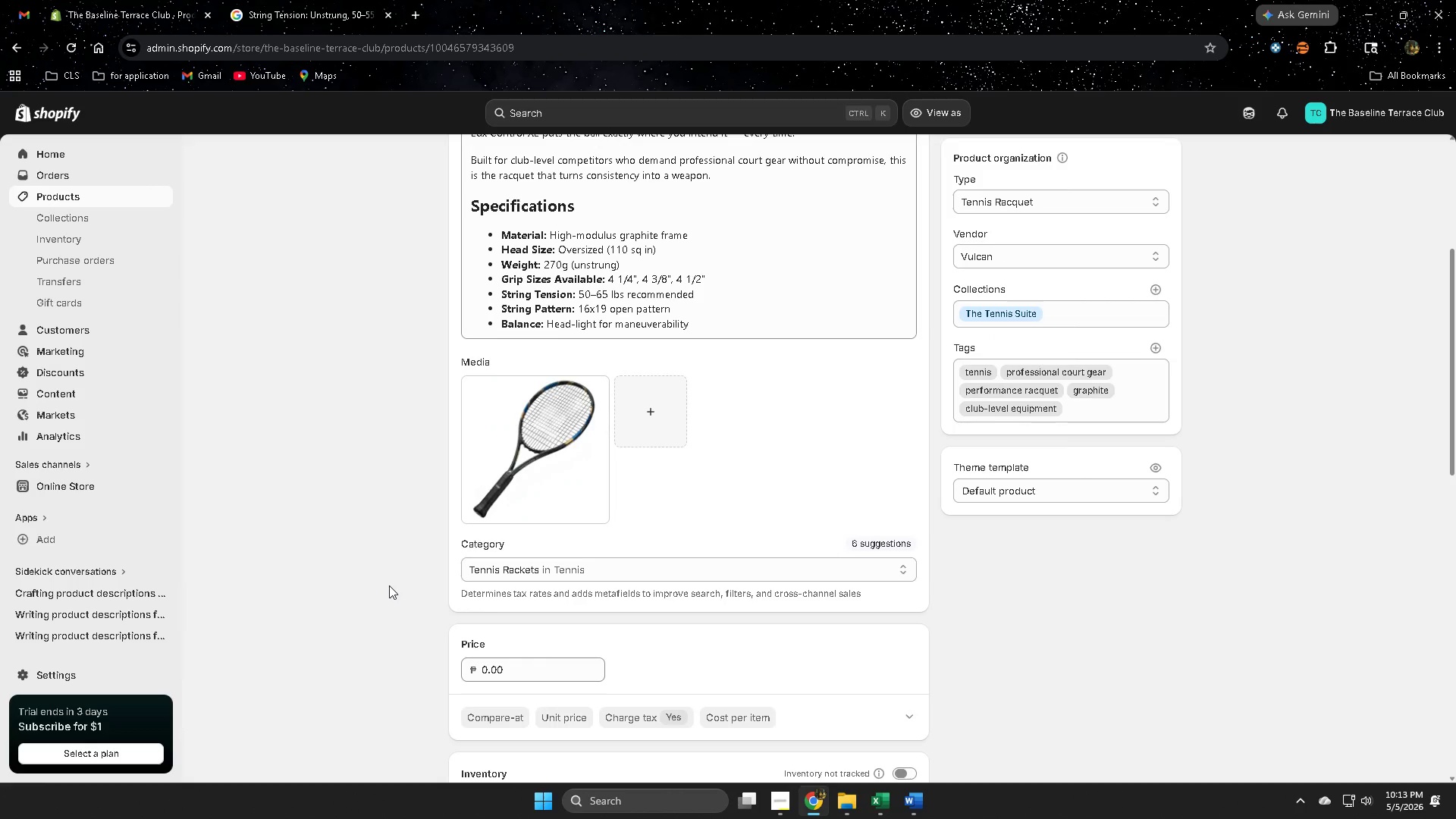 
scroll: coordinate [749, 642], scroll_direction: down, amount: 14.0
 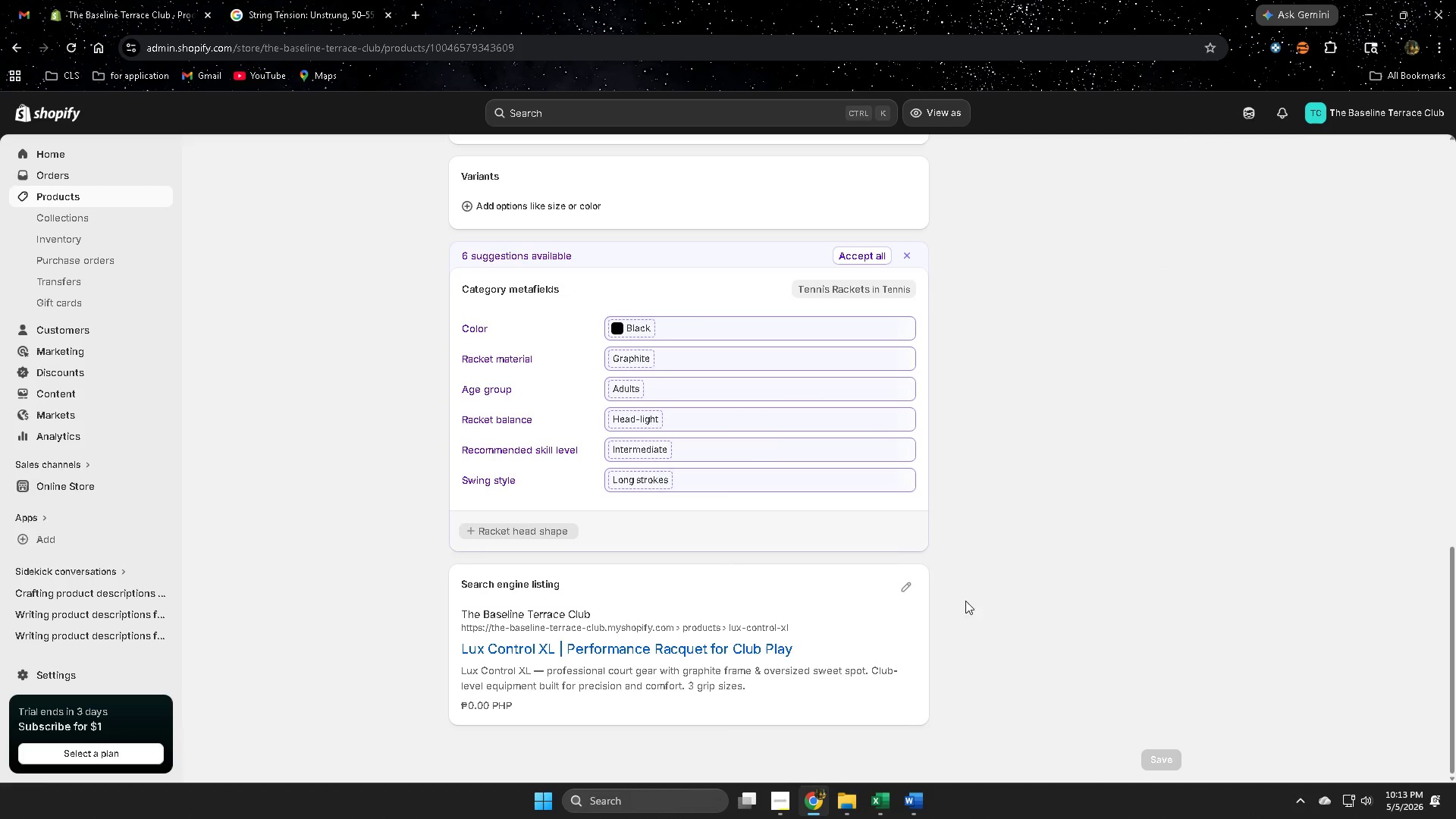 
left_click([901, 589])
 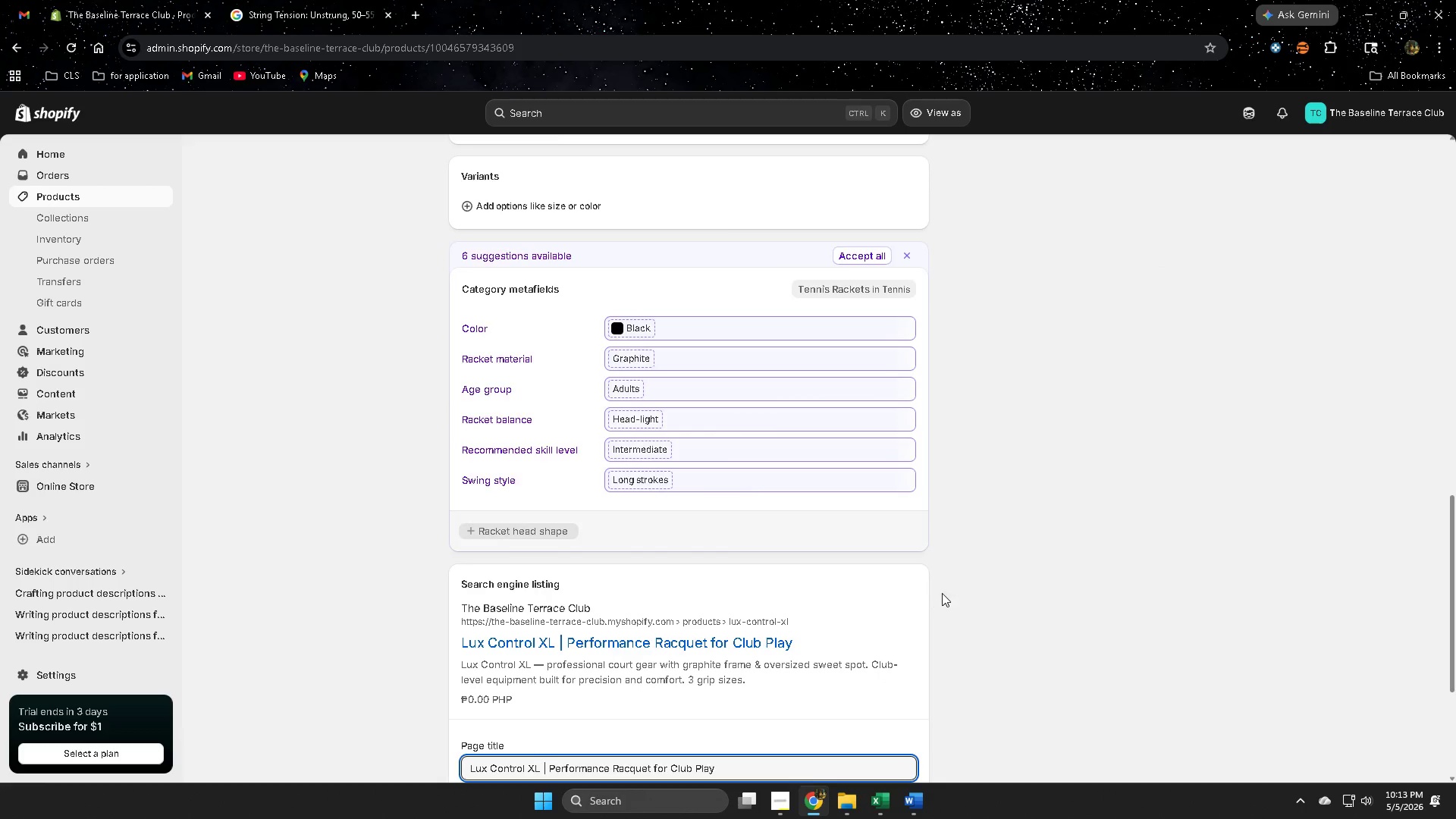 
scroll: coordinate [943, 593], scroll_direction: down, amount: 4.0
 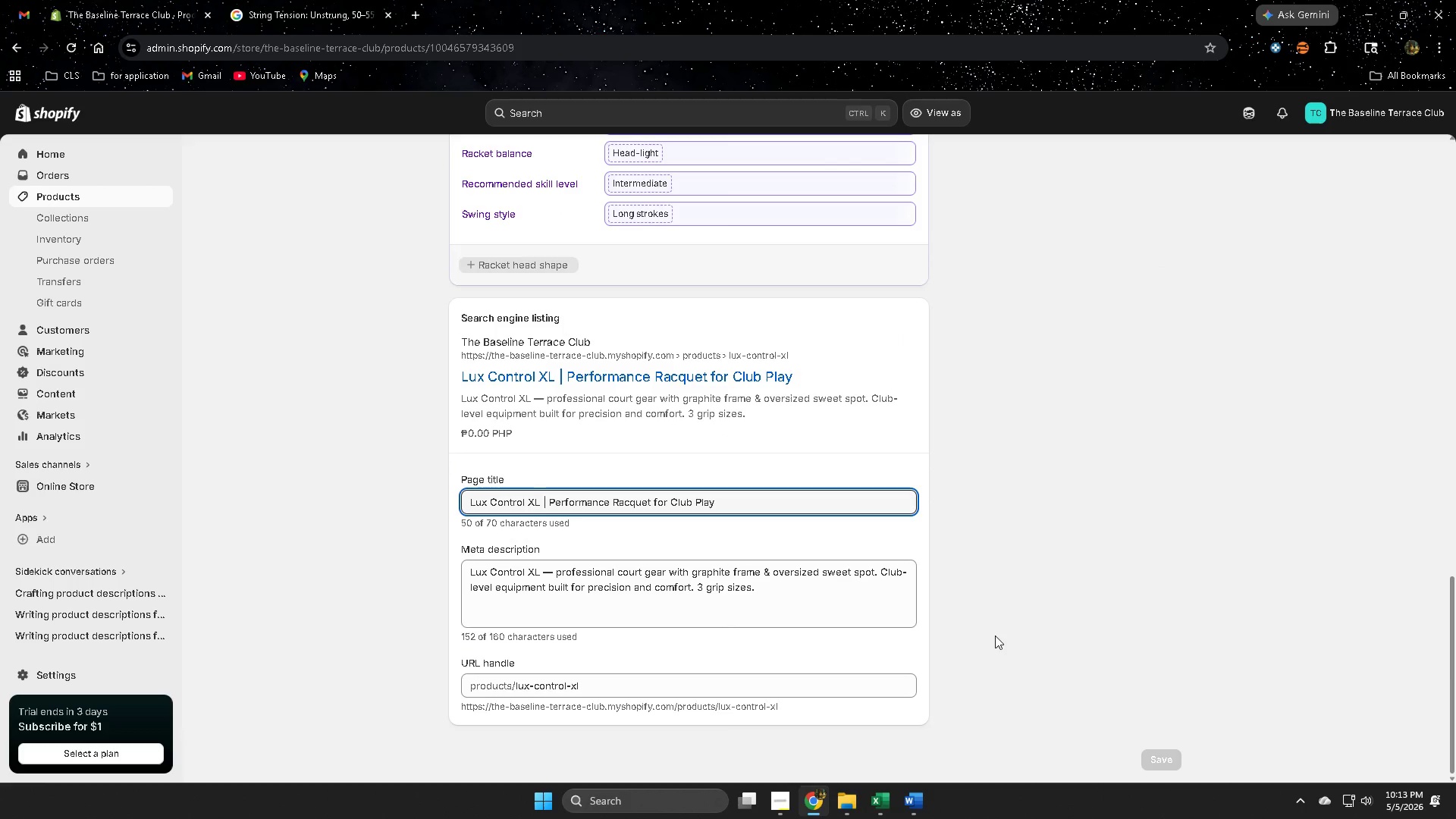 
left_click([993, 632])
 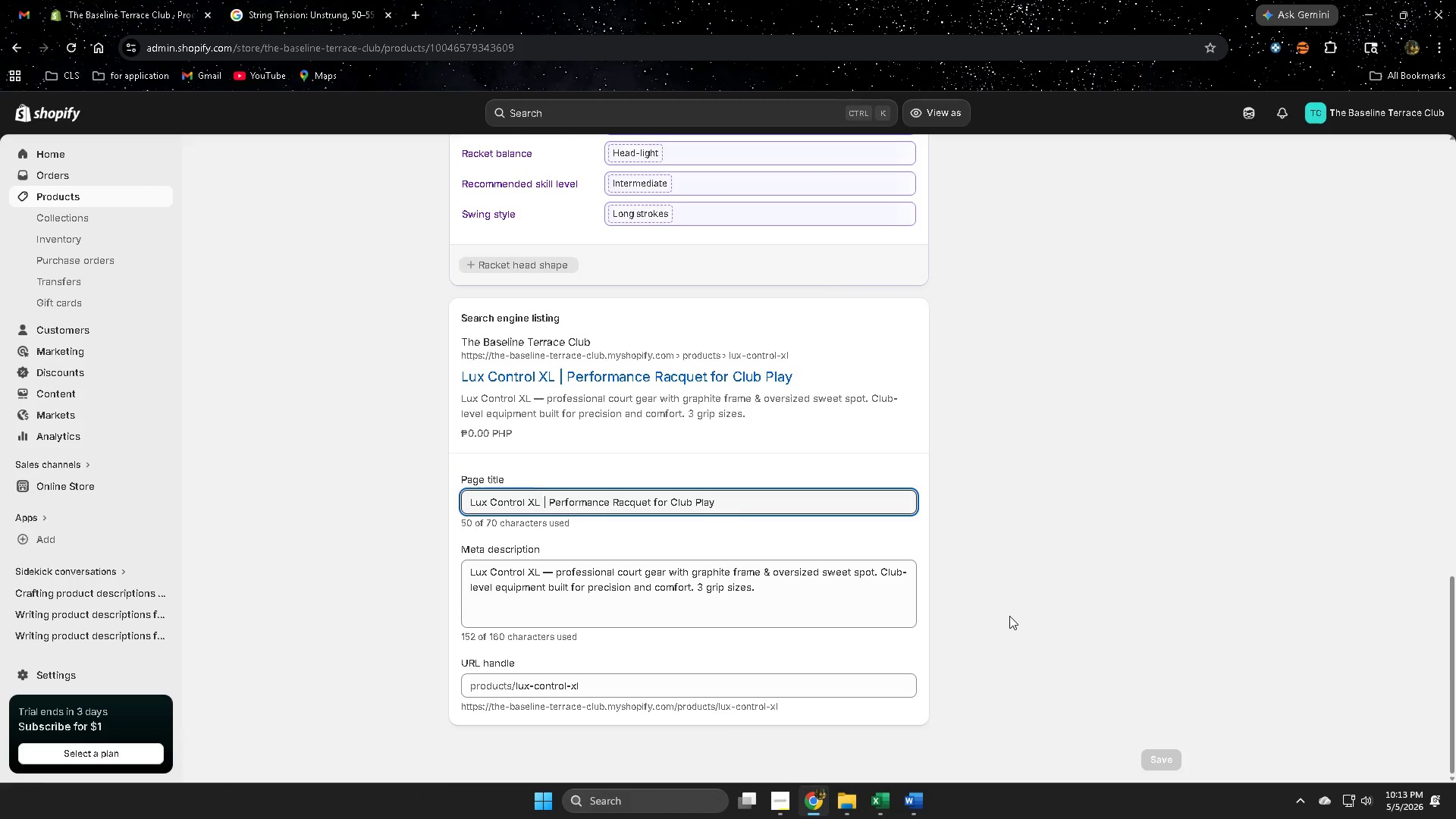 
scroll: coordinate [896, 565], scroll_direction: up, amount: 16.0
 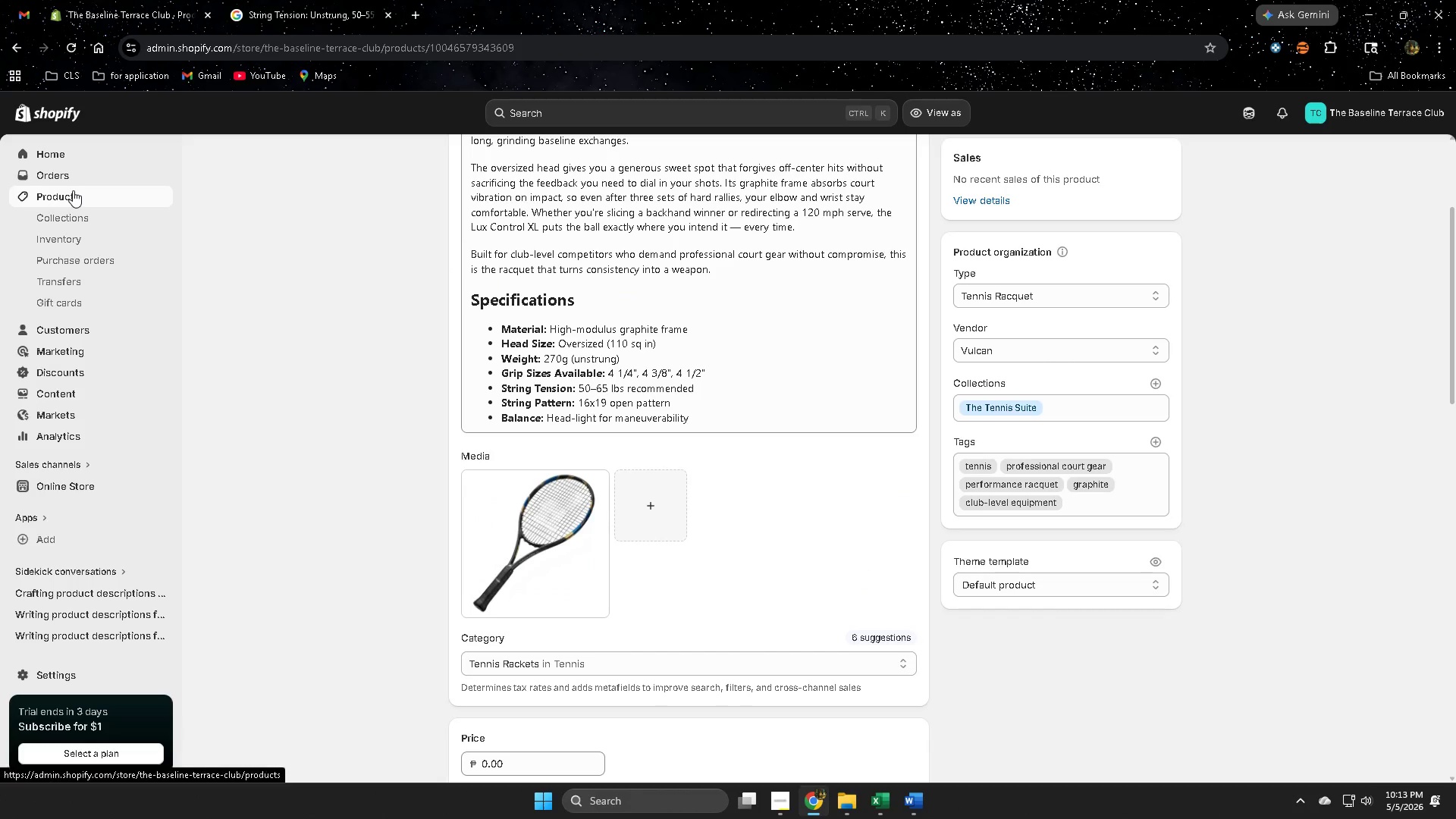 
left_click([73, 193])
 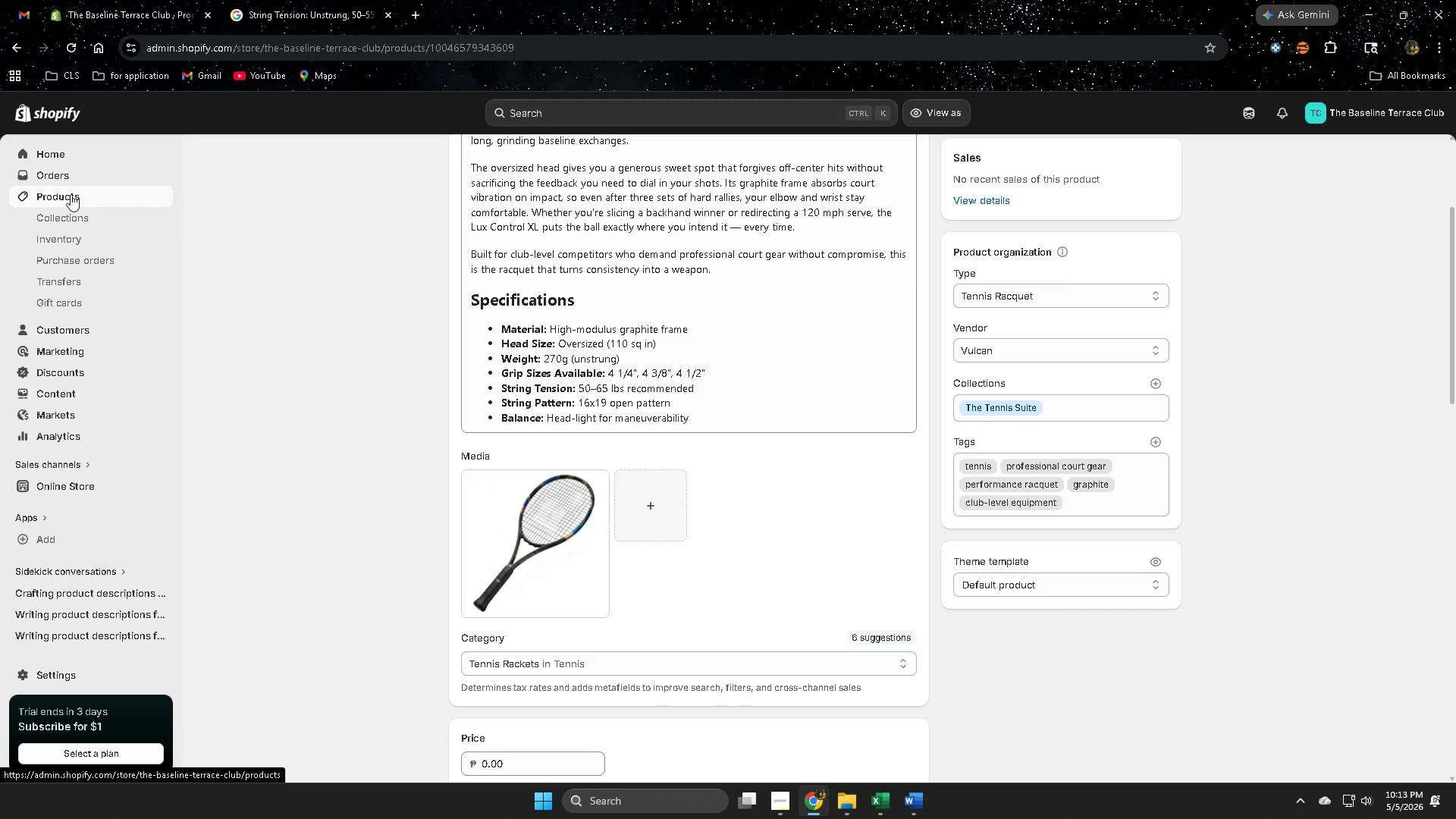 
mouse_move([87, 201])
 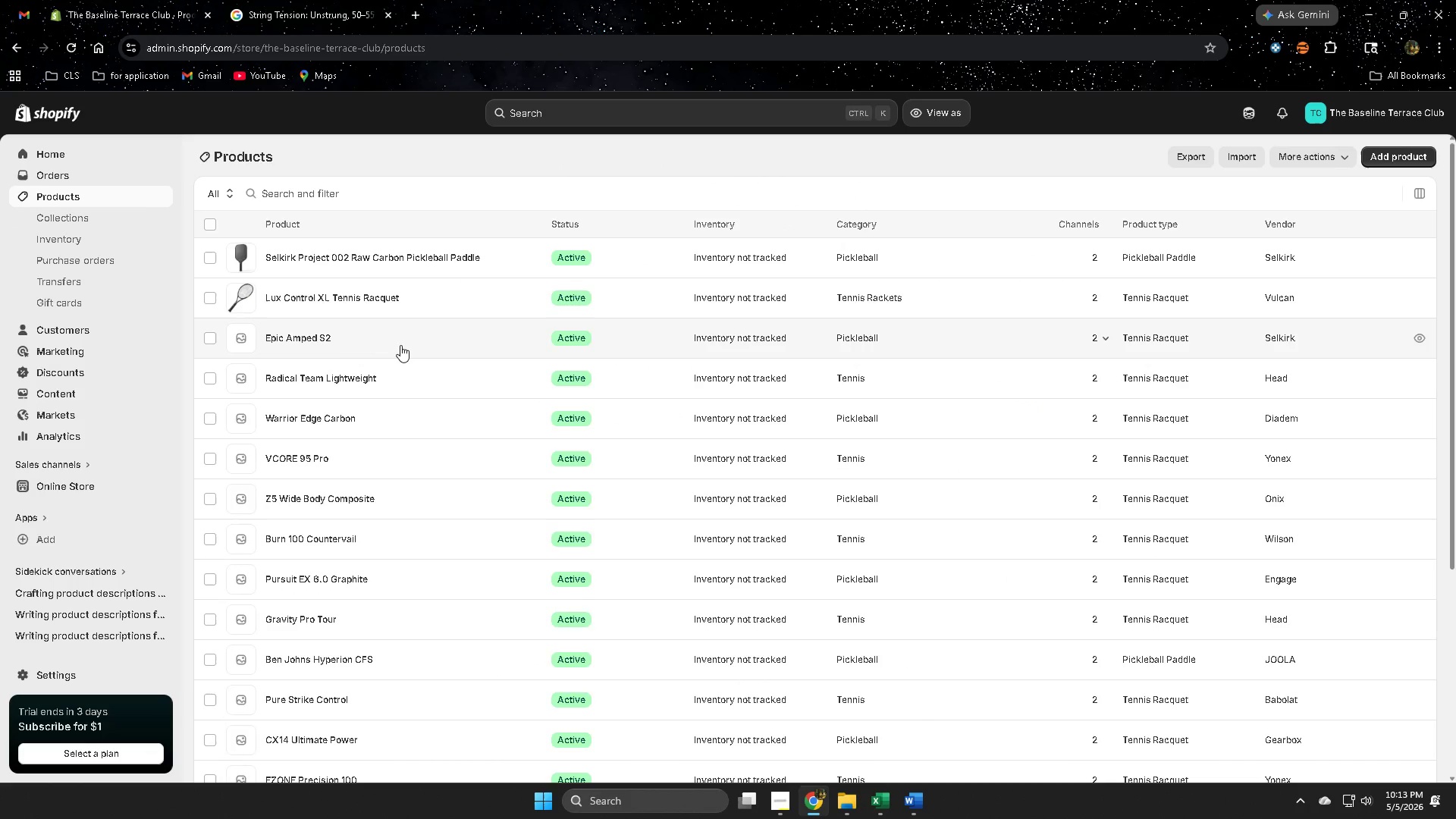 
left_click([403, 336])
 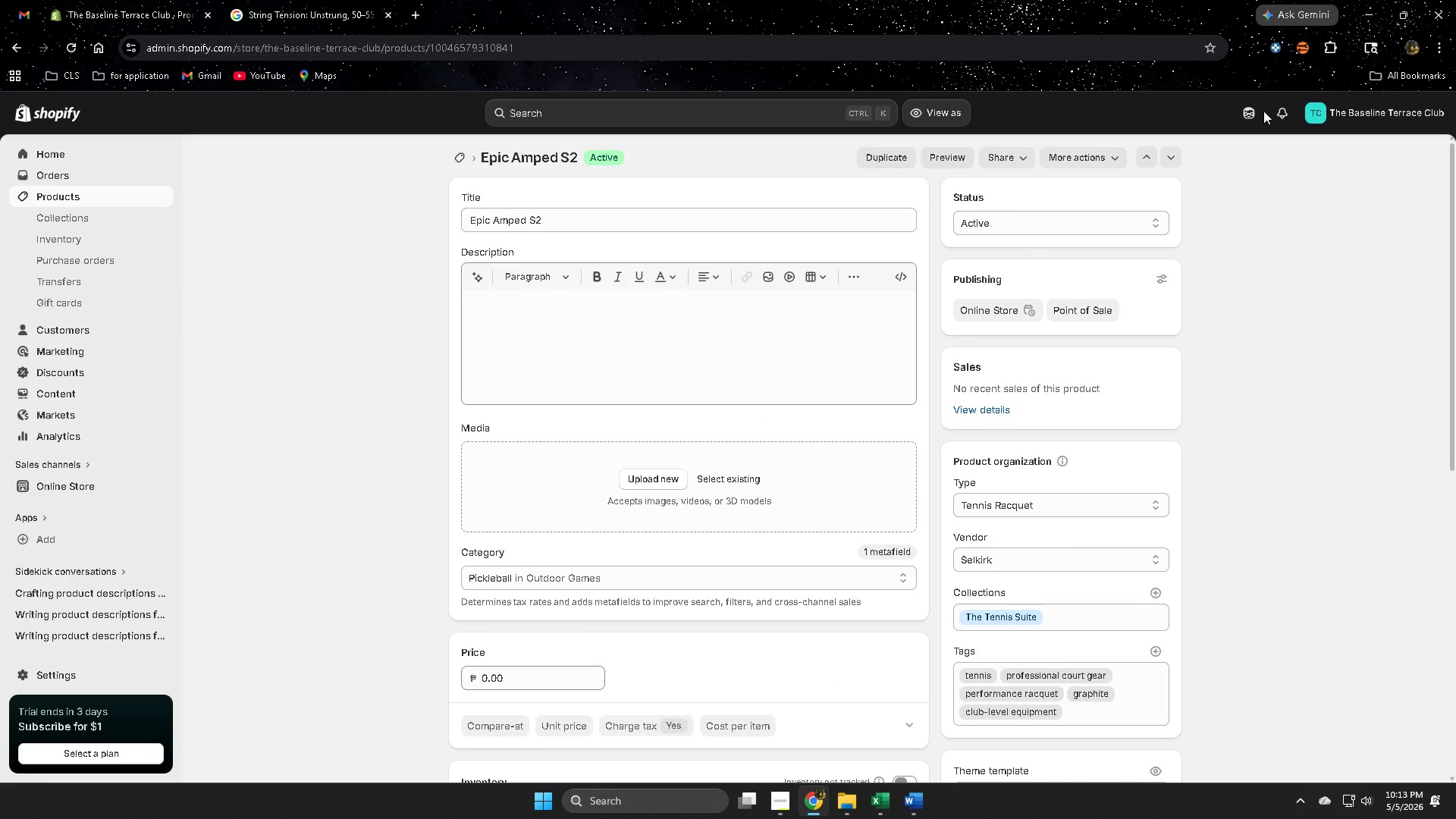 
wait(5.45)
 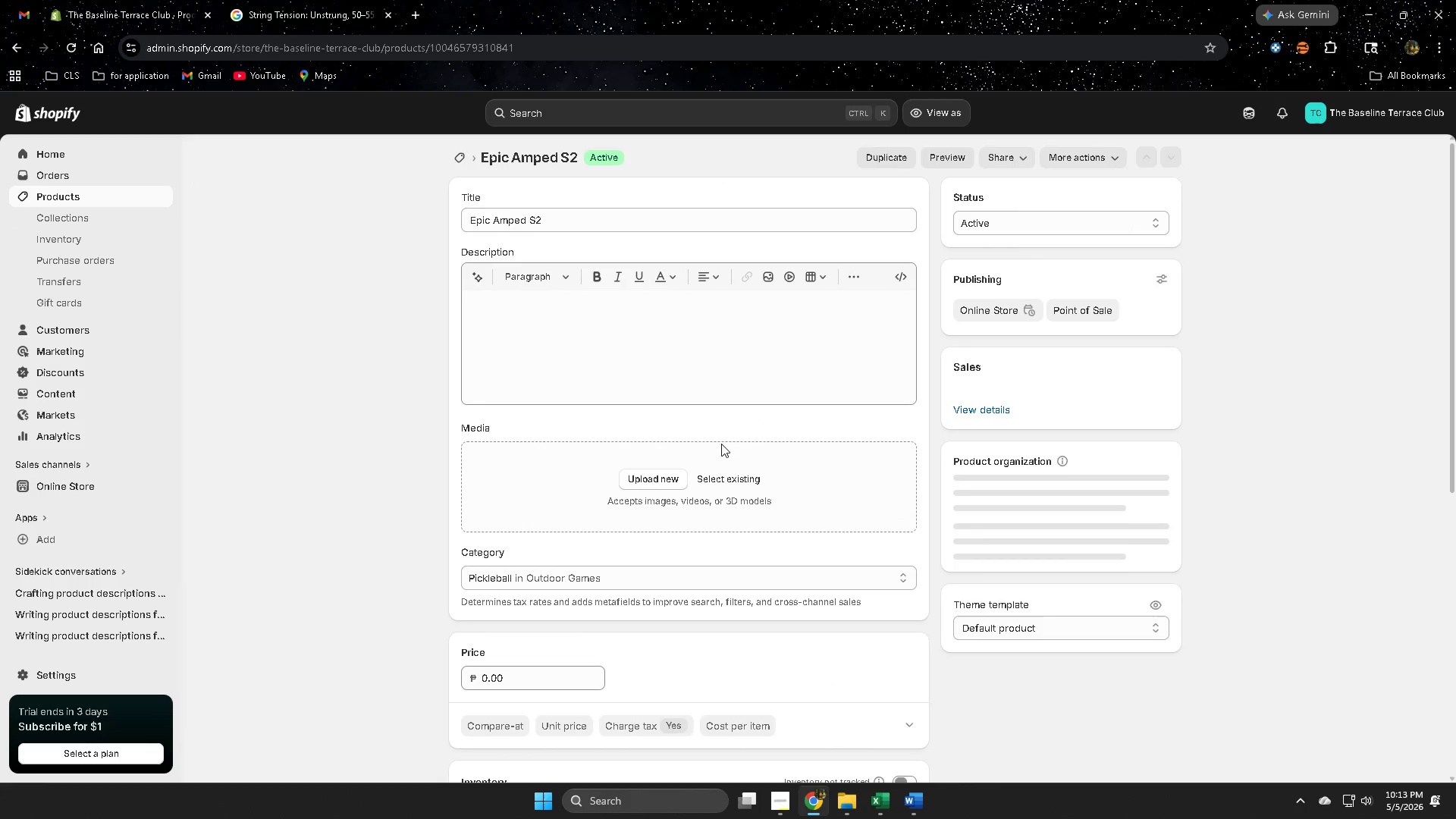 
left_click_drag(start_coordinate=[1255, 115], to_coordinate=[1256, 121])
 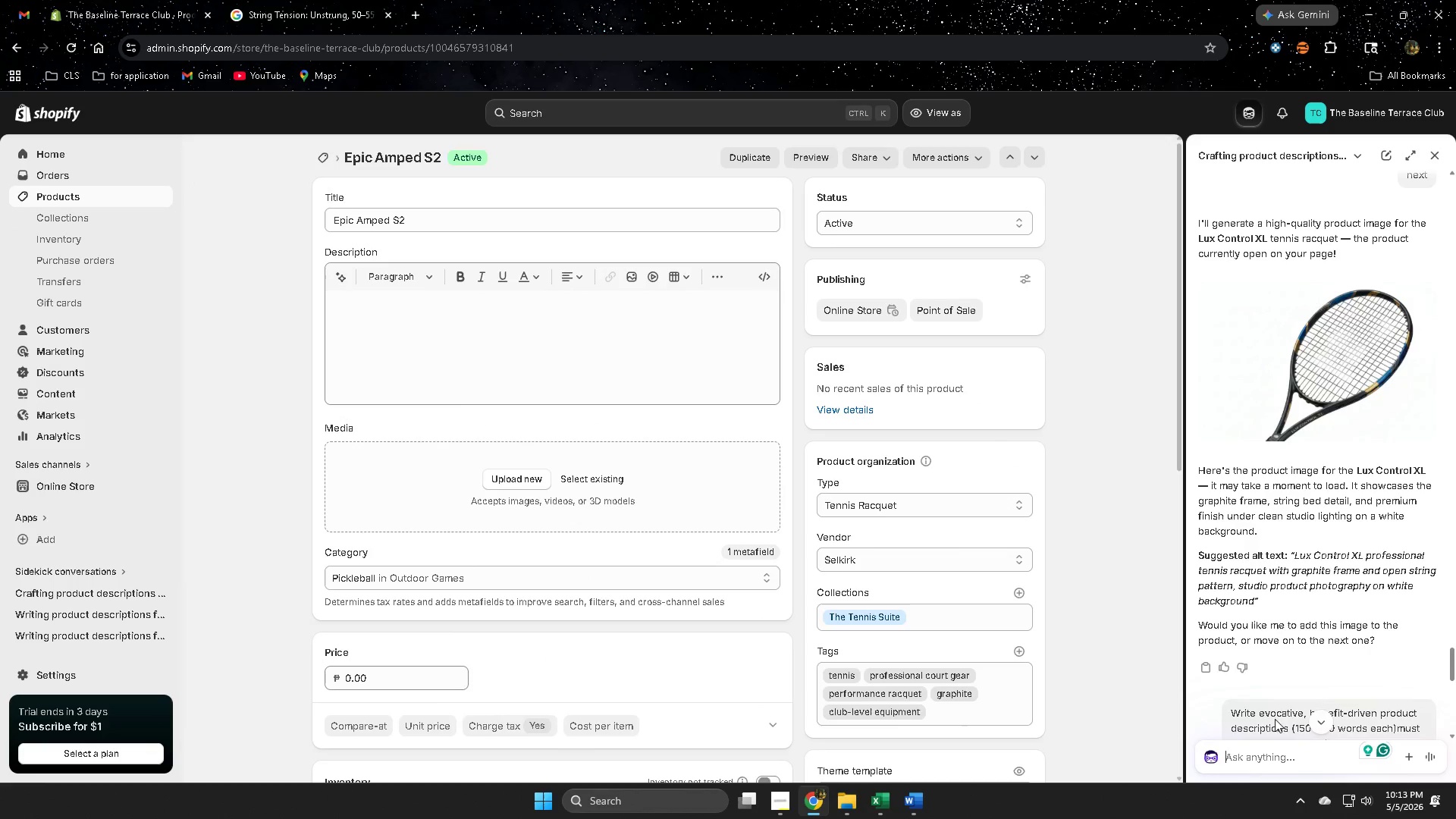 
scroll: coordinate [1278, 692], scroll_direction: down, amount: 16.0
 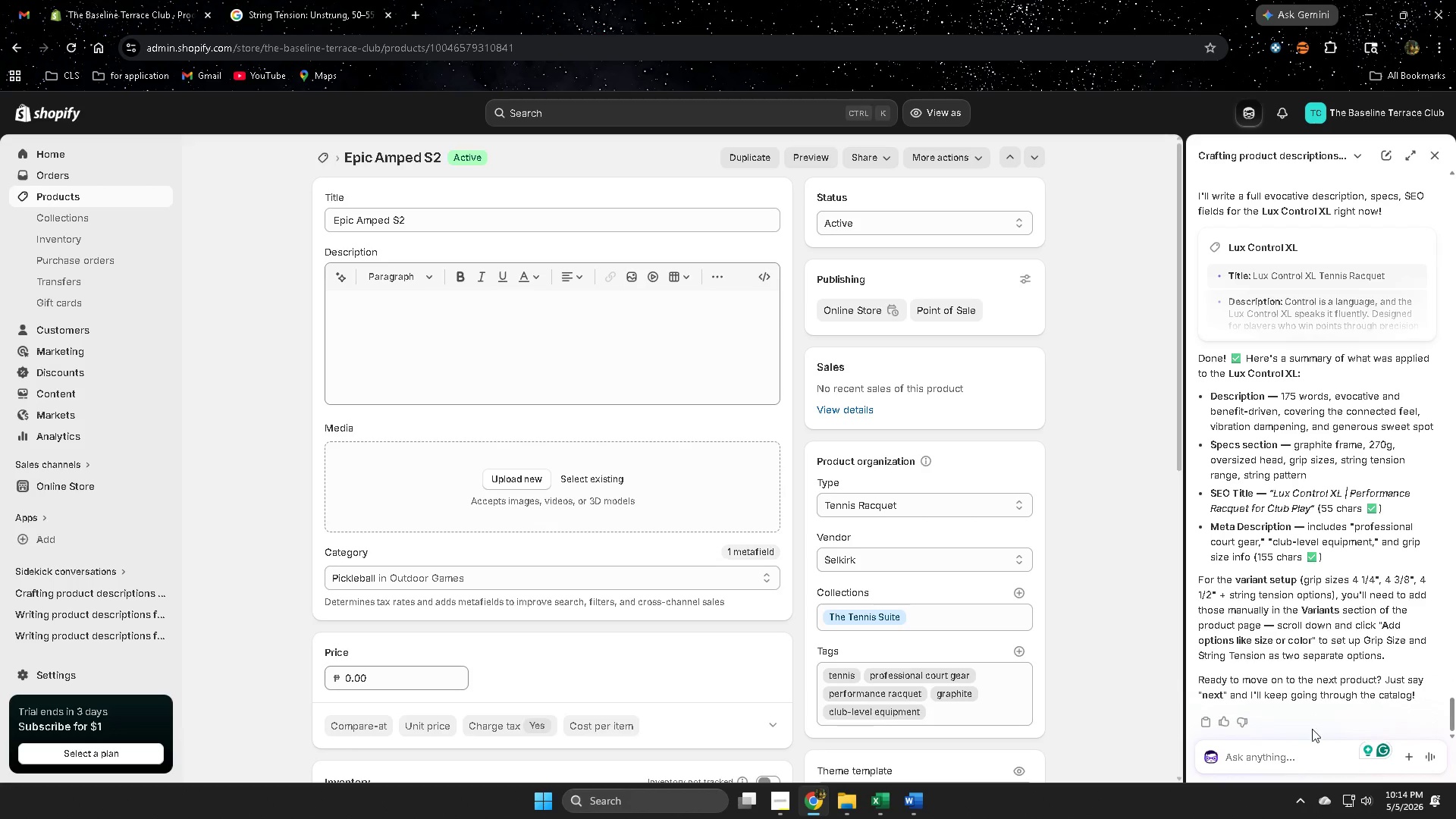 
left_click([1265, 759])
 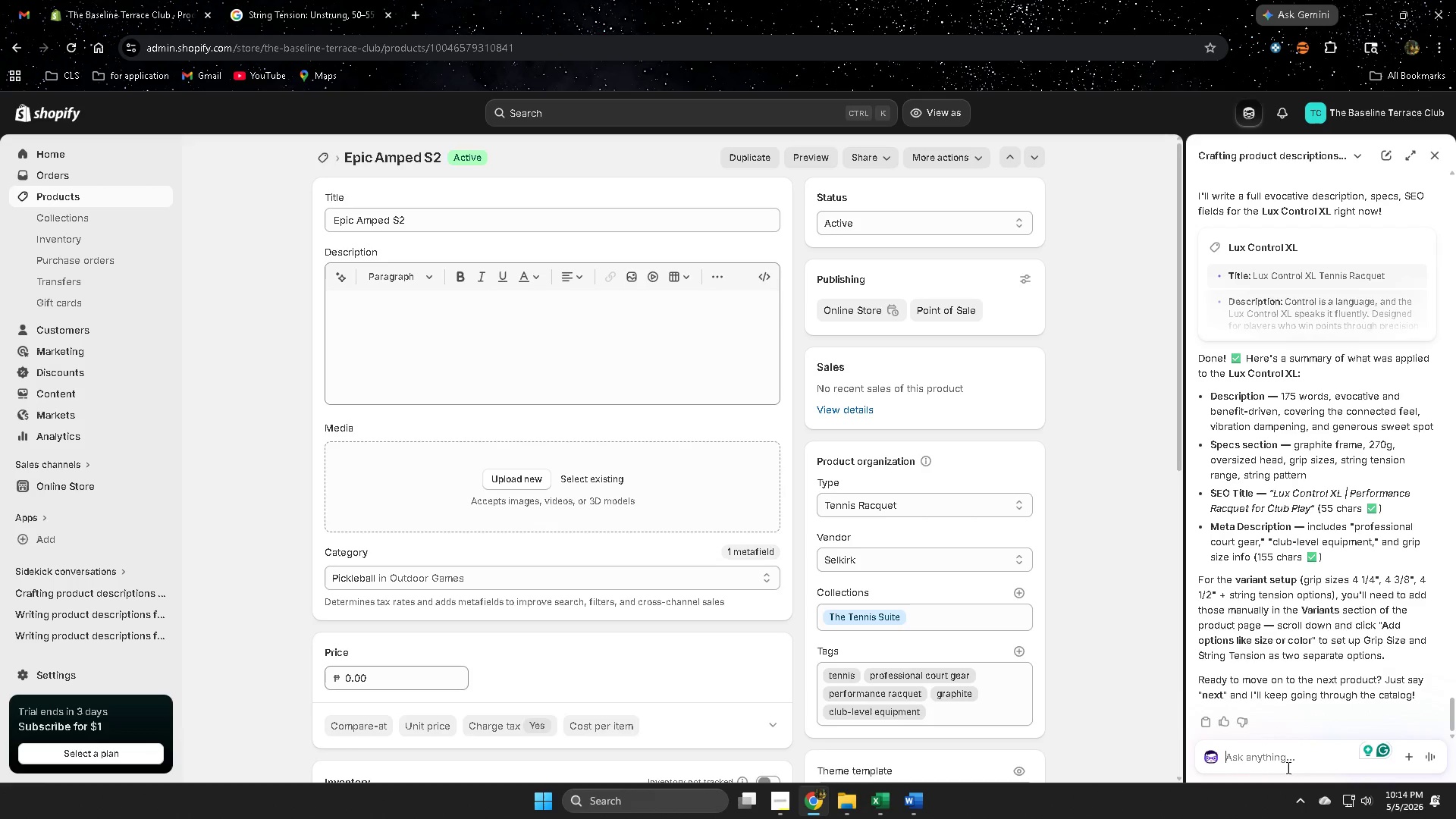 
type(next)
 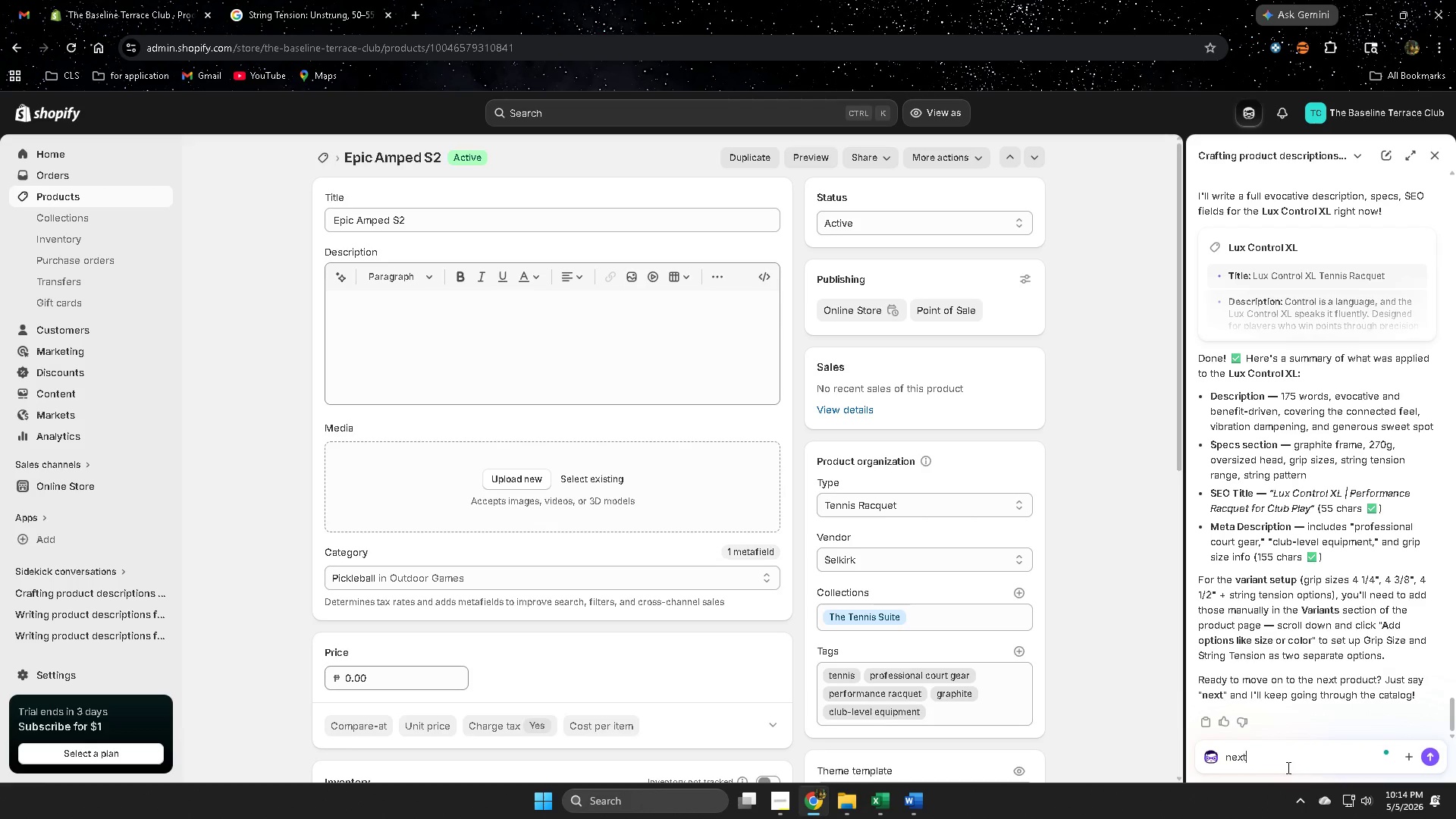 
key(Enter)
 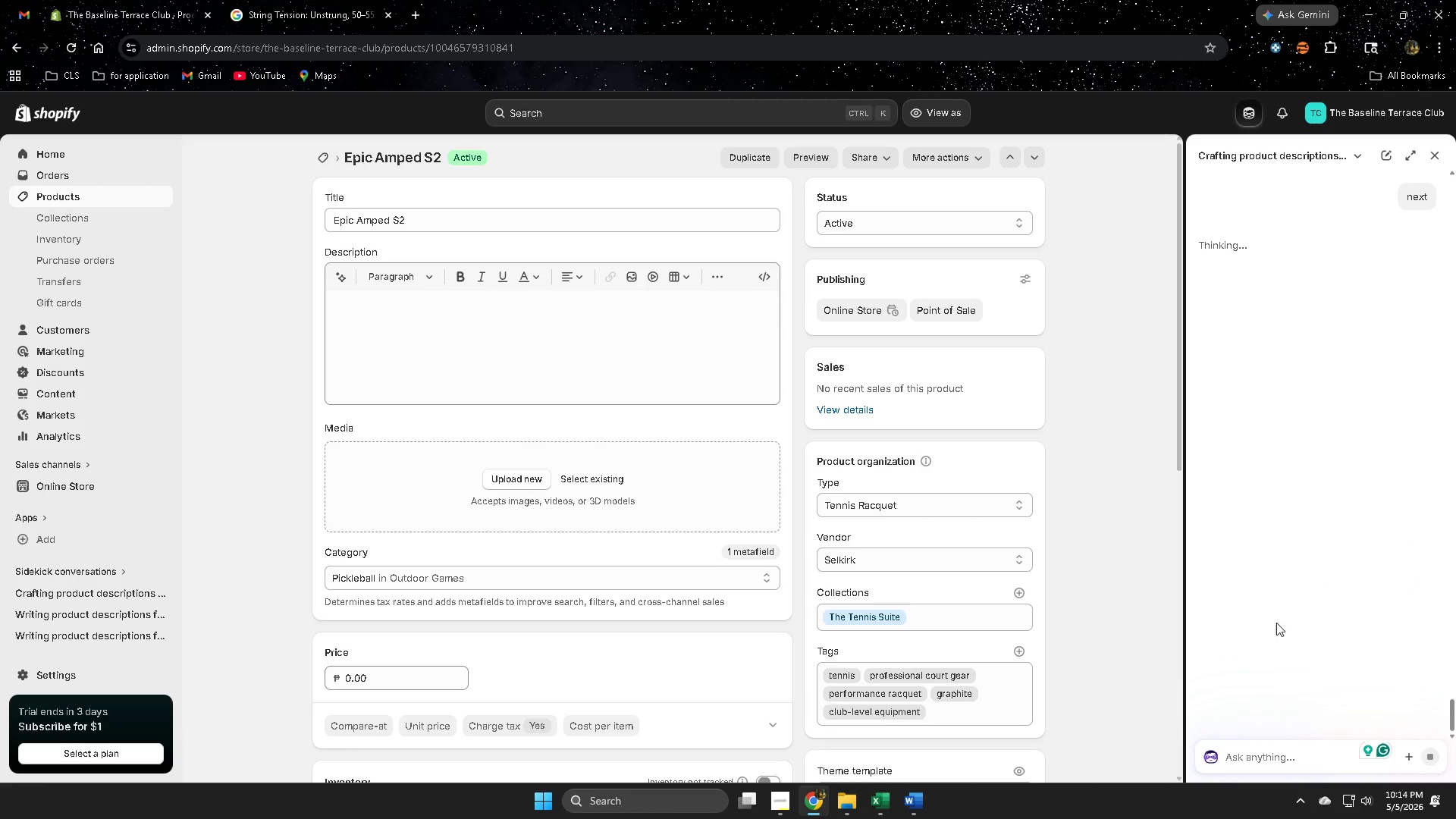 
scroll: coordinate [1084, 571], scroll_direction: down, amount: 6.0
 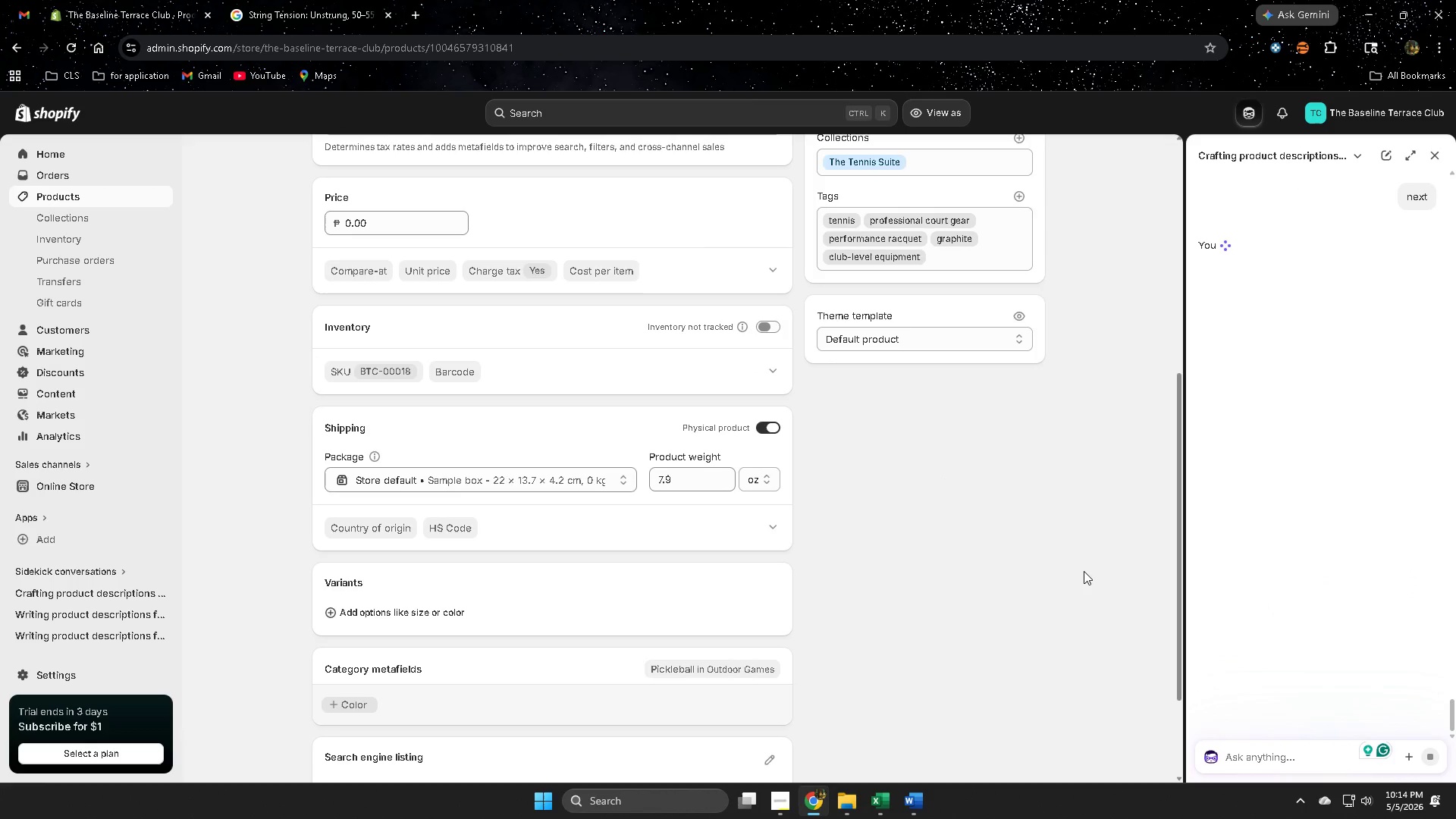 
scroll: coordinate [1084, 571], scroll_direction: up, amount: 1.0
 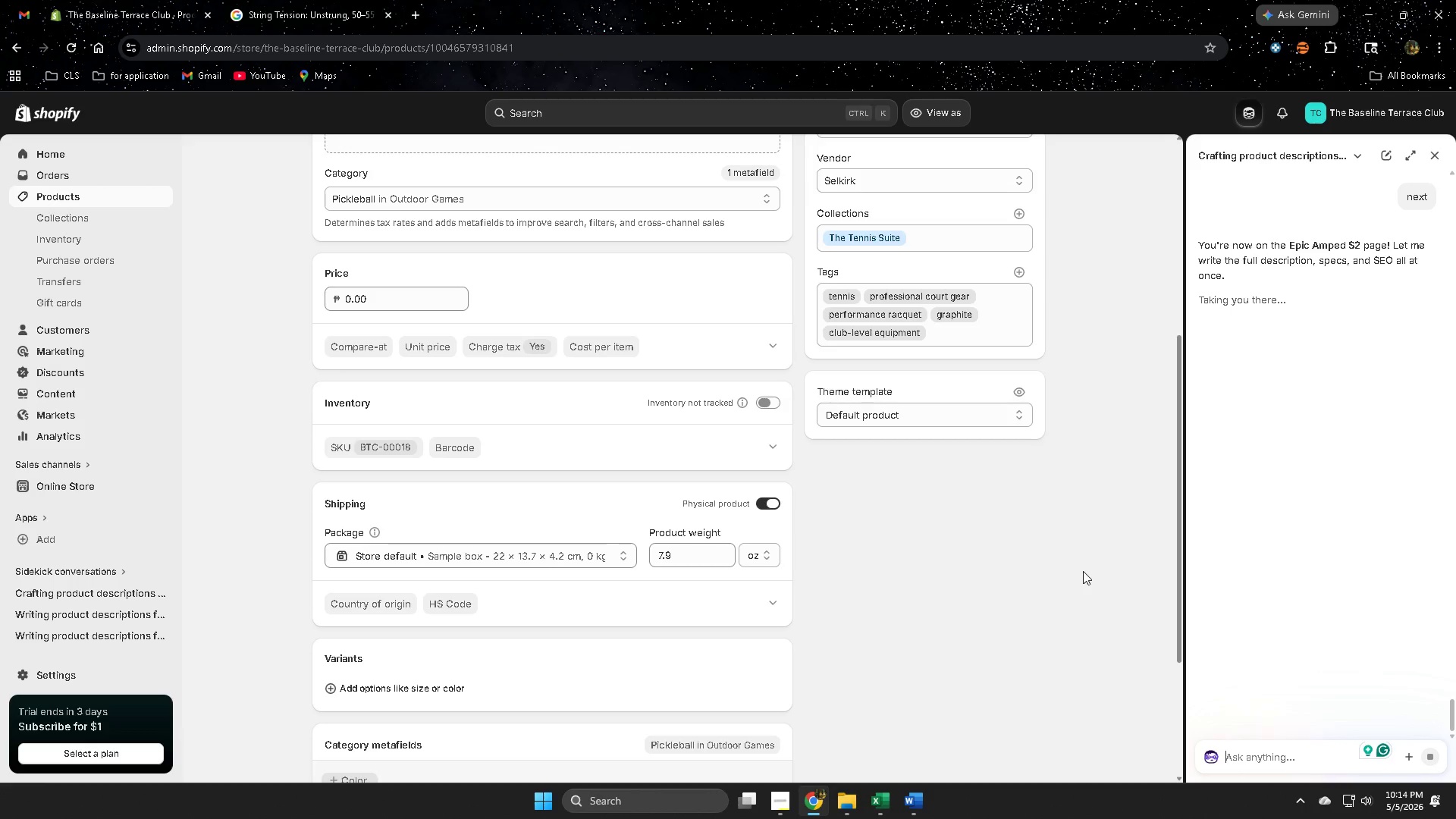 
wait(10.35)
 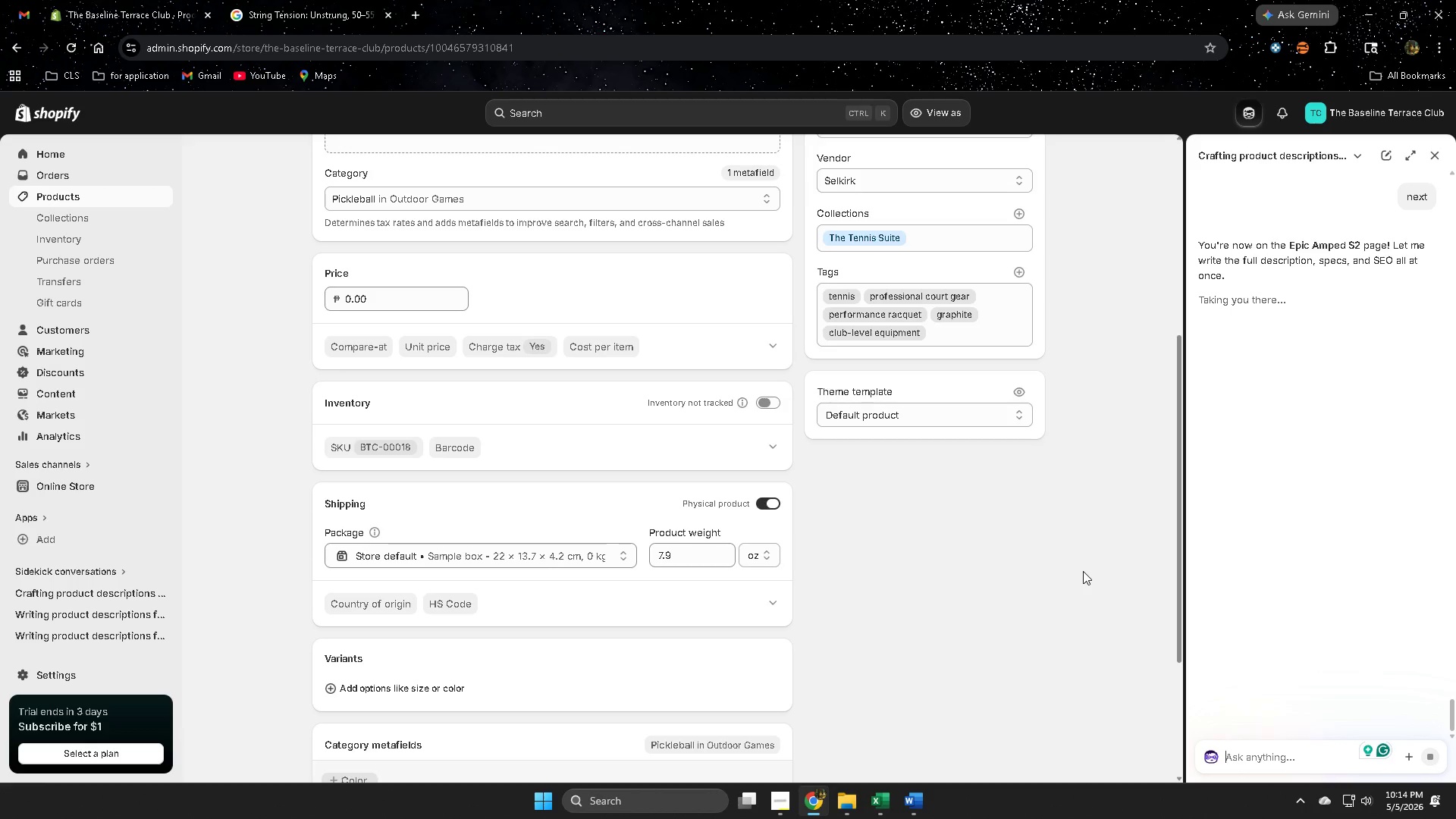 
scroll: coordinate [1048, 566], scroll_direction: down, amount: 7.0
 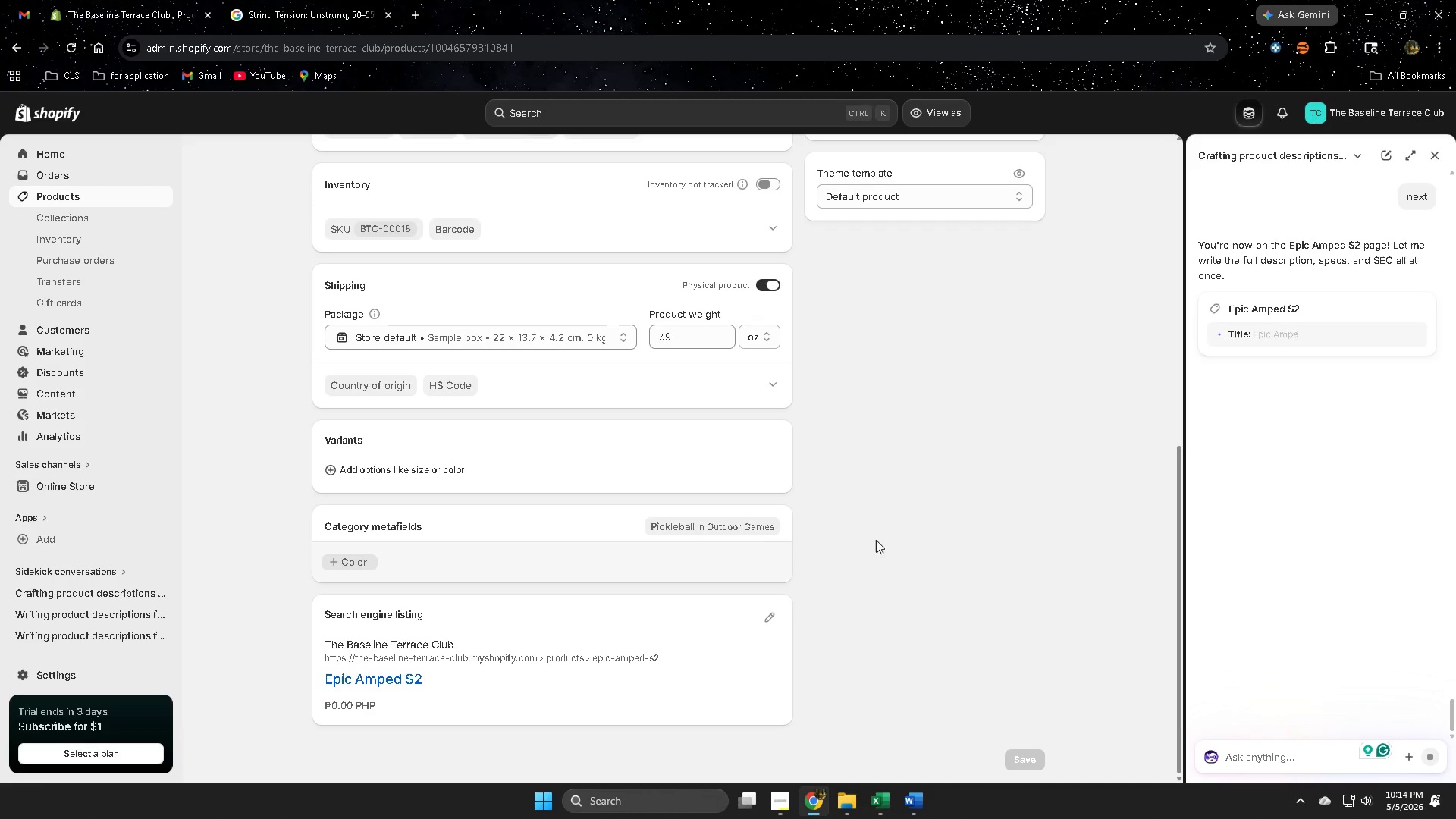 
mouse_move([785, 605])
 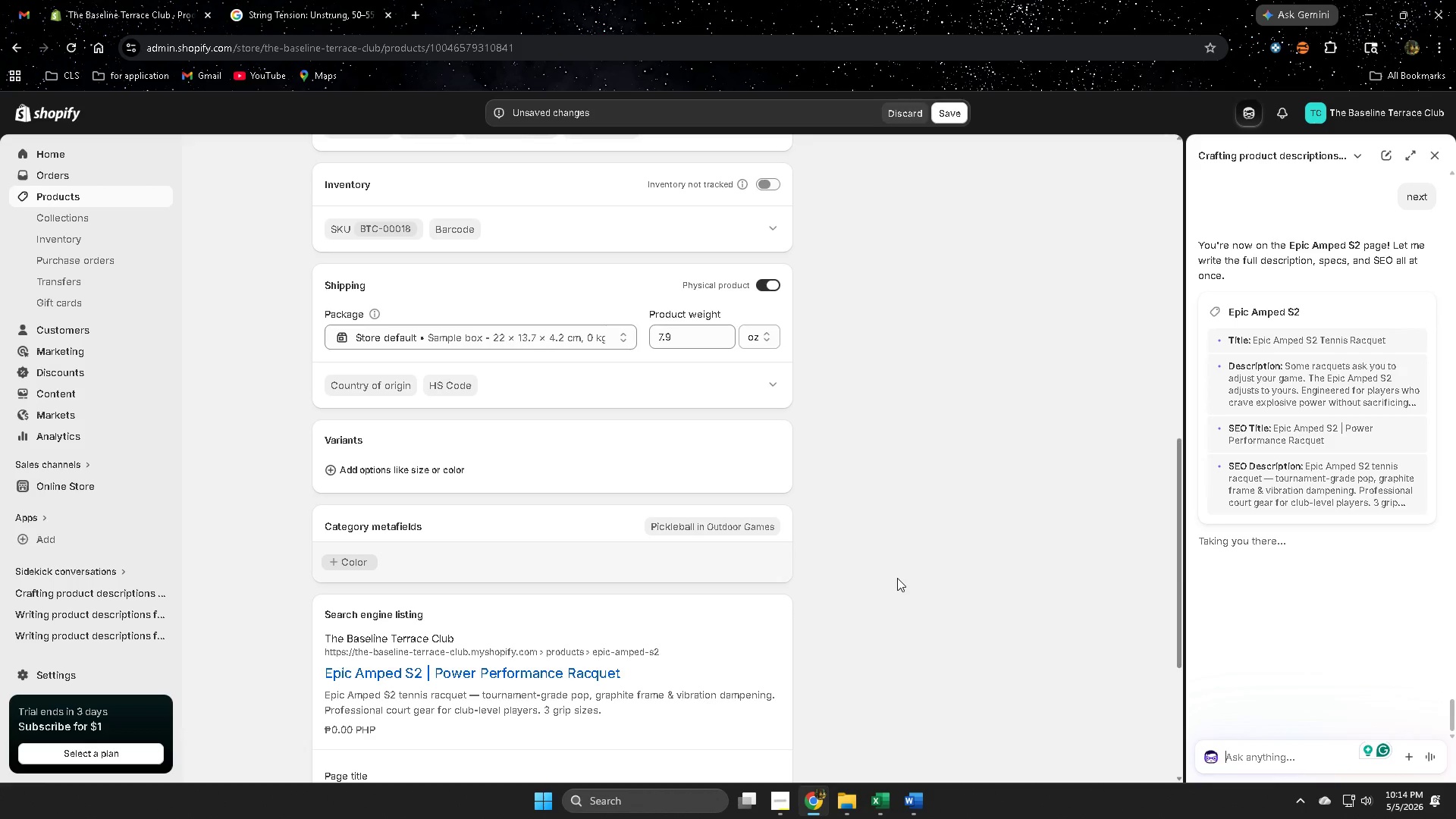 
scroll: coordinate [888, 581], scroll_direction: down, amount: 4.0
 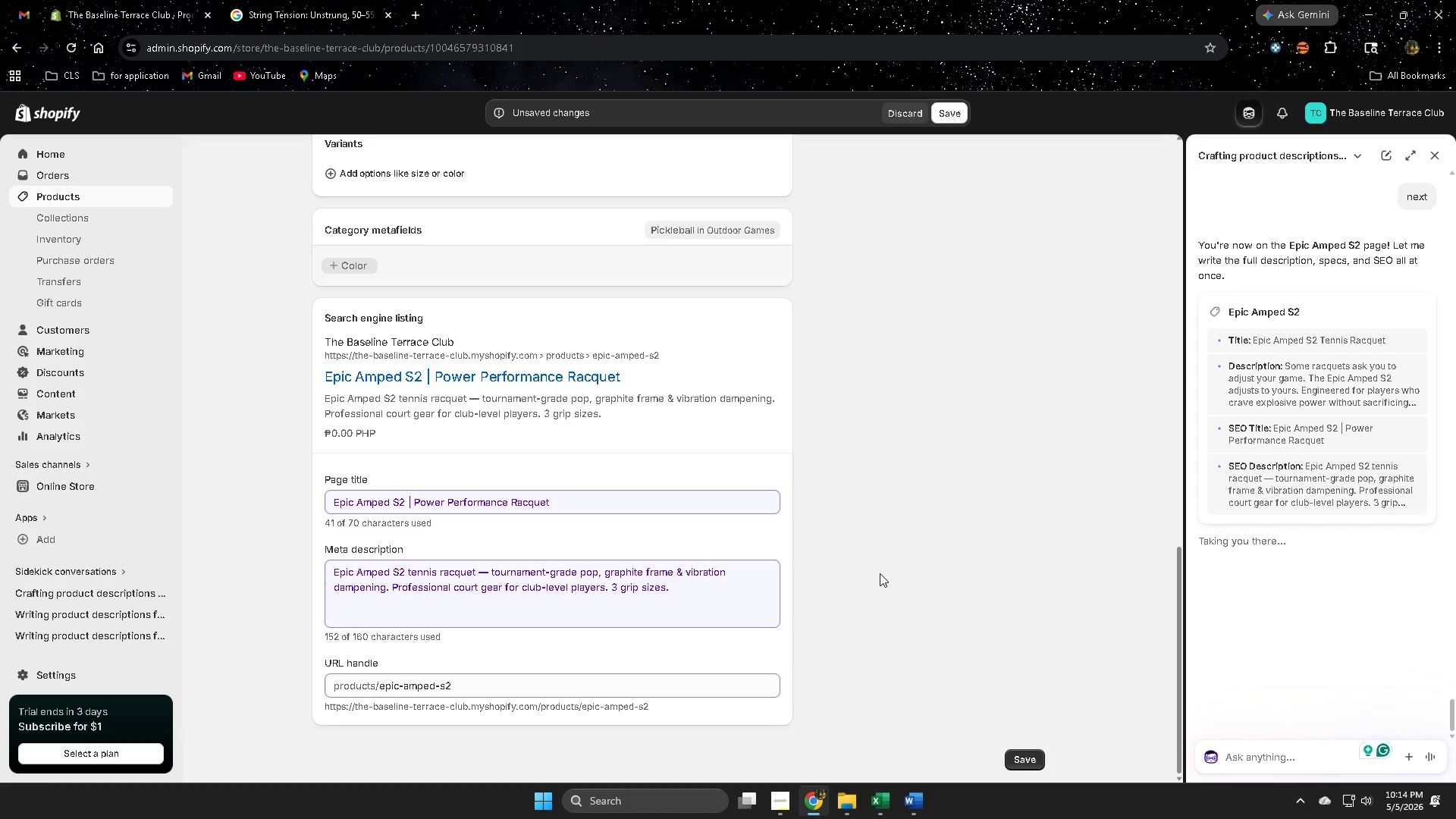 
scroll: coordinate [873, 601], scroll_direction: up, amount: 13.0
 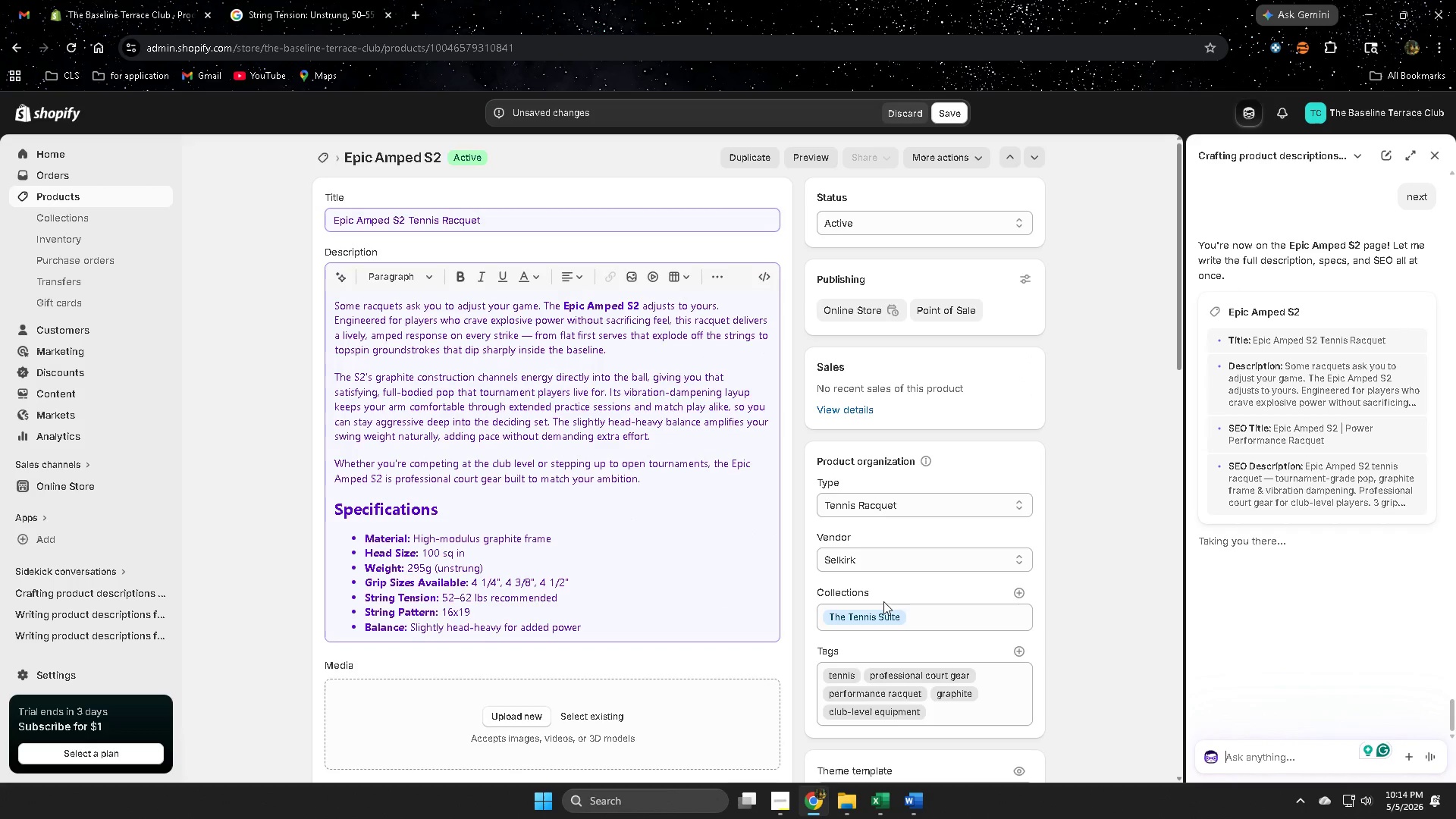 
scroll: coordinate [883, 601], scroll_direction: down, amount: 12.0
 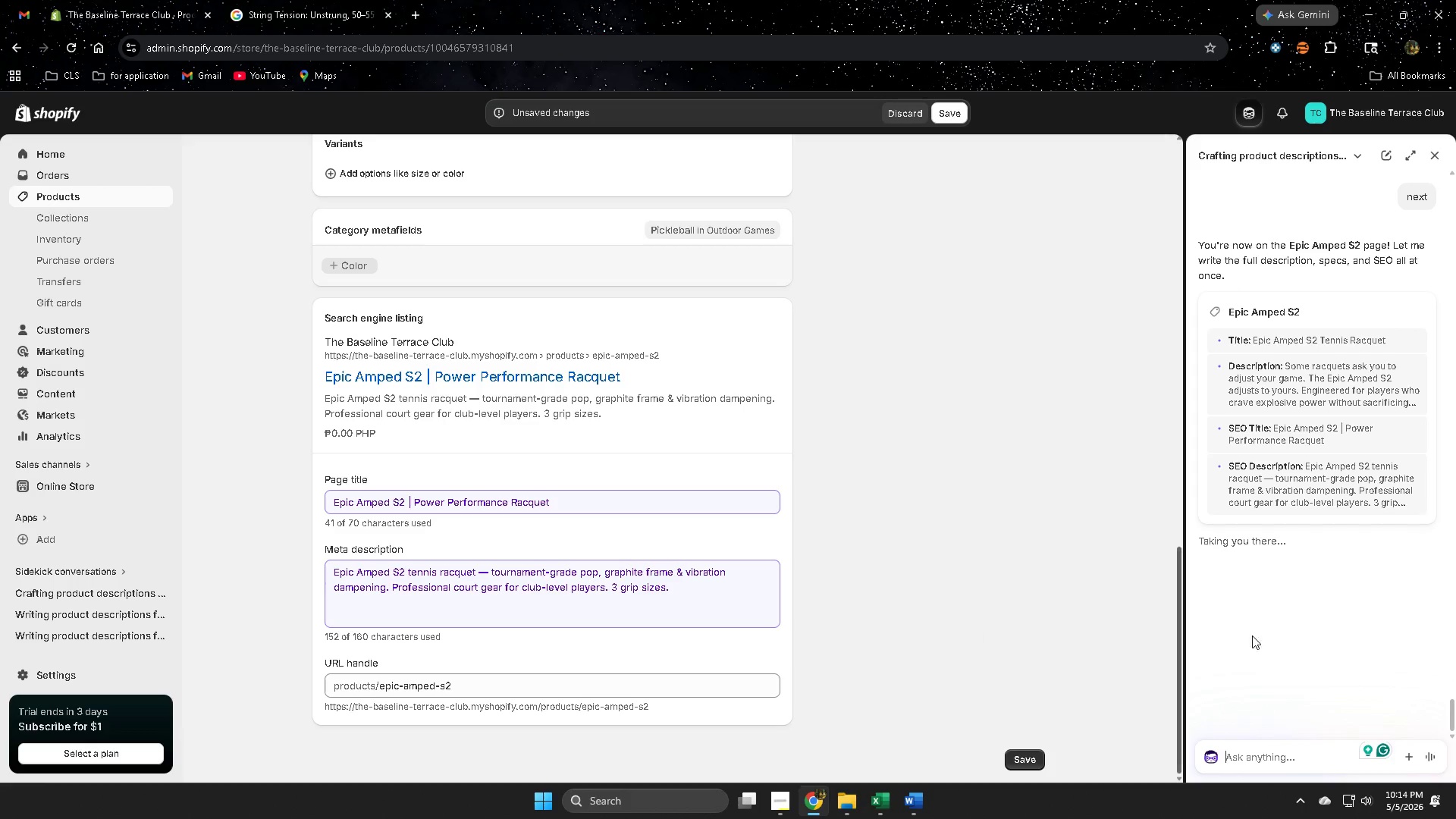 
scroll: coordinate [388, 373], scroll_direction: up, amount: 14.0
 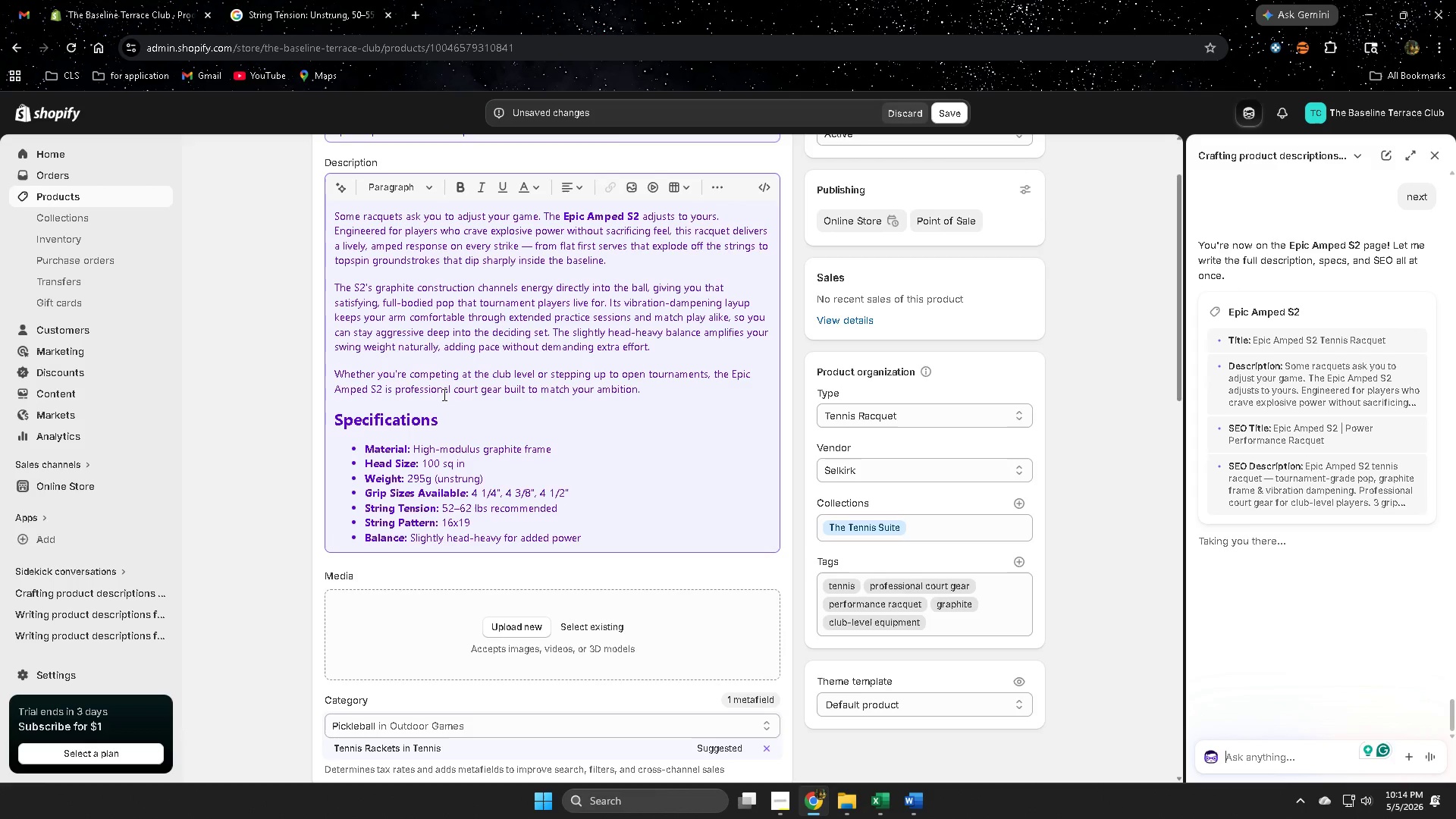 
left_click([498, 412])
 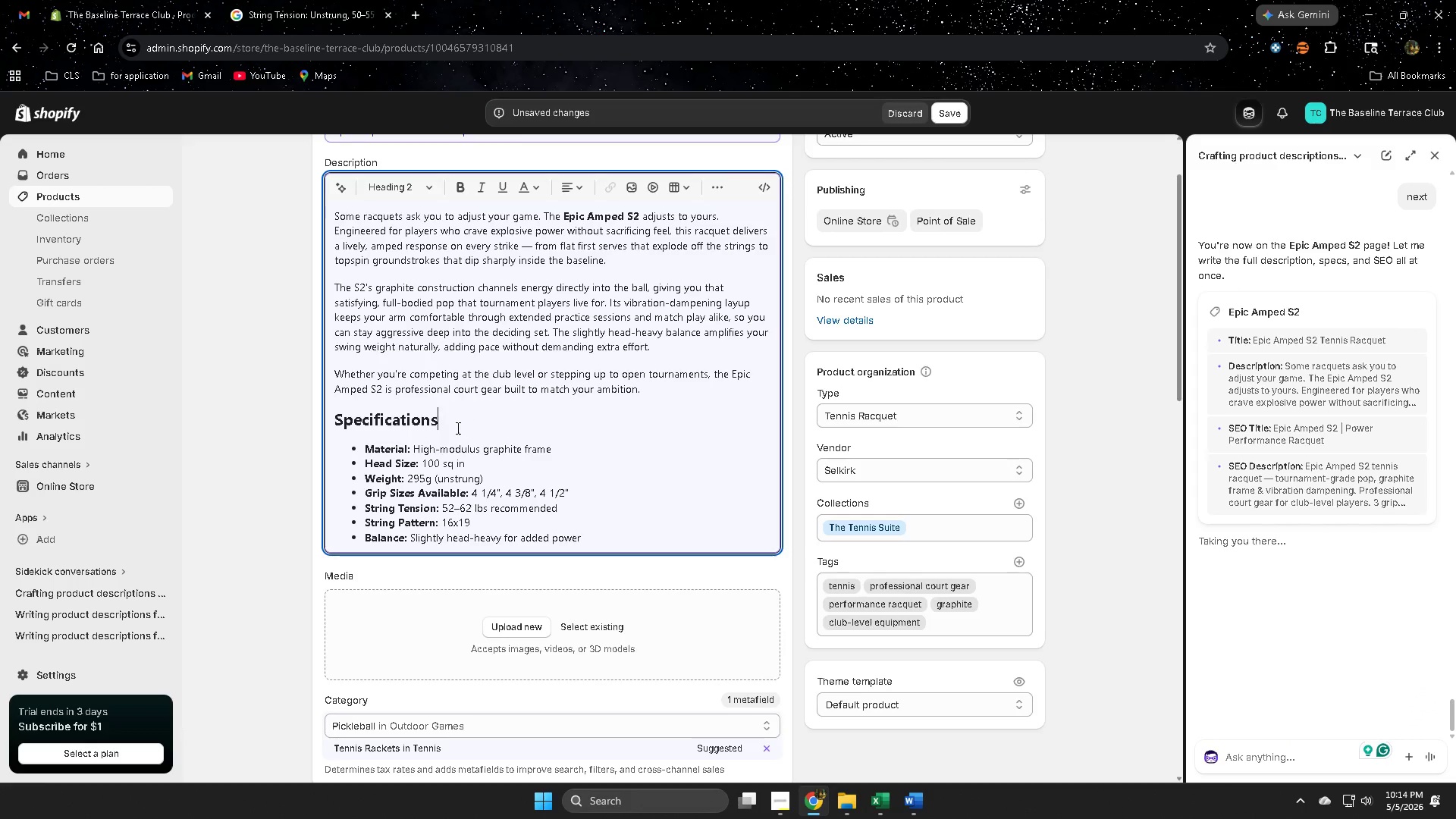 
left_click_drag(start_coordinate=[448, 420], to_coordinate=[334, 418])
 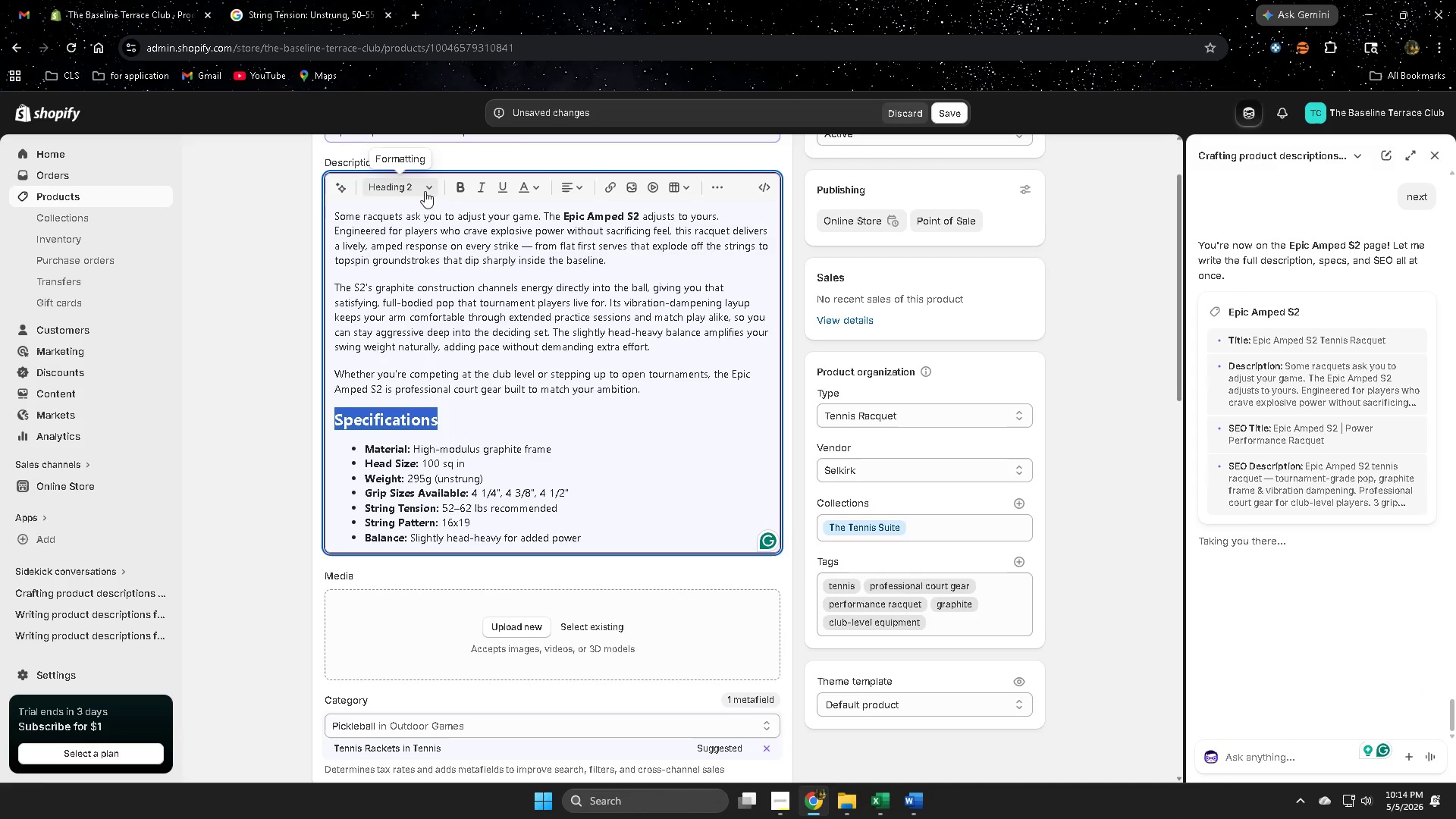 
left_click([425, 189])
 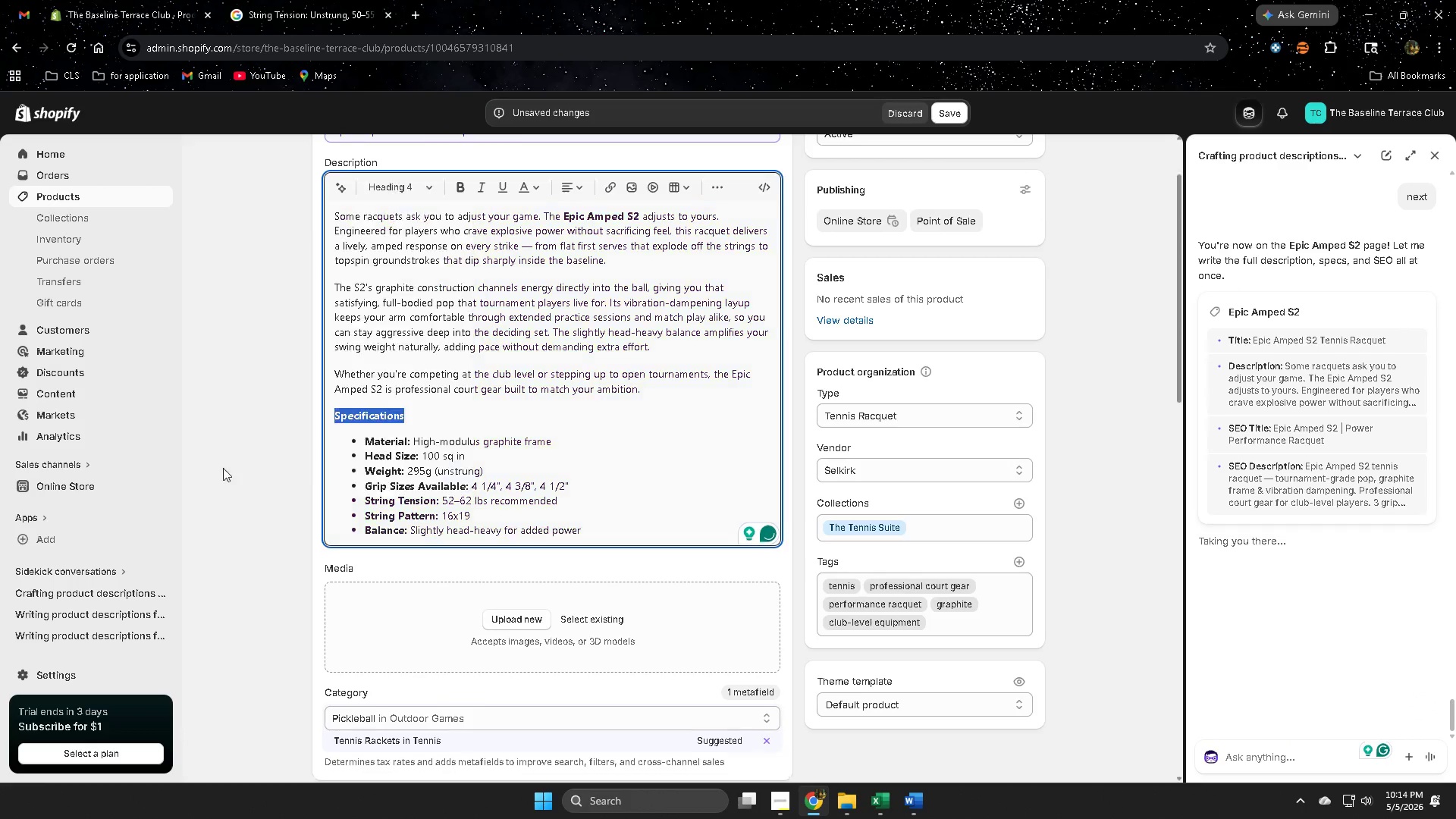 
scroll: coordinate [232, 463], scroll_direction: up, amount: 4.0
 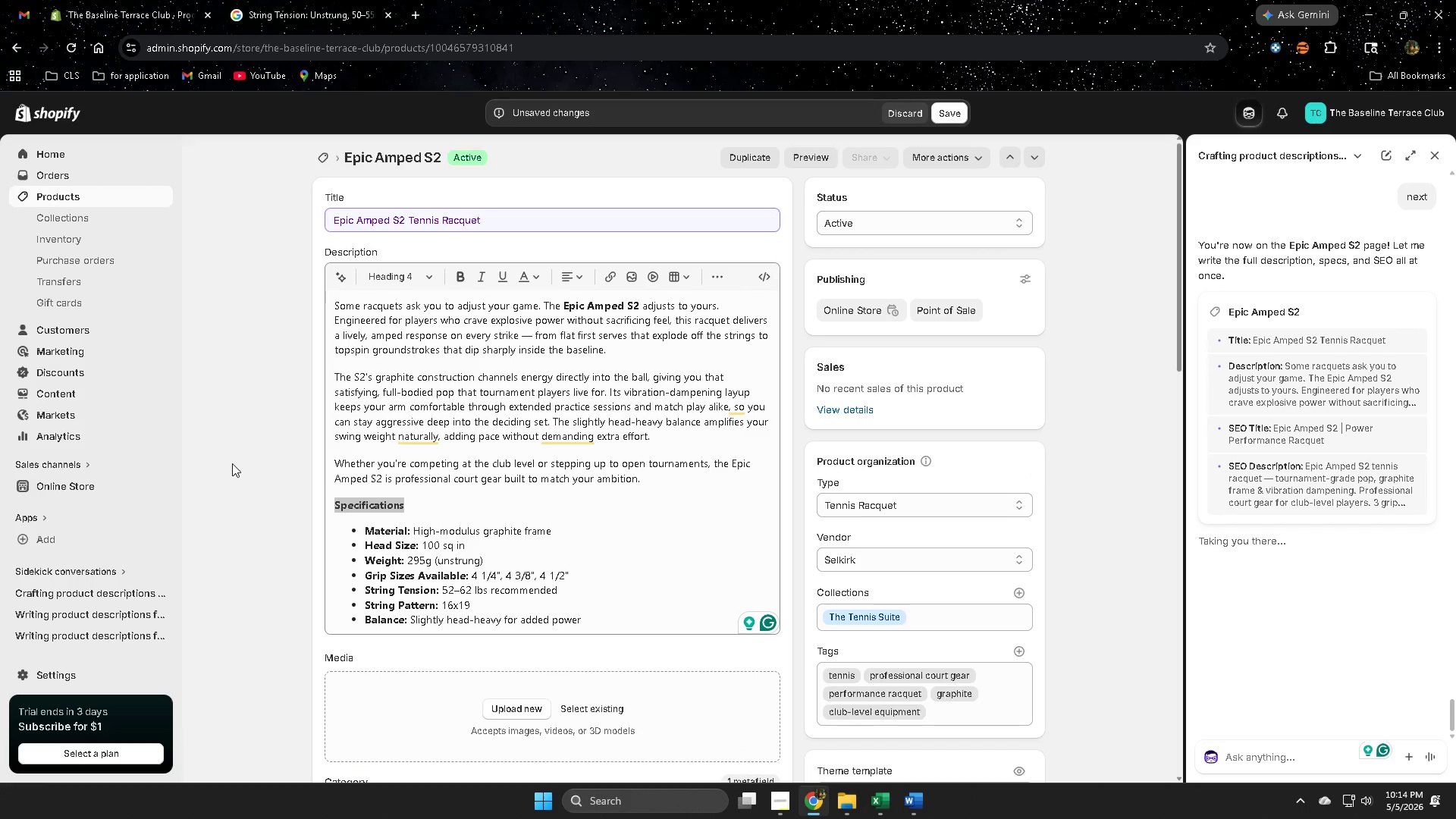 
scroll: coordinate [232, 463], scroll_direction: down, amount: 6.0
 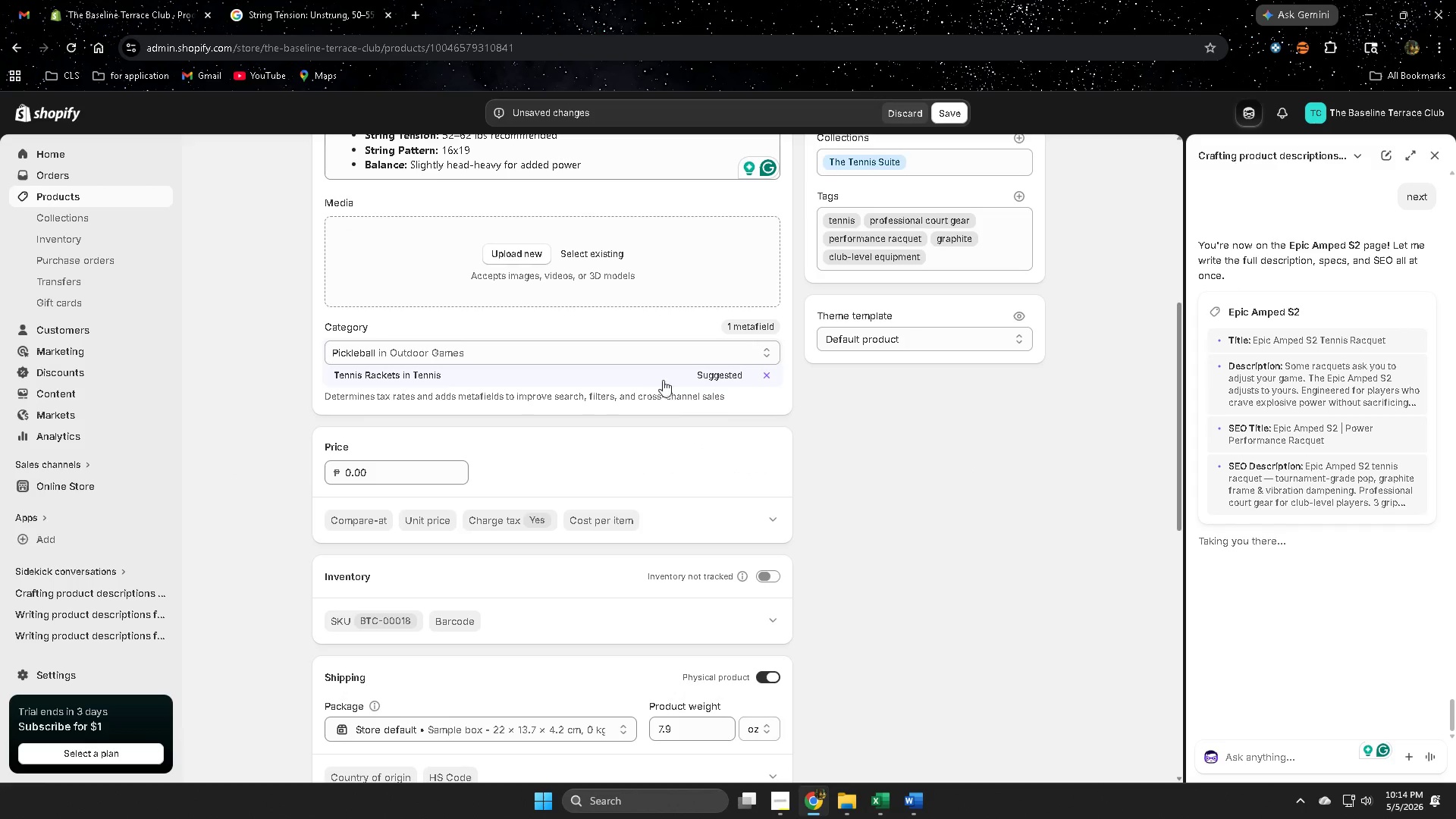 
left_click([428, 374])
 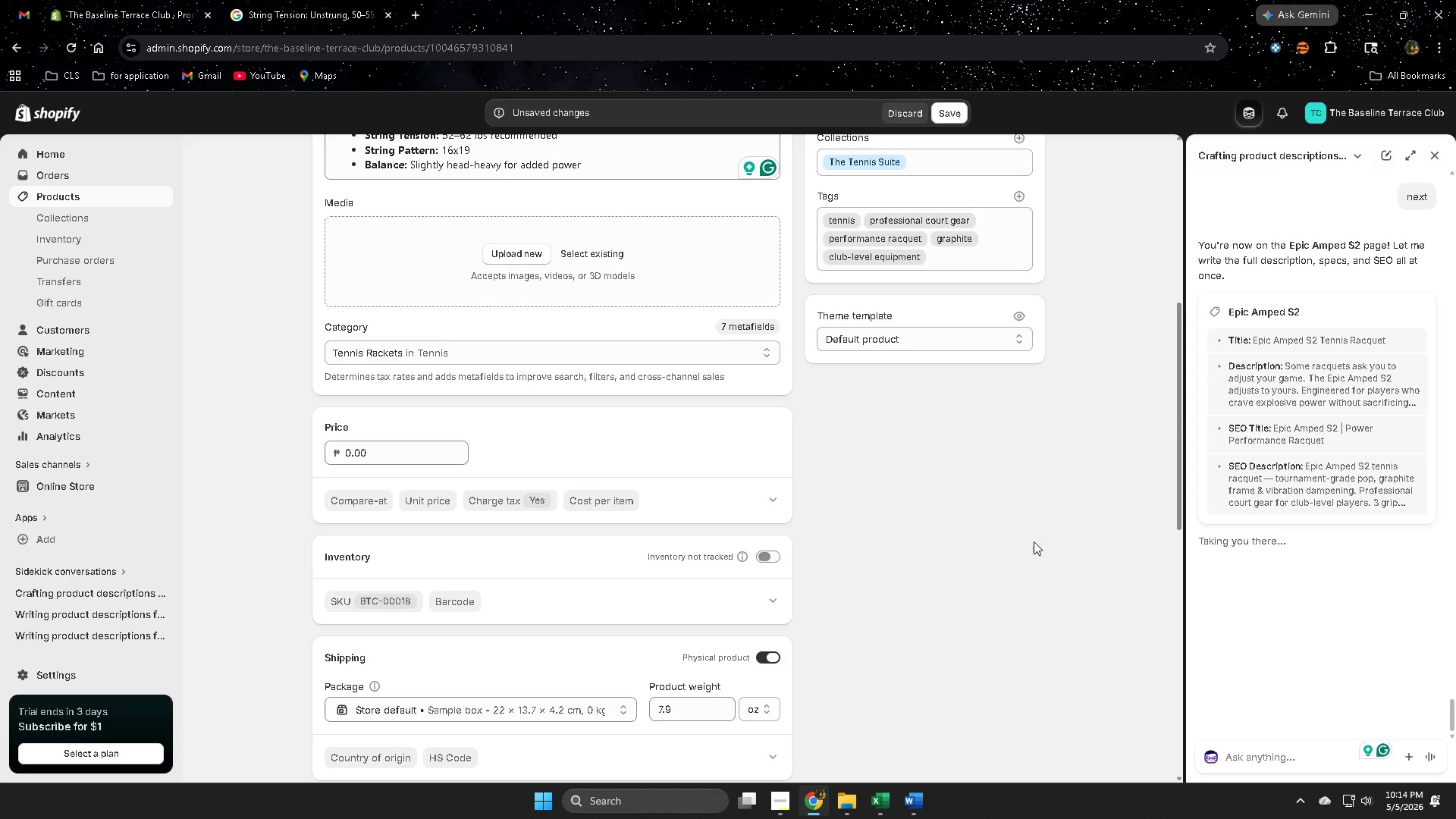 
scroll: coordinate [1028, 551], scroll_direction: up, amount: 2.0
 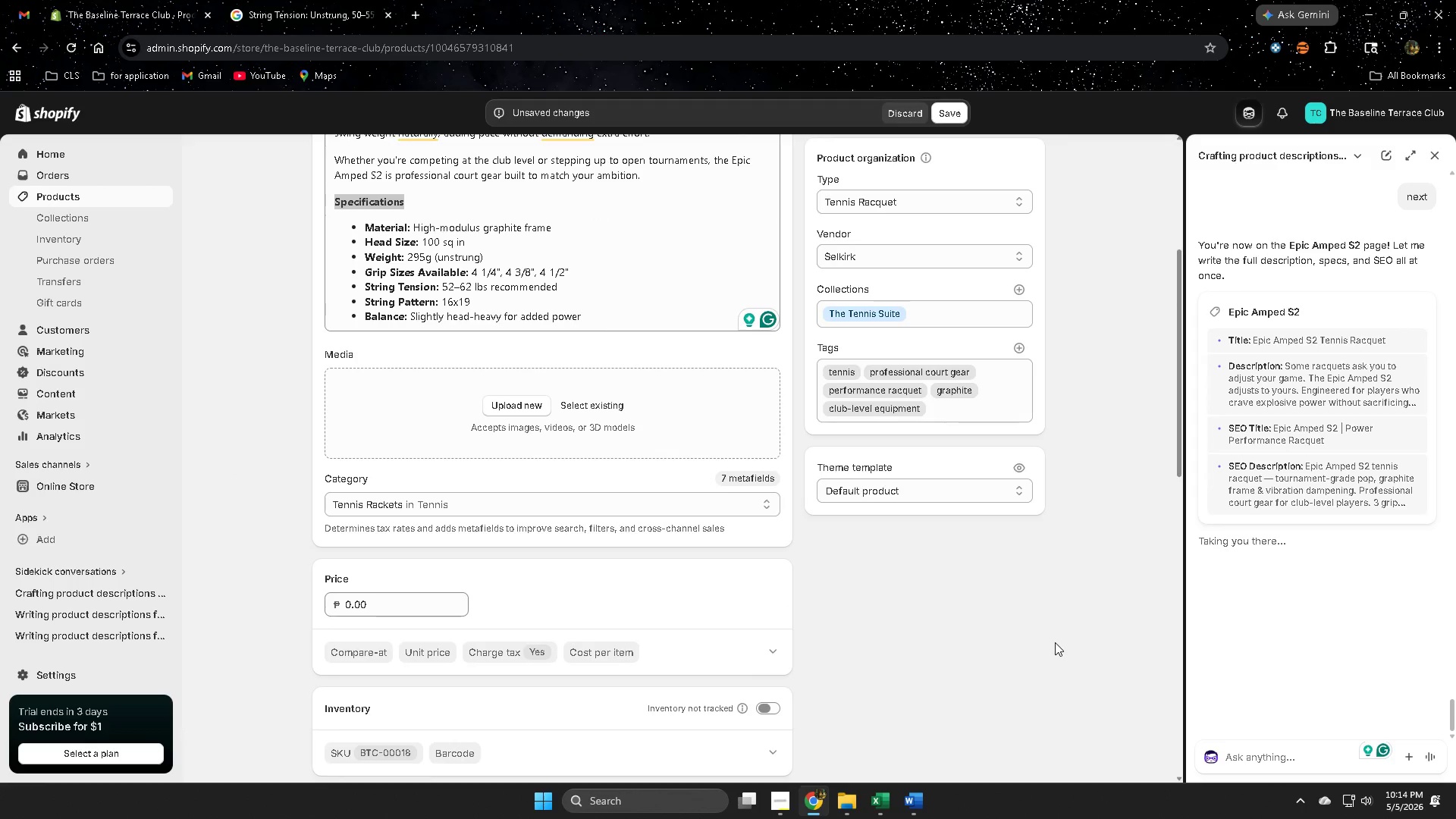 
scroll: coordinate [1051, 642], scroll_direction: down, amount: 11.0
 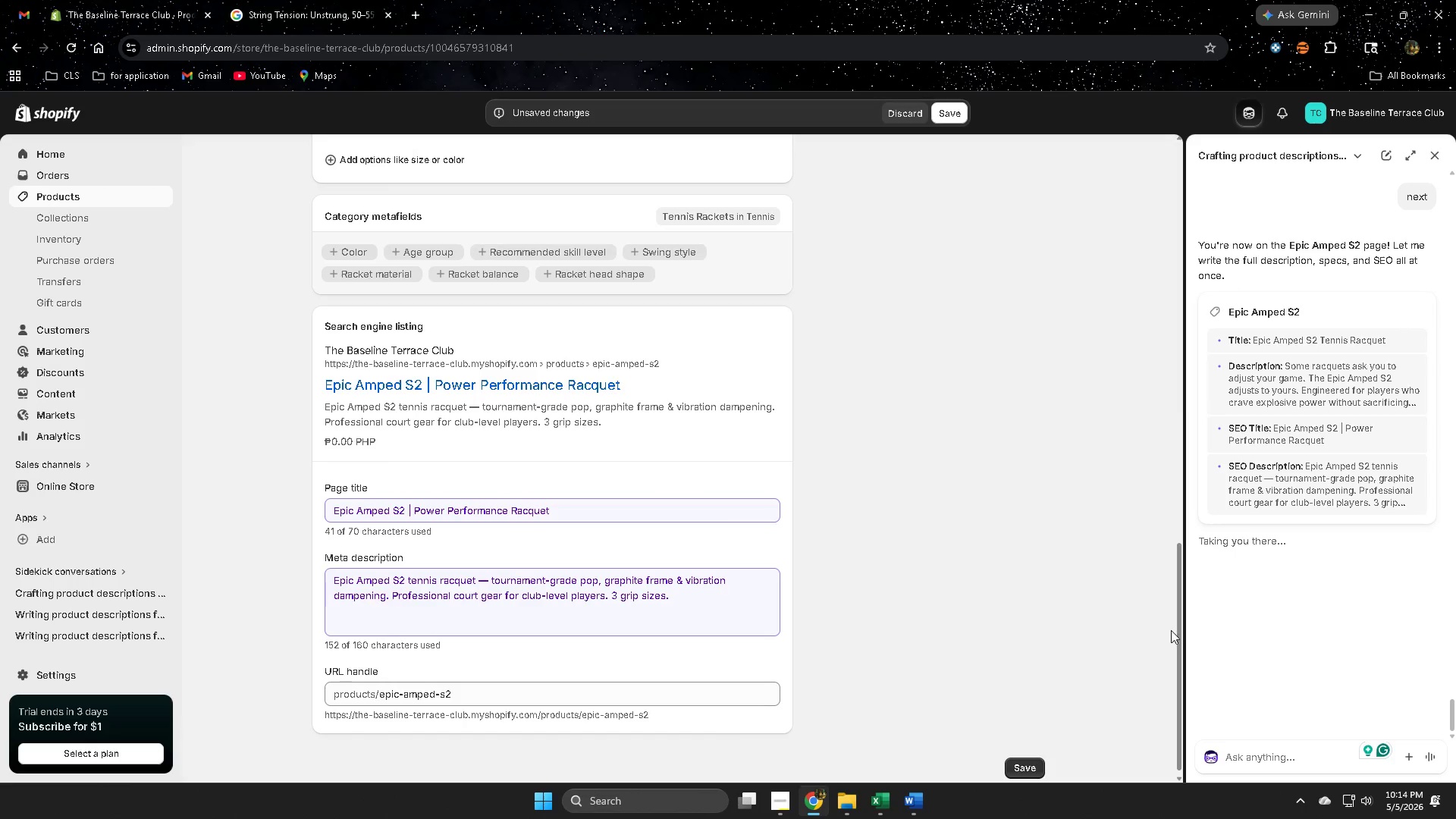 
left_click([1281, 752])
 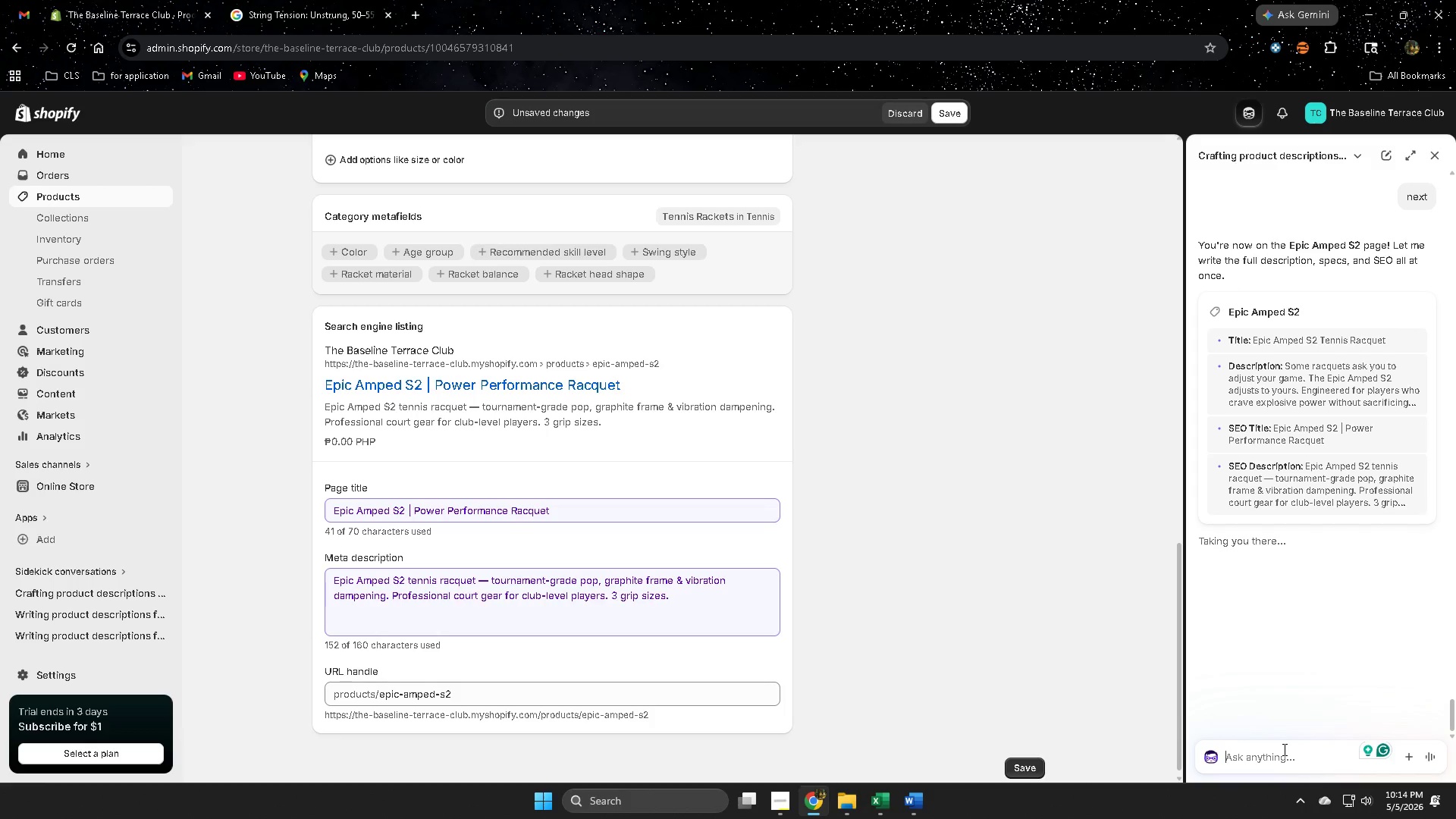 
type(image alt text)
 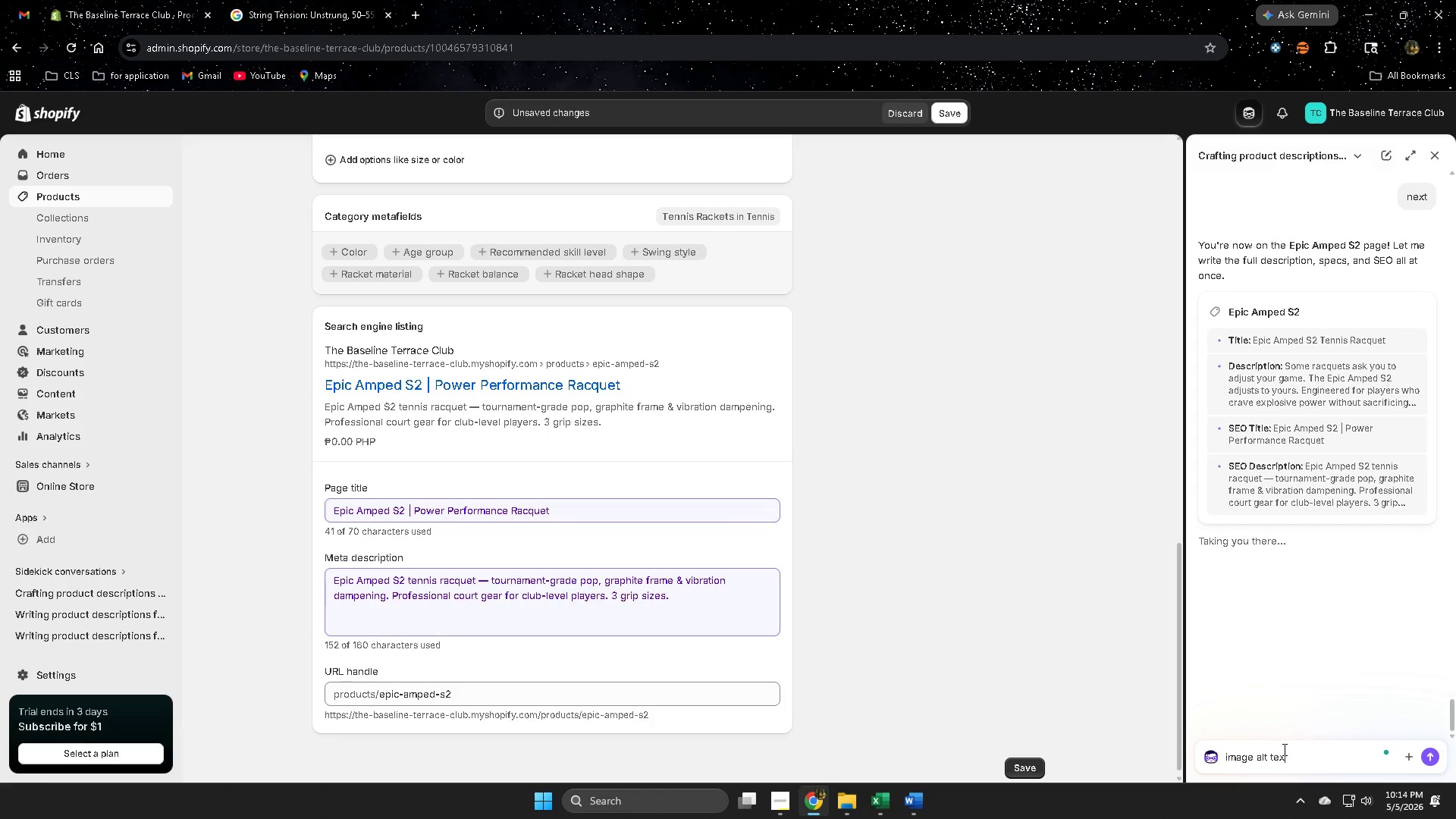 
key(Enter)
 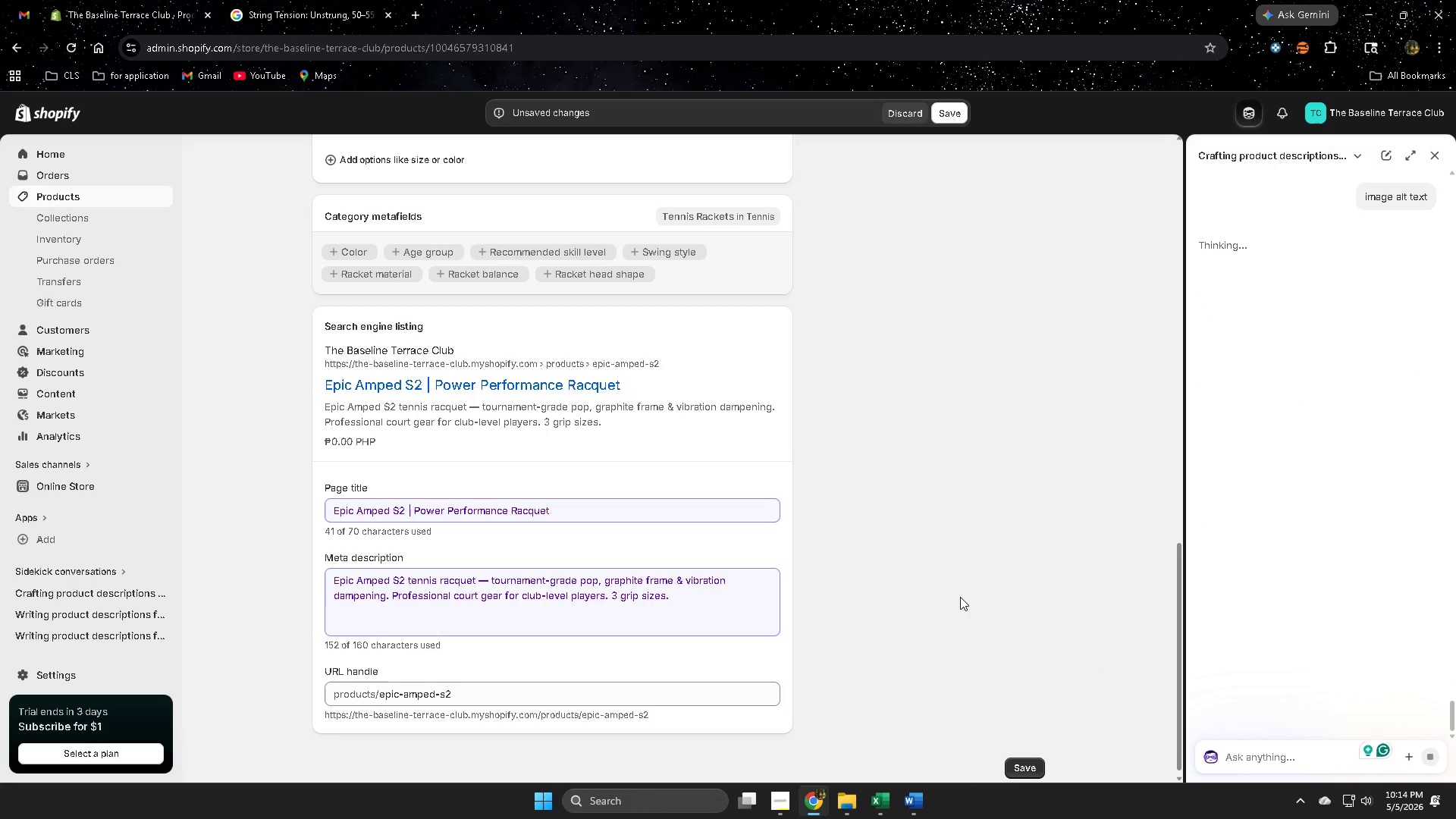 
scroll: coordinate [960, 596], scroll_direction: up, amount: 12.0
 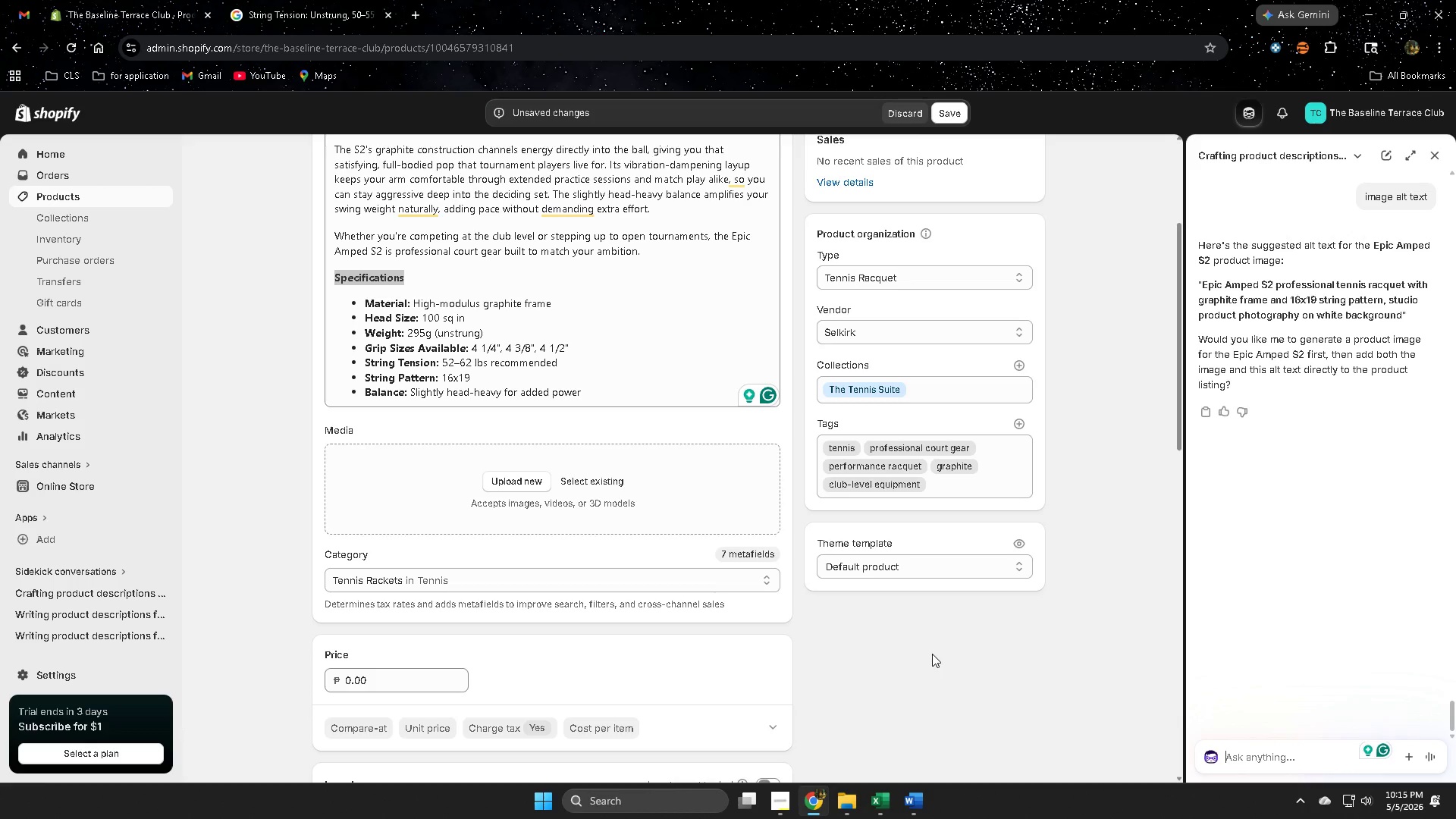 
wait(16.37)
 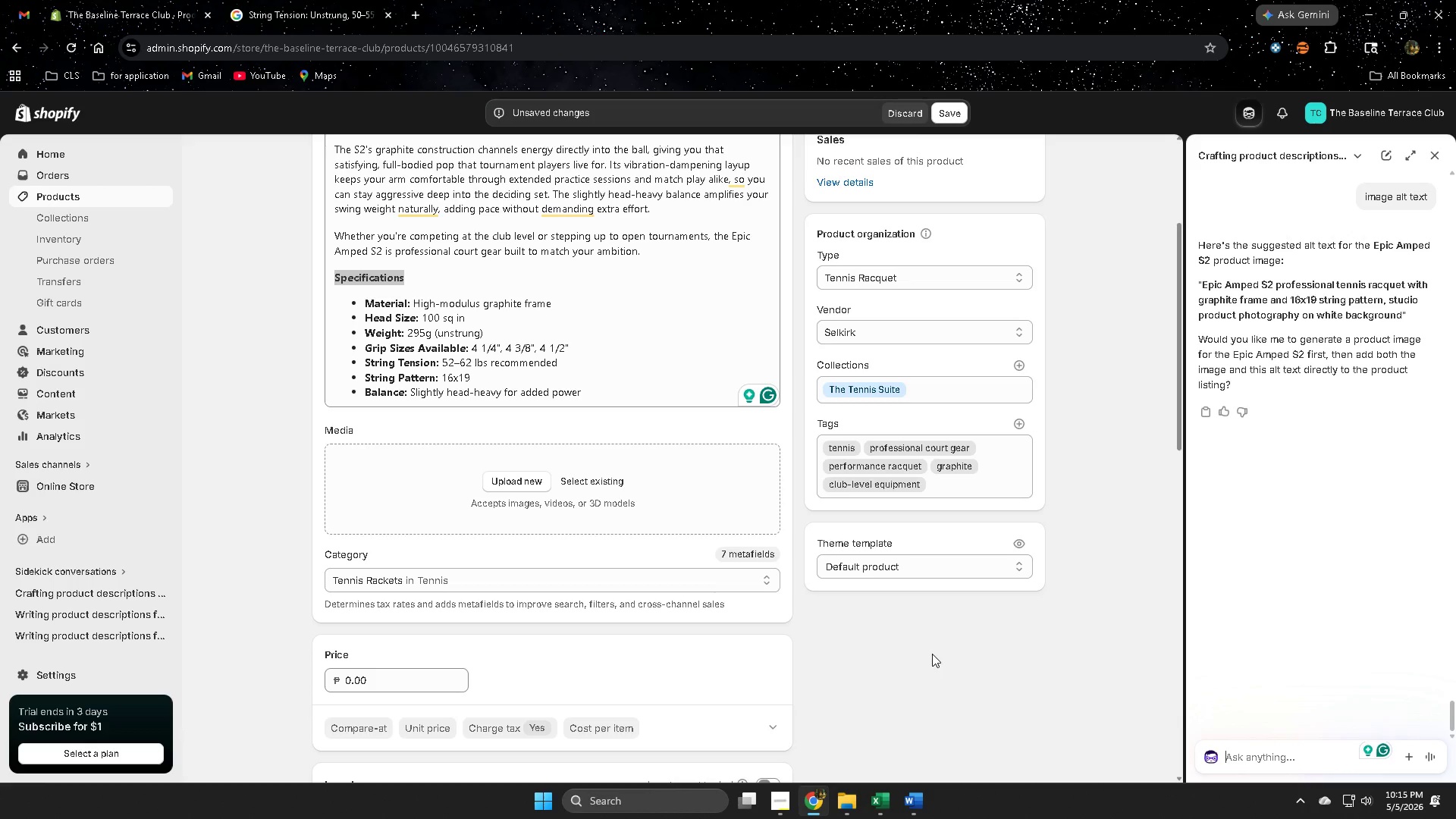 
scroll: coordinate [858, 505], scroll_direction: up, amount: 1.0
 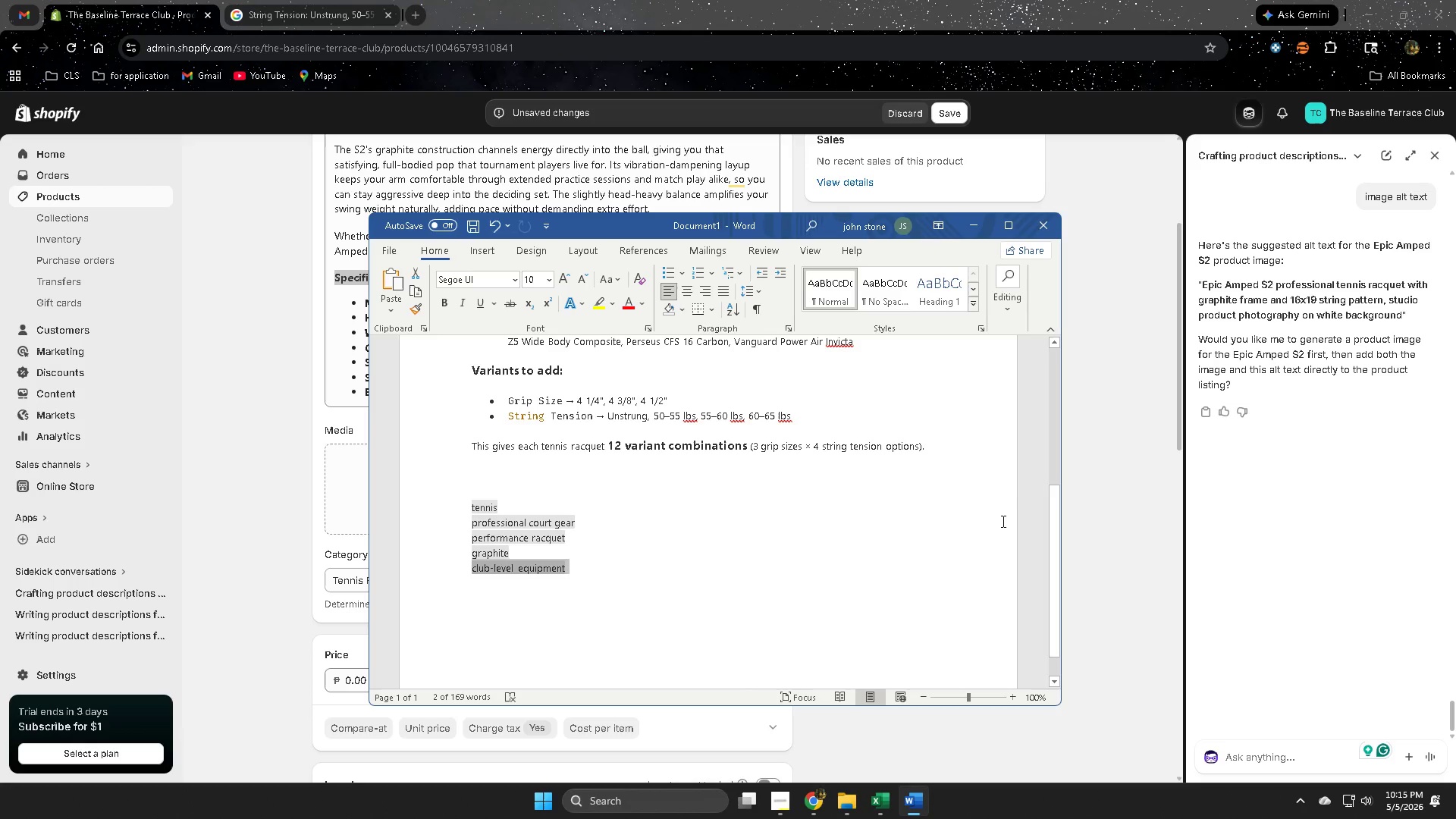 
wait(23.96)
 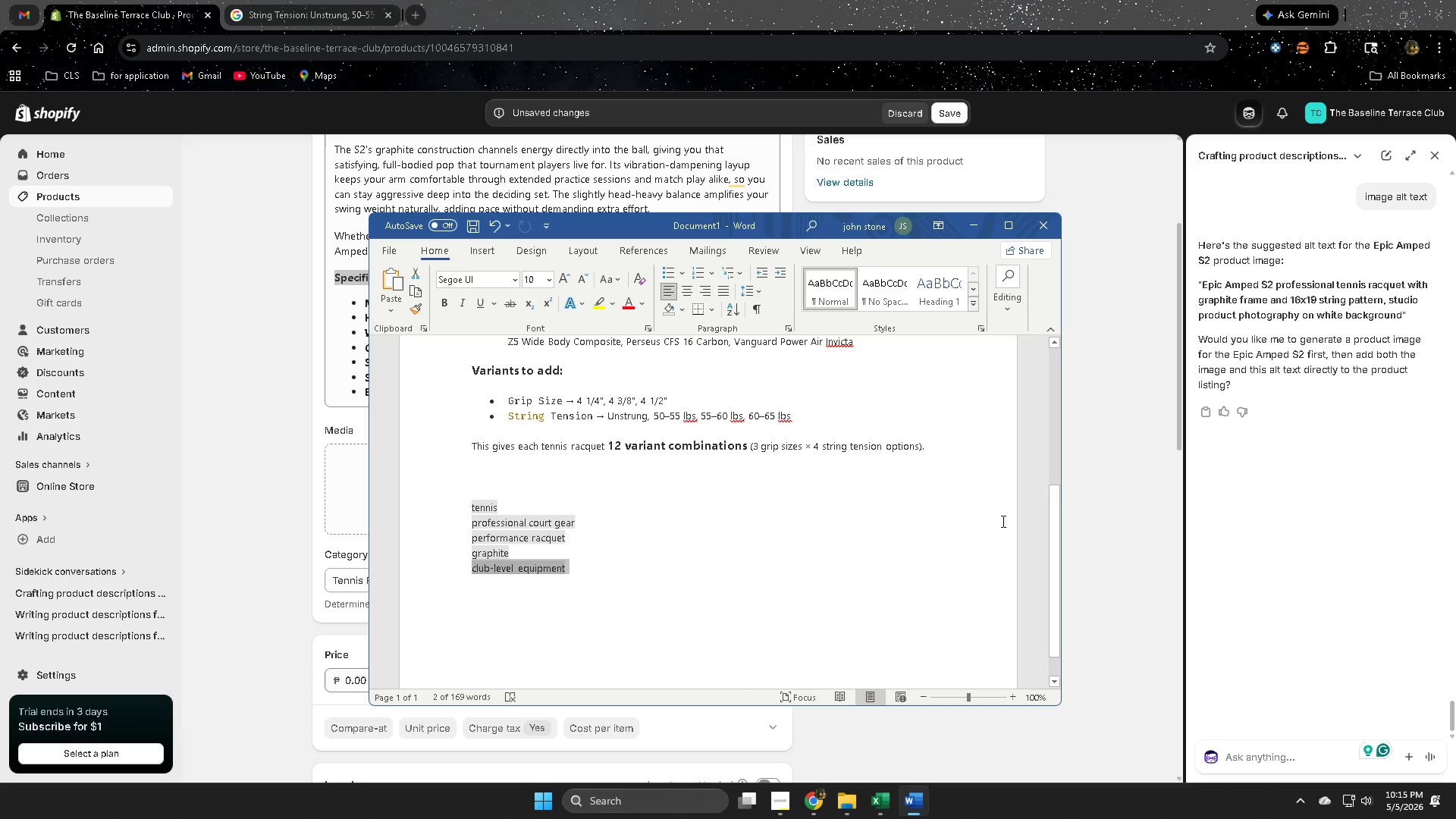 
scroll: coordinate [1300, 460], scroll_direction: up, amount: 6.0
 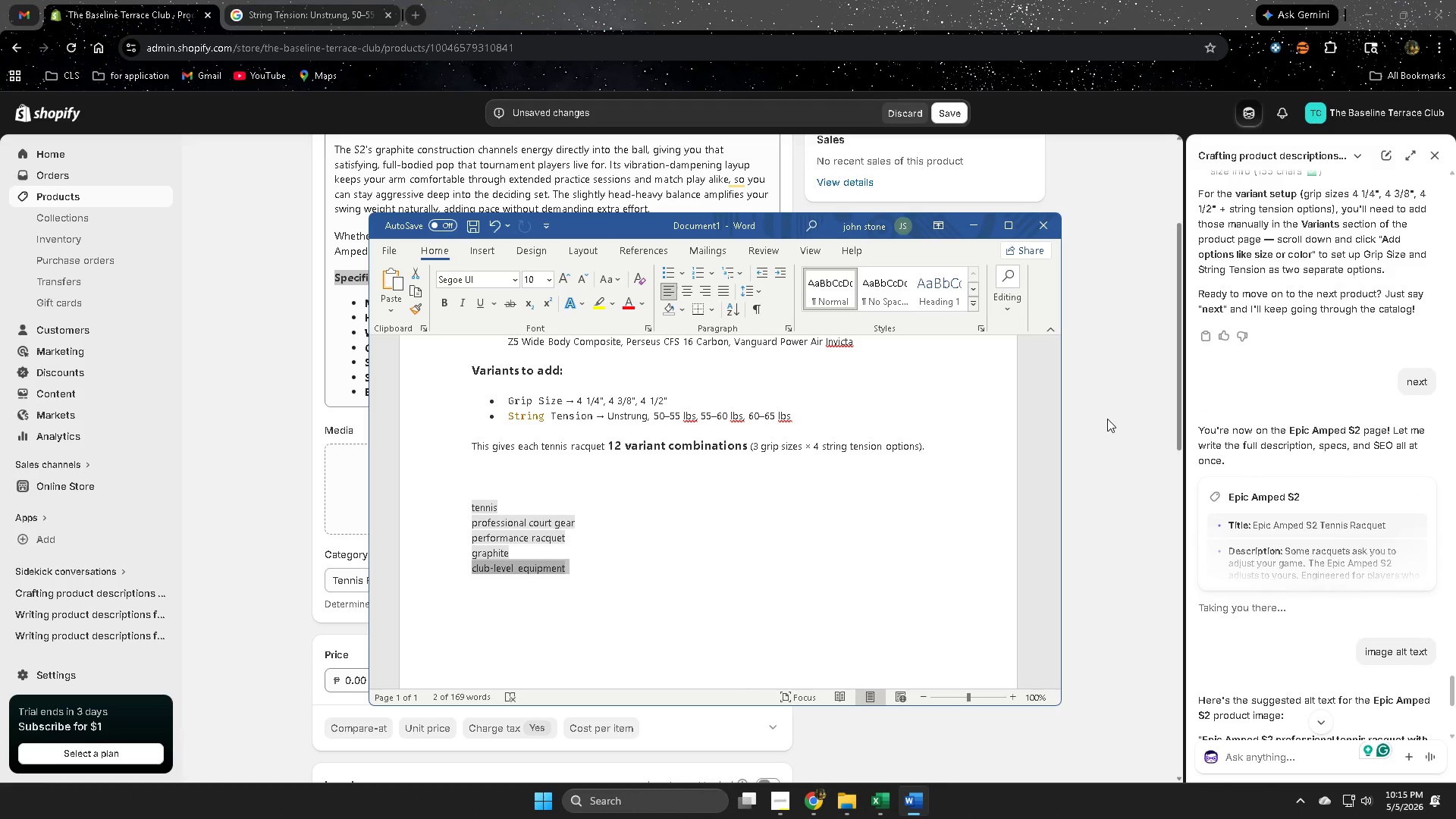 
scroll: coordinate [1316, 521], scroll_direction: down, amount: 3.0
 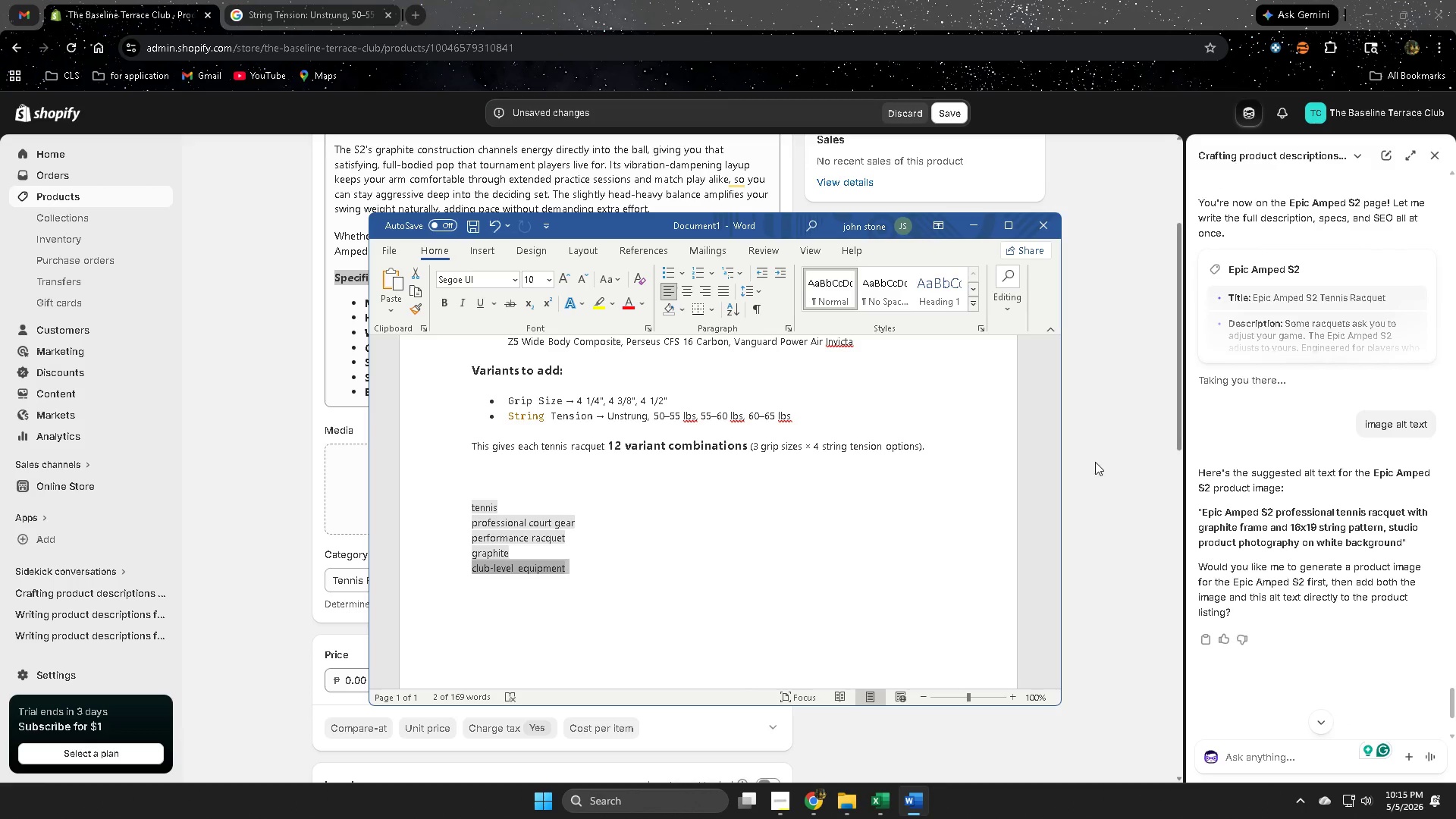 
left_click([1097, 460])
 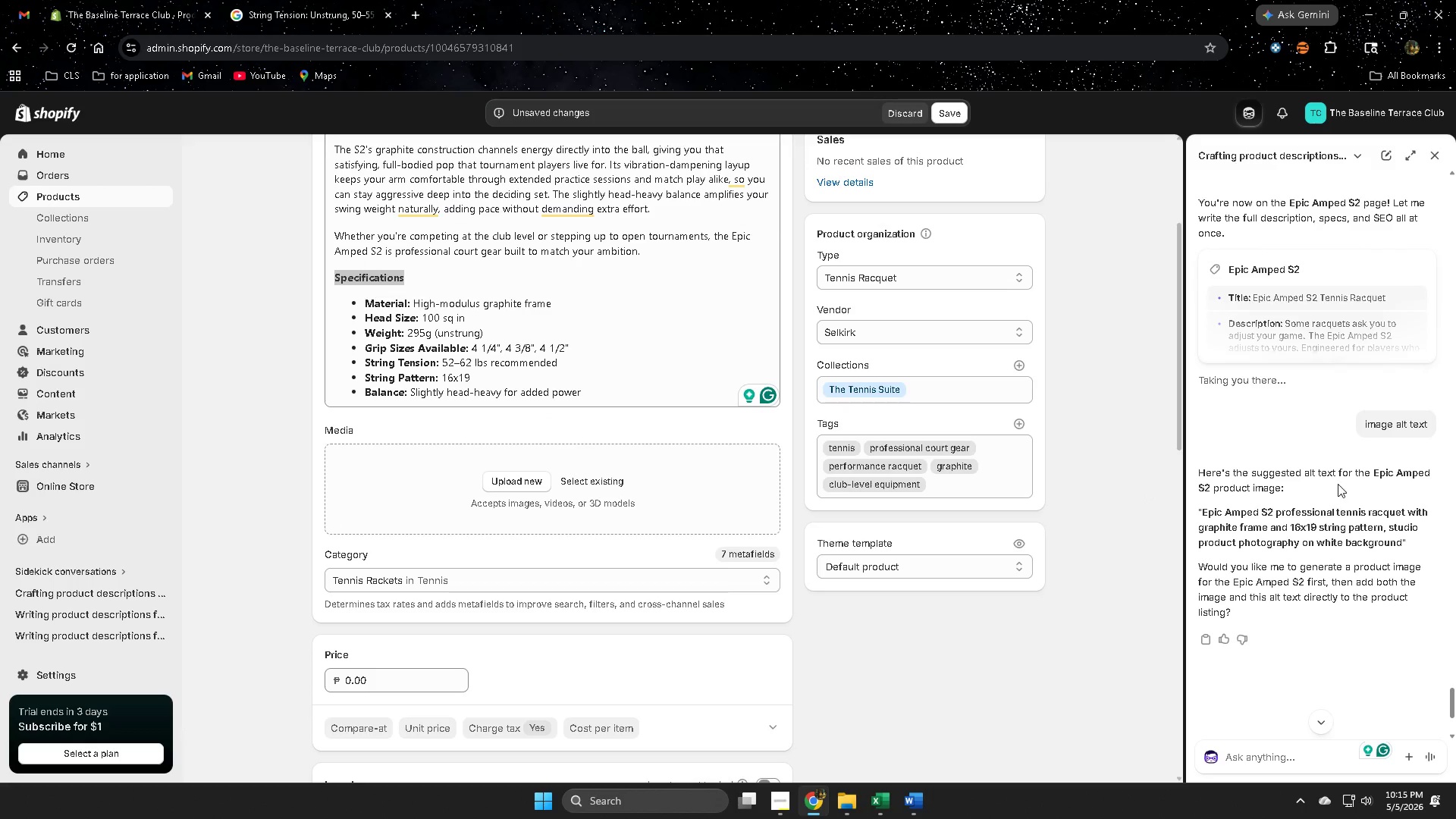 
wait(5.88)
 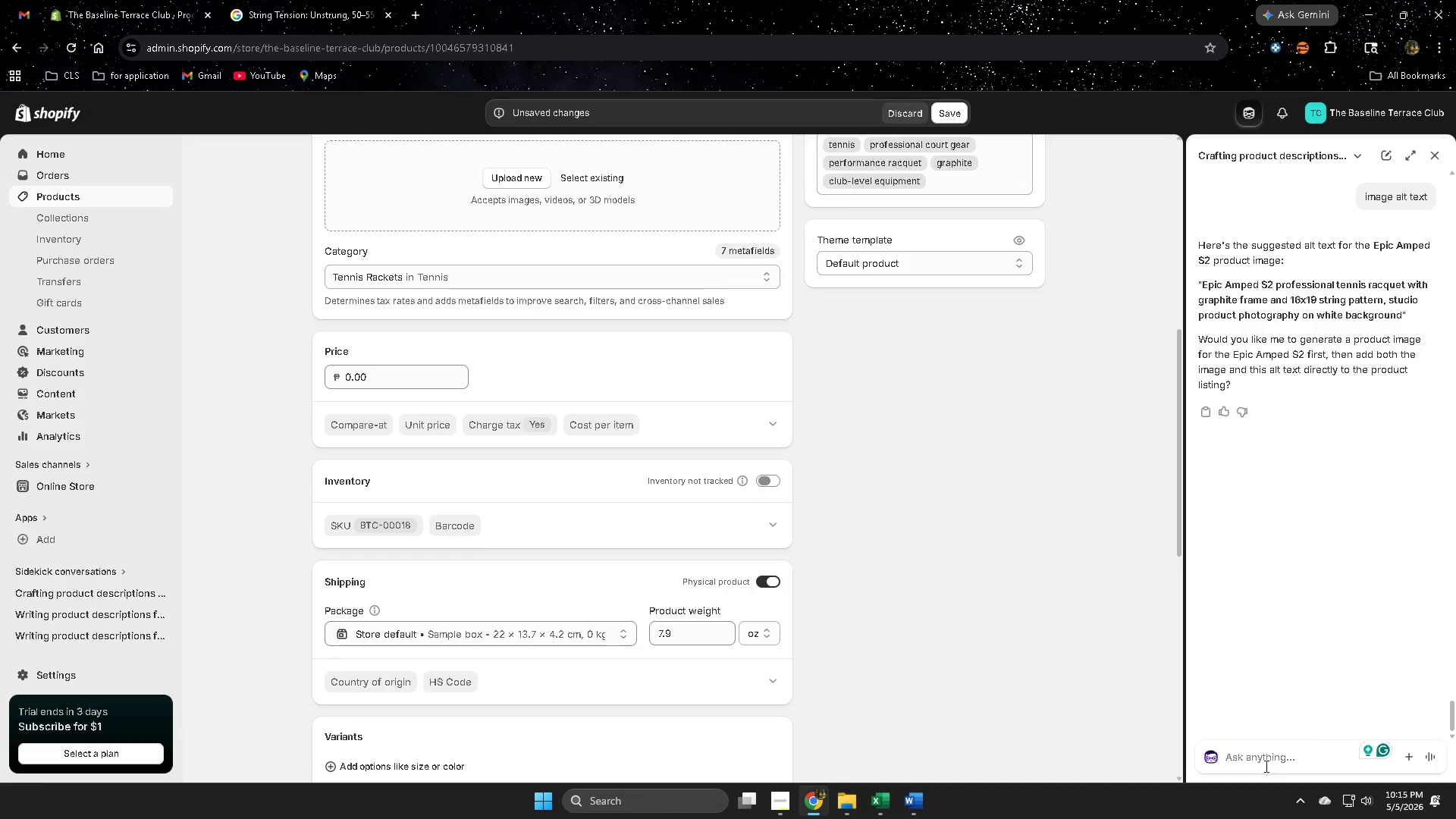 
left_click([1265, 766])
 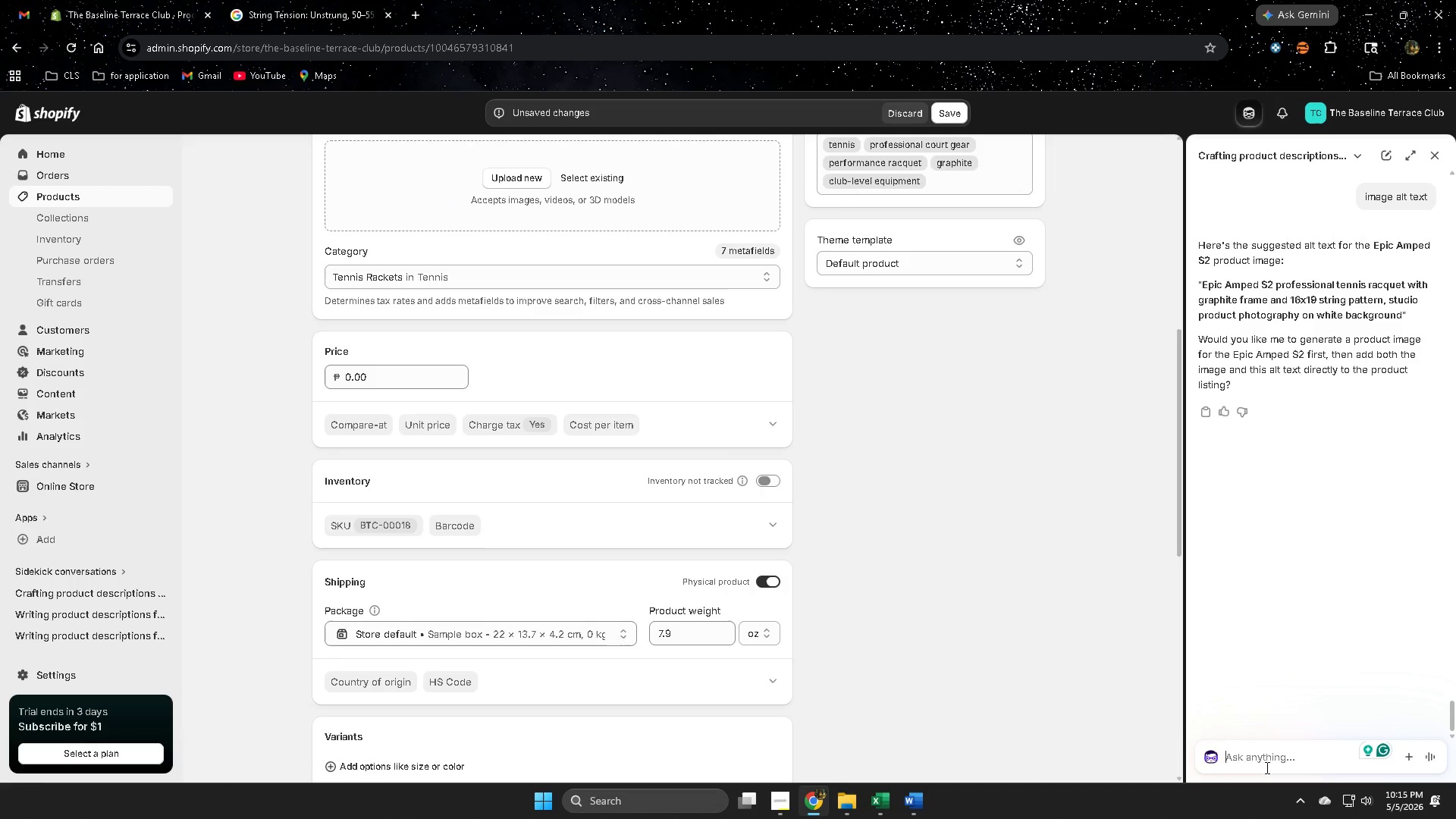 
scroll: coordinate [1299, 662], scroll_direction: down, amount: 14.0
 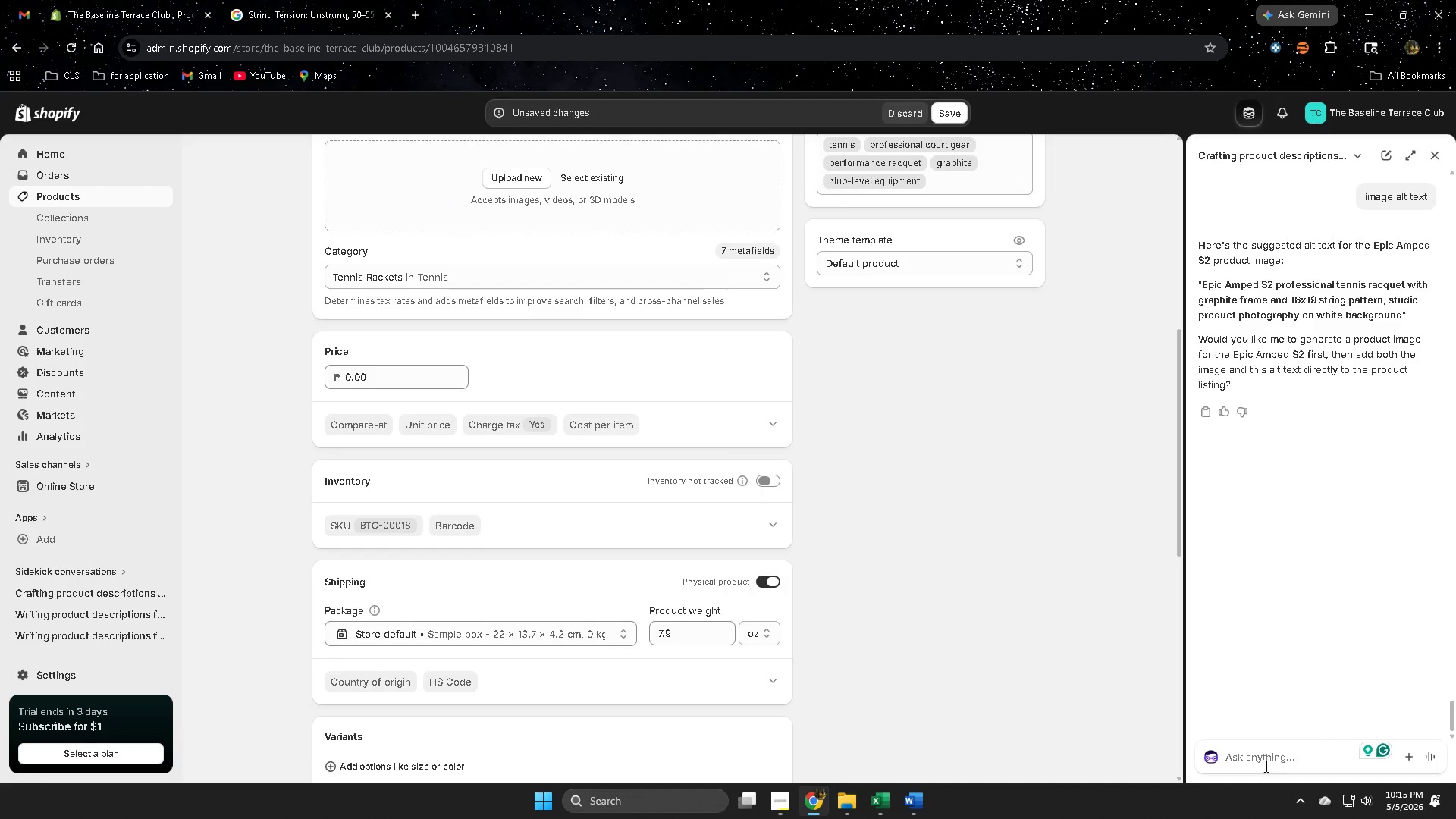 
type(where is hte )
key(Backspace)
key(Backspace)
key(Backspace)
type(t)
key(Backspace)
key(Backspace)
type(the imagm)
key(Backspace)
key(Backspace)
type(ge)
 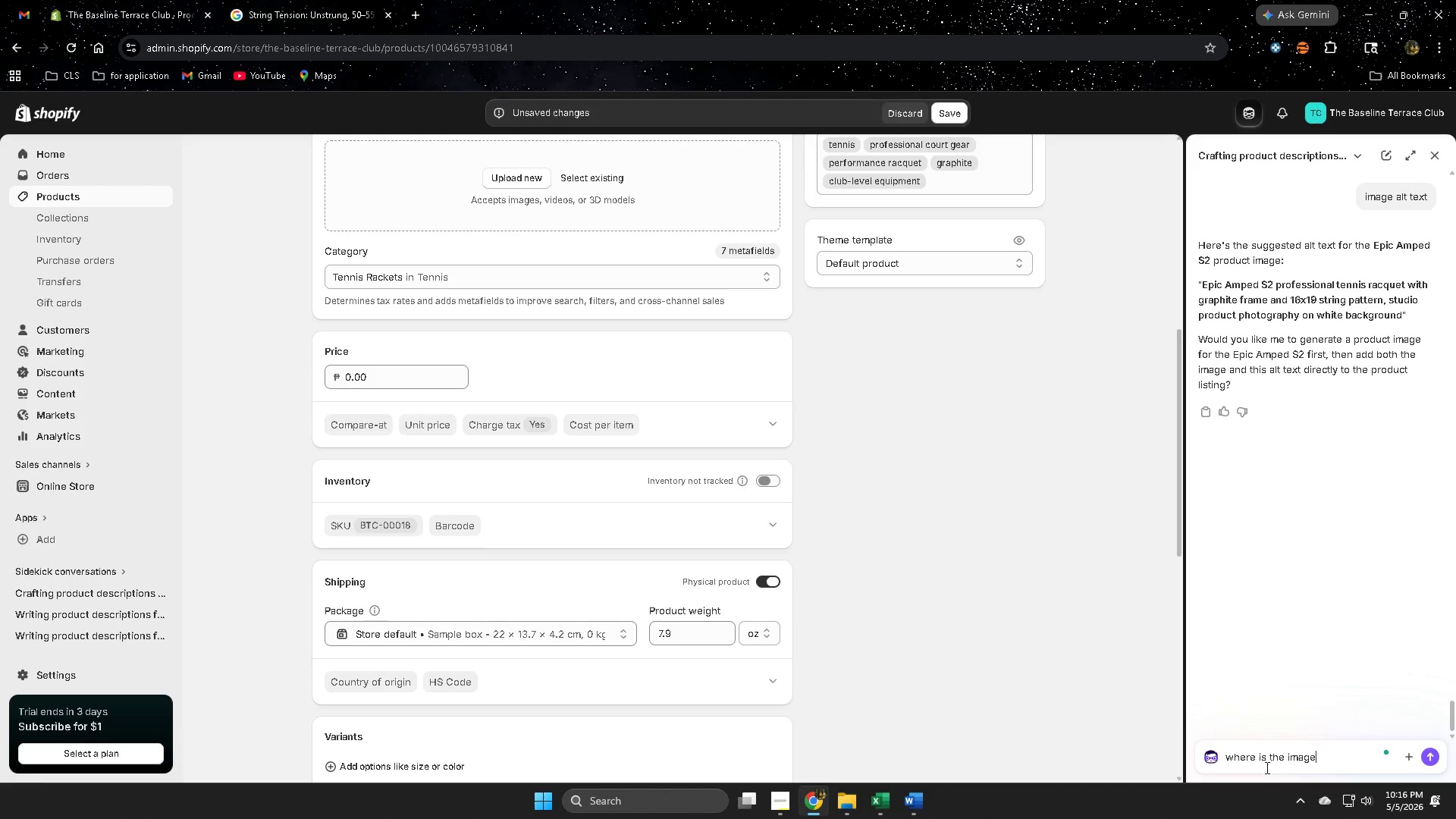 
key(Enter)
 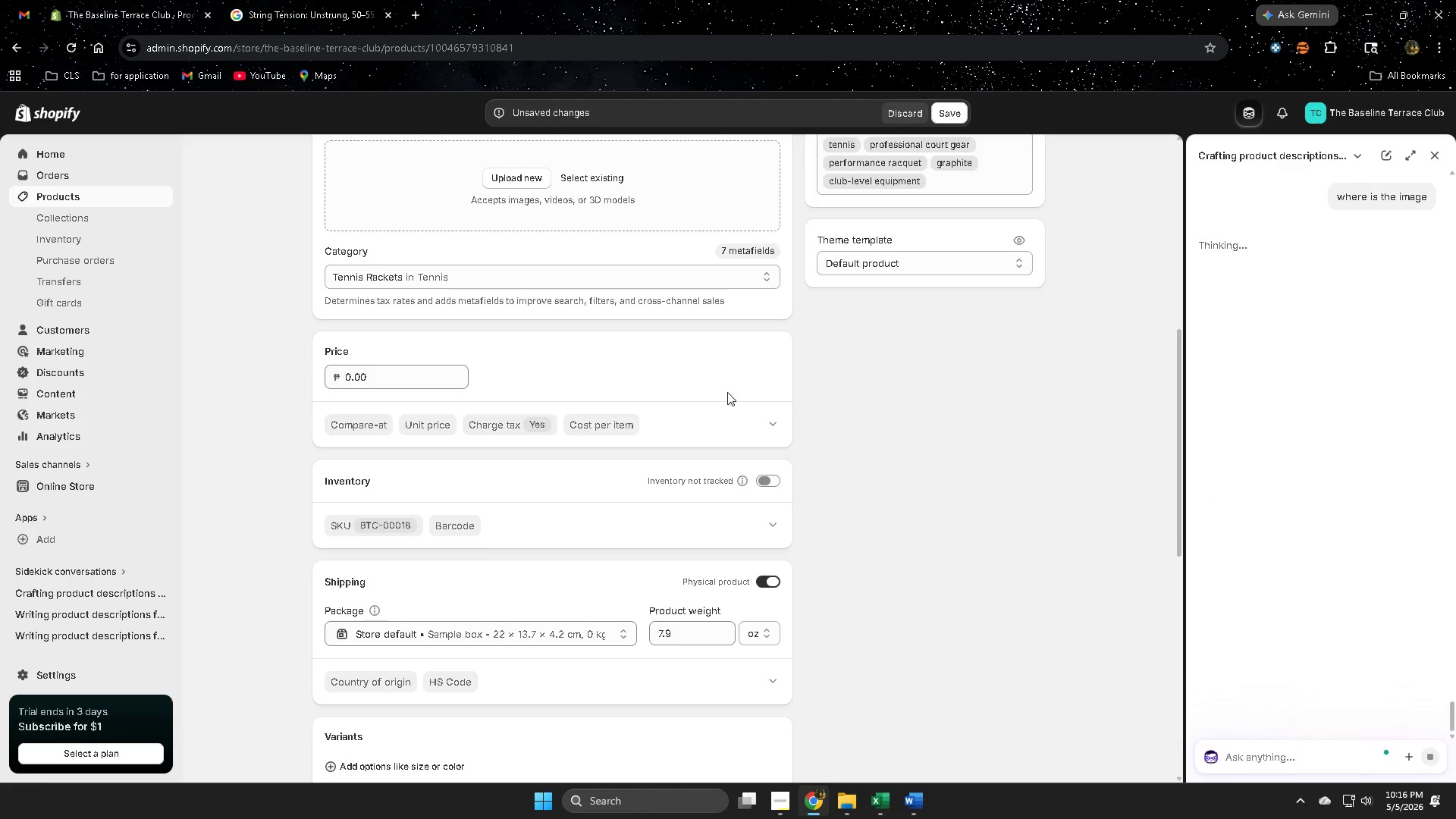 
scroll: coordinate [576, 391], scroll_direction: up, amount: 10.0
 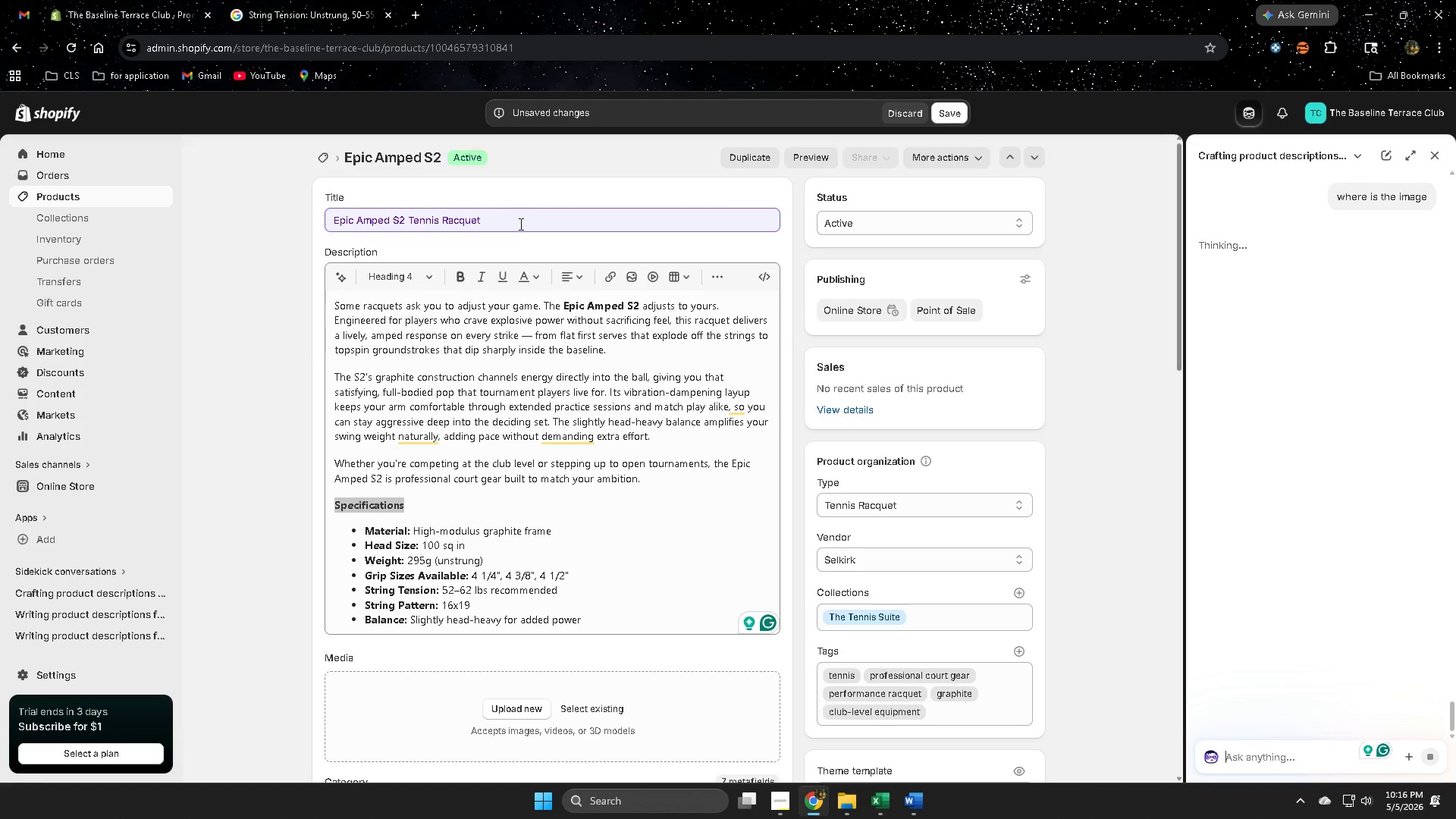 
double_click([519, 226])
 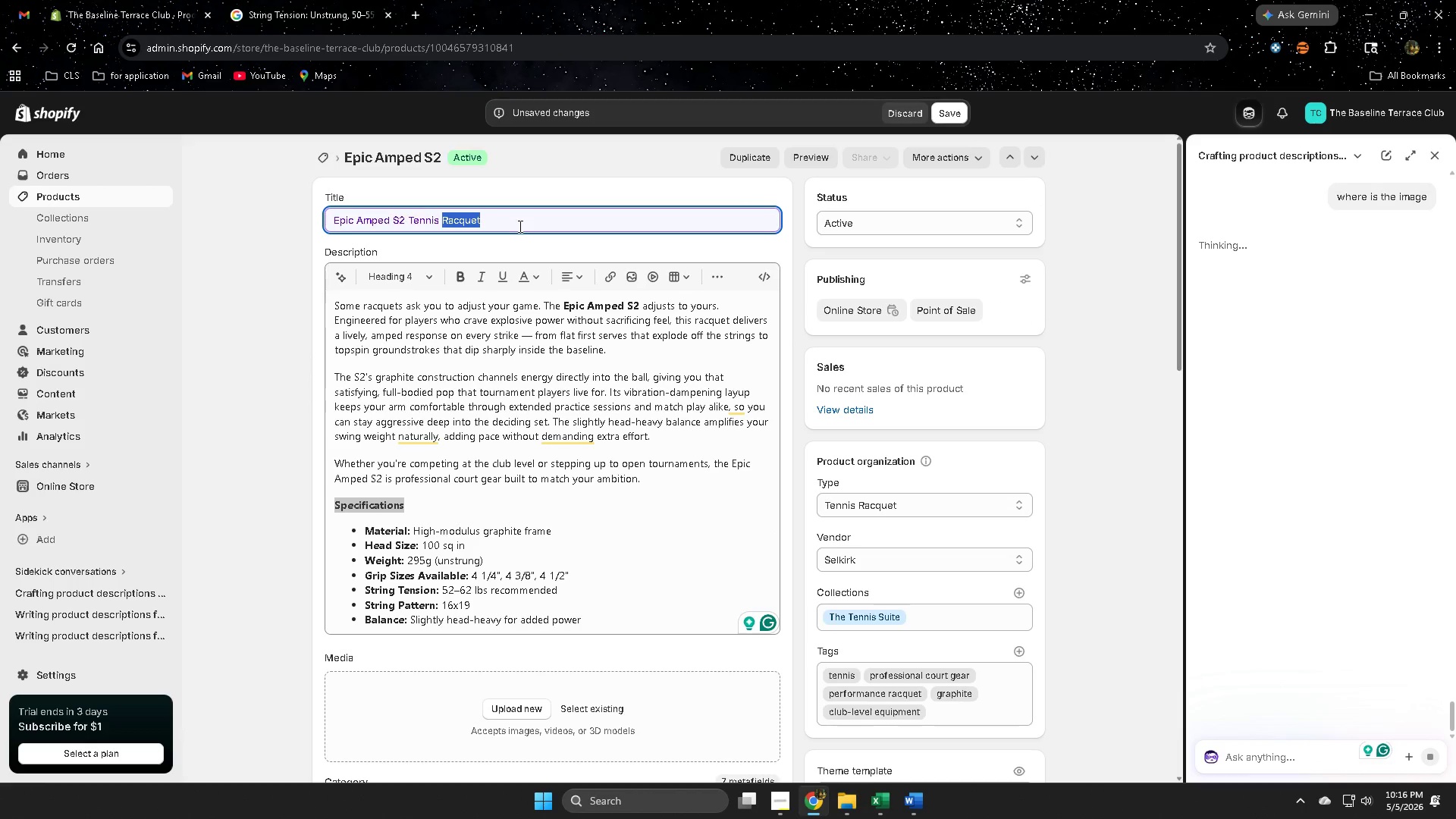 
triple_click([519, 226])
 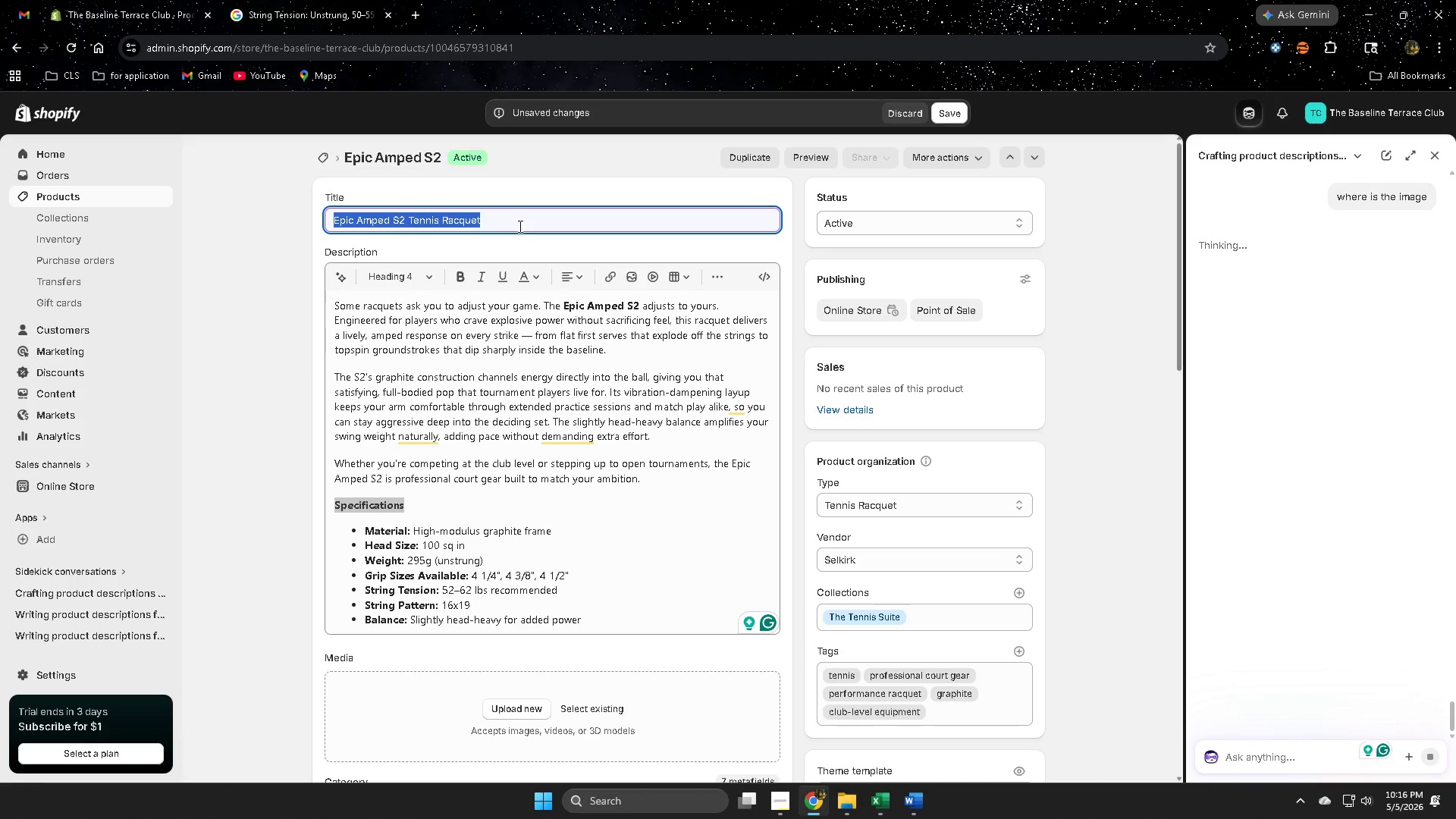 
key(Control+ControlLeft)
 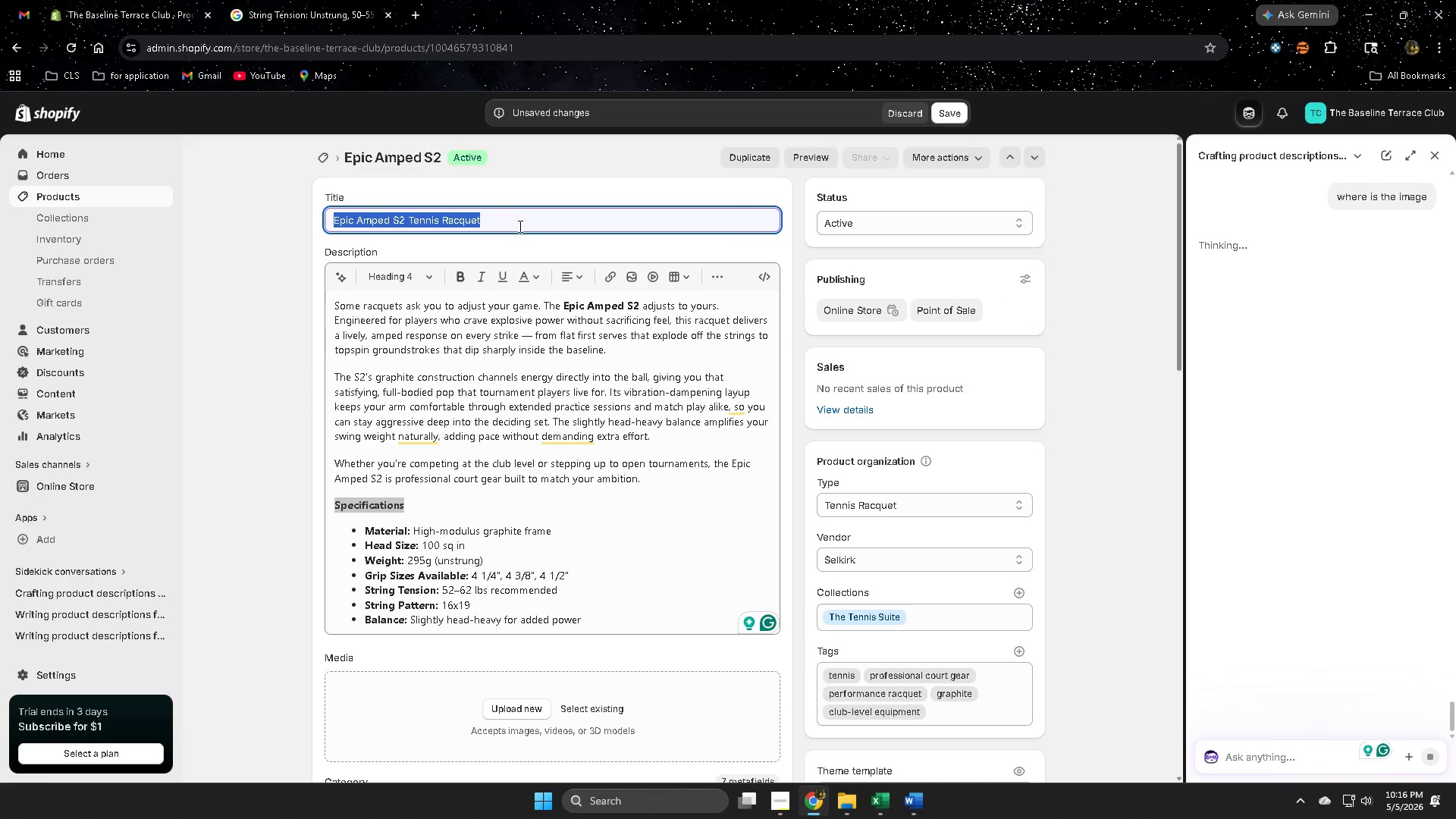 
key(Control+C)
 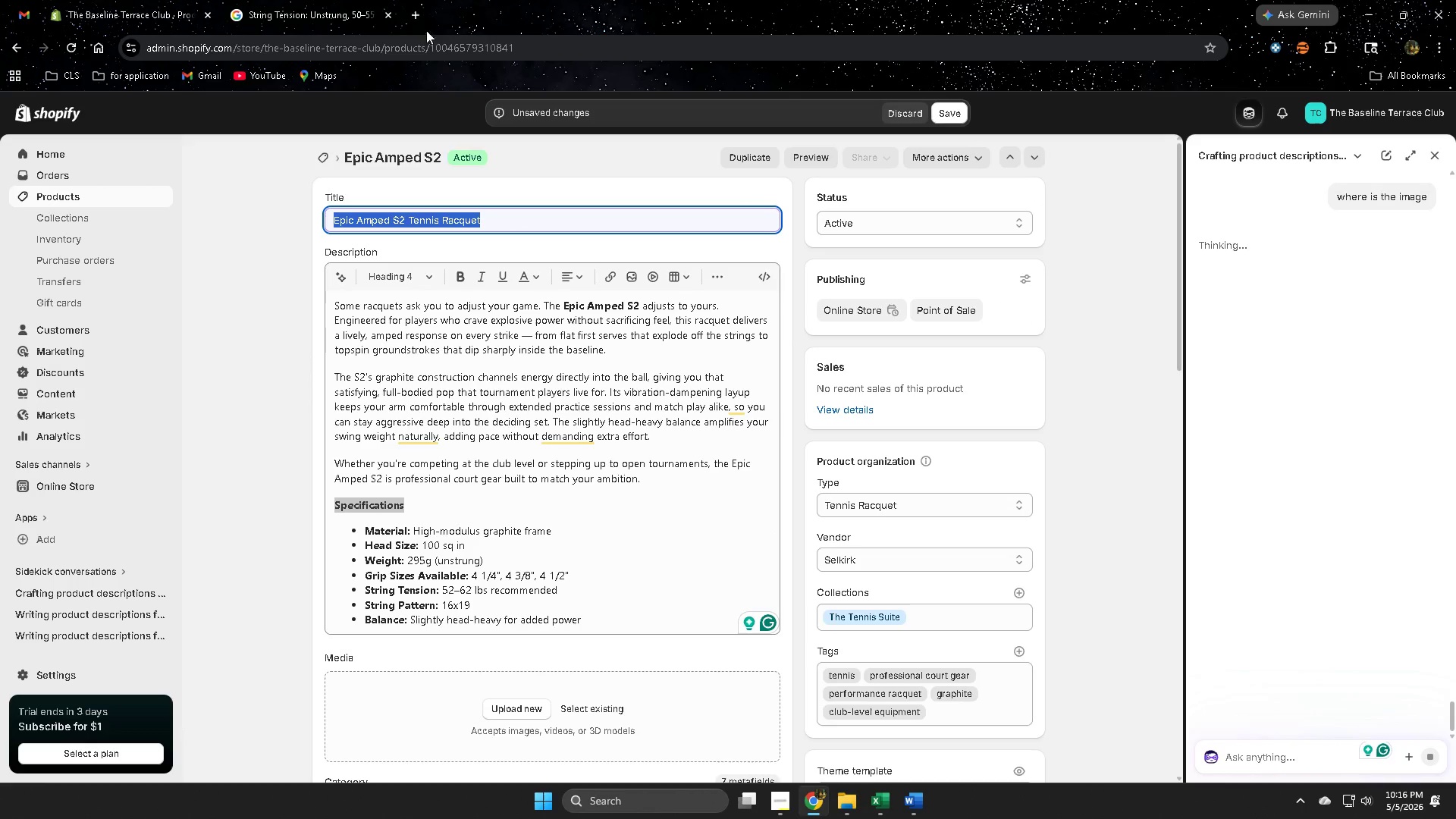 
left_click([418, 21])
 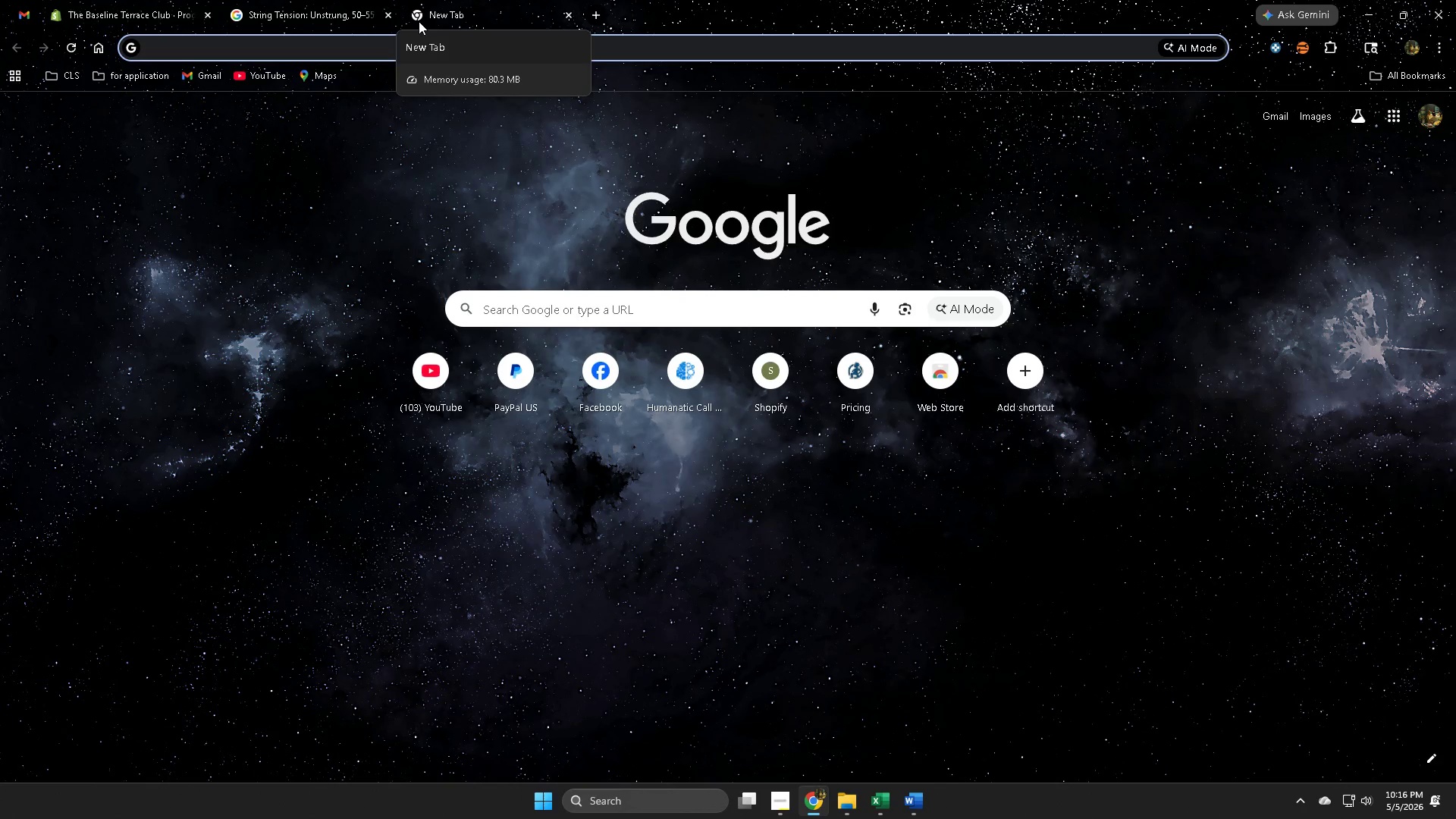 
type(pexel)
 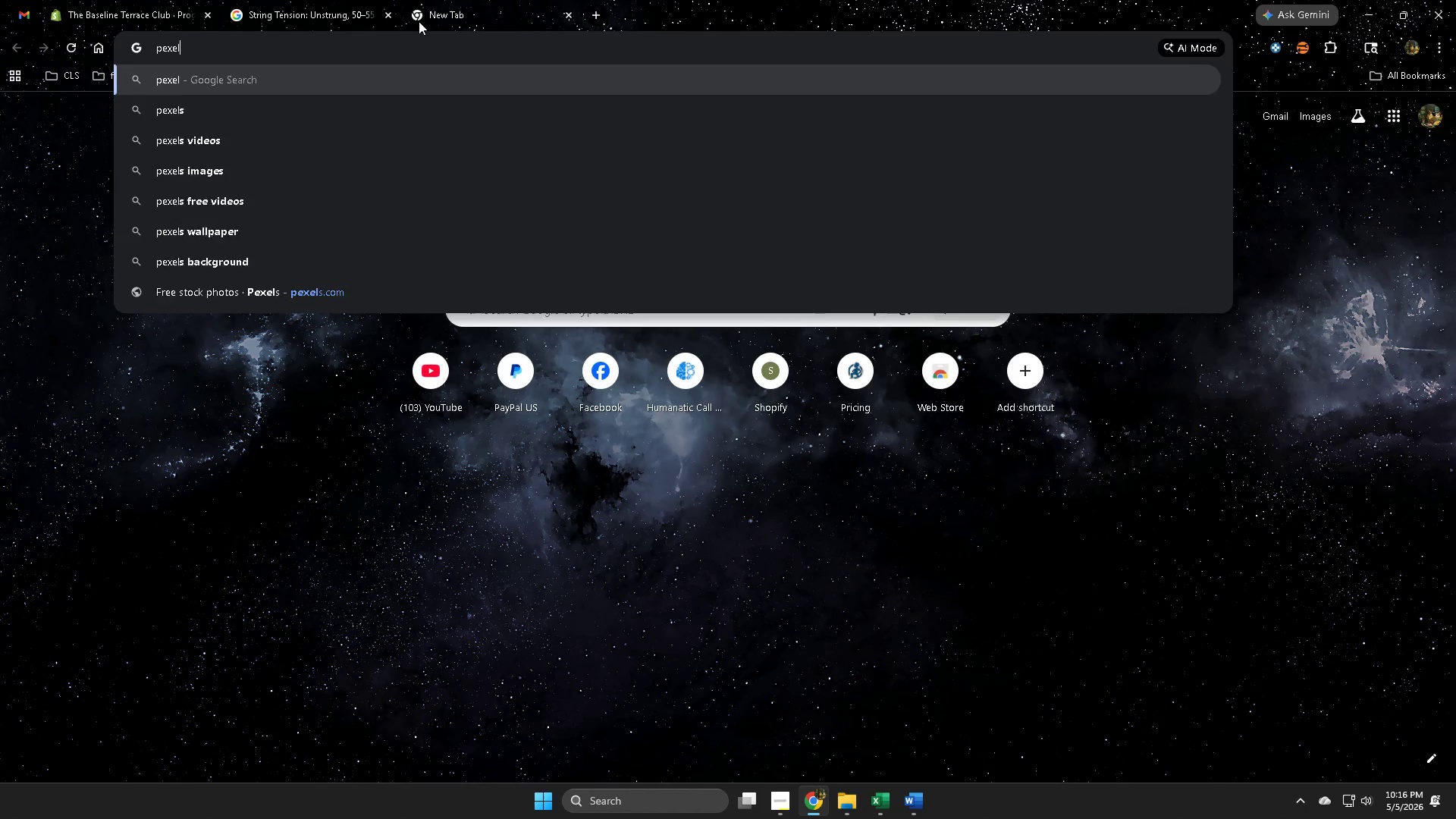 
key(Enter)
 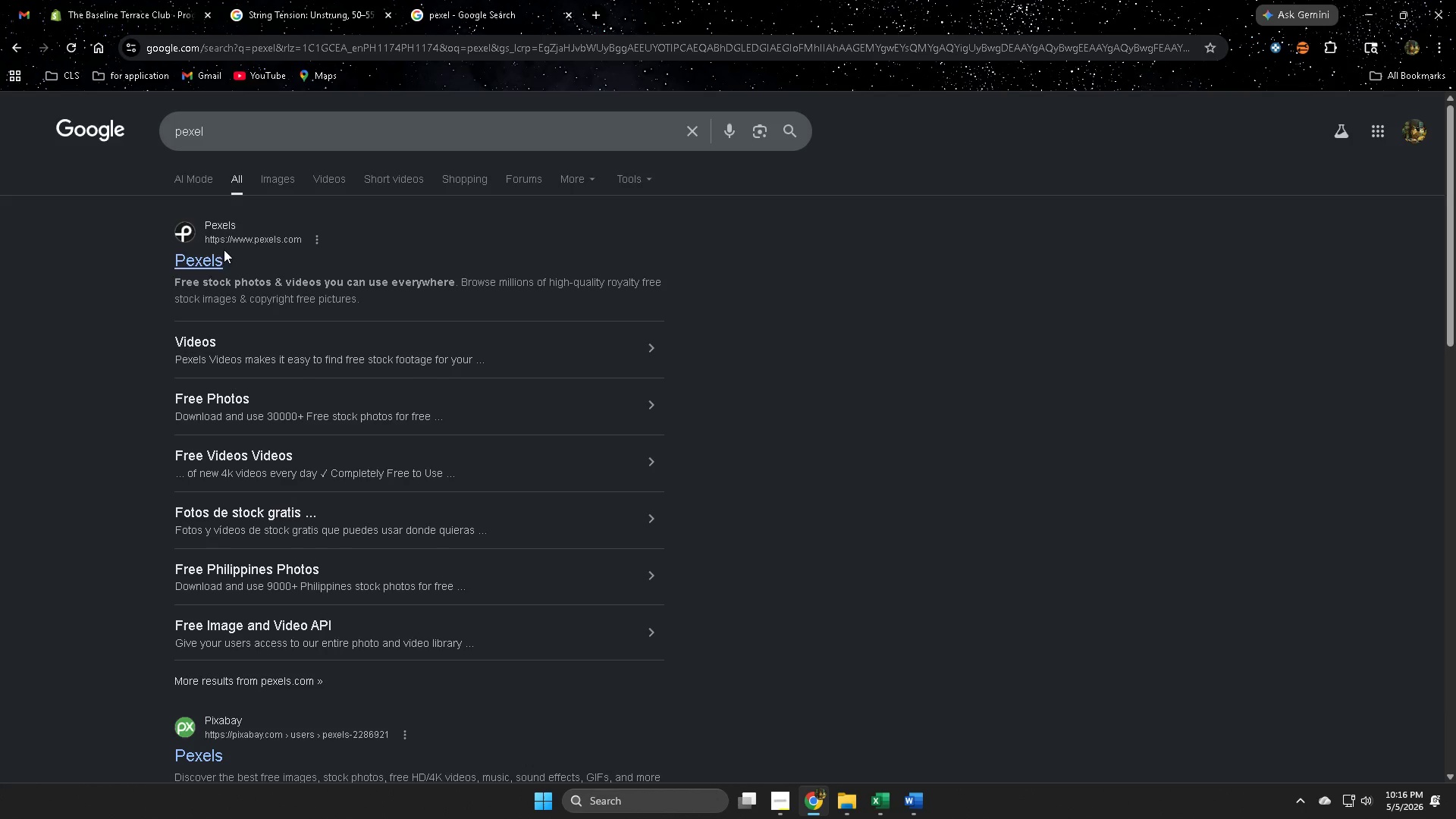 
left_click([212, 261])
 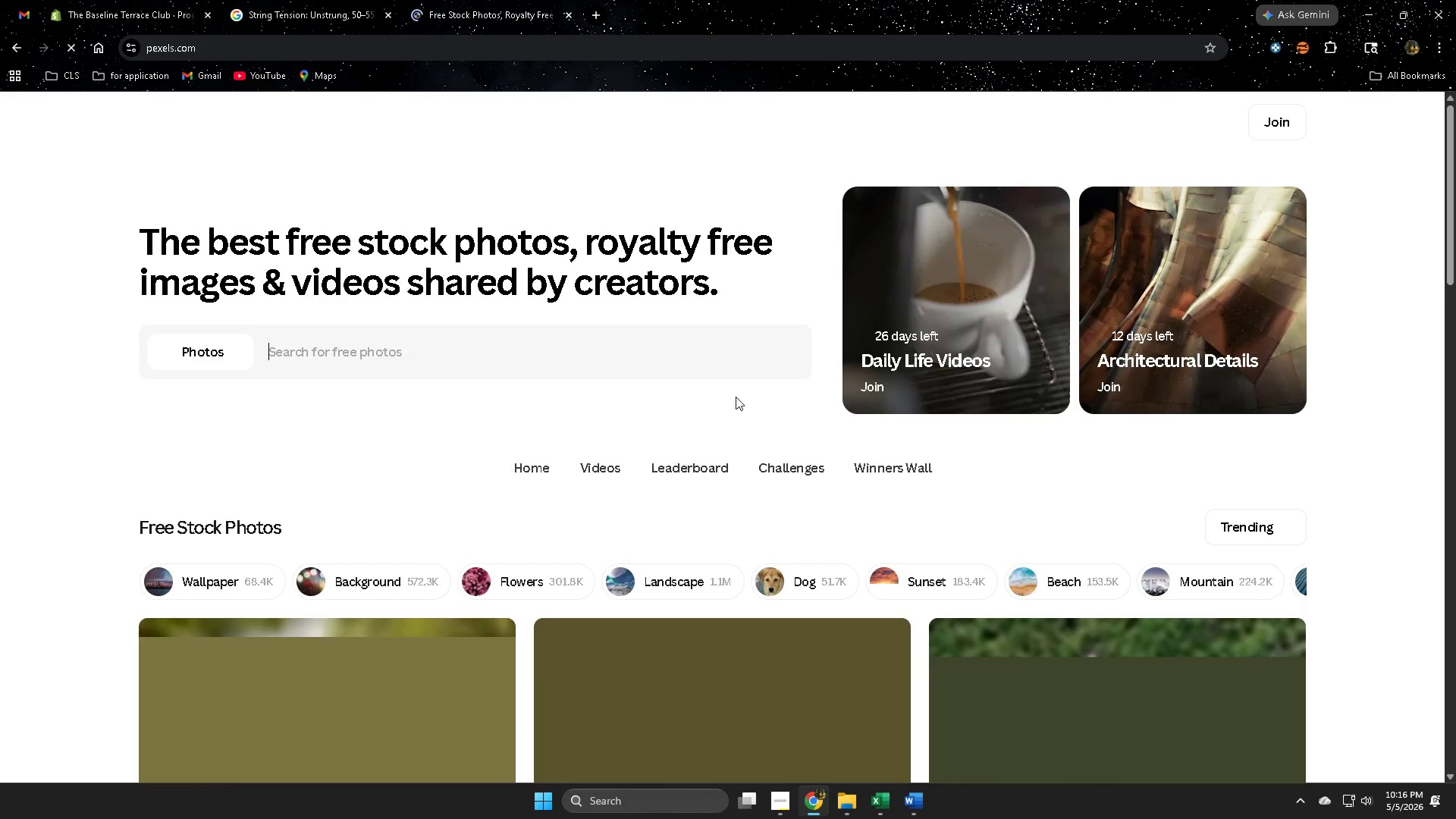 
scroll: coordinate [814, 435], scroll_direction: up, amount: 2.0
 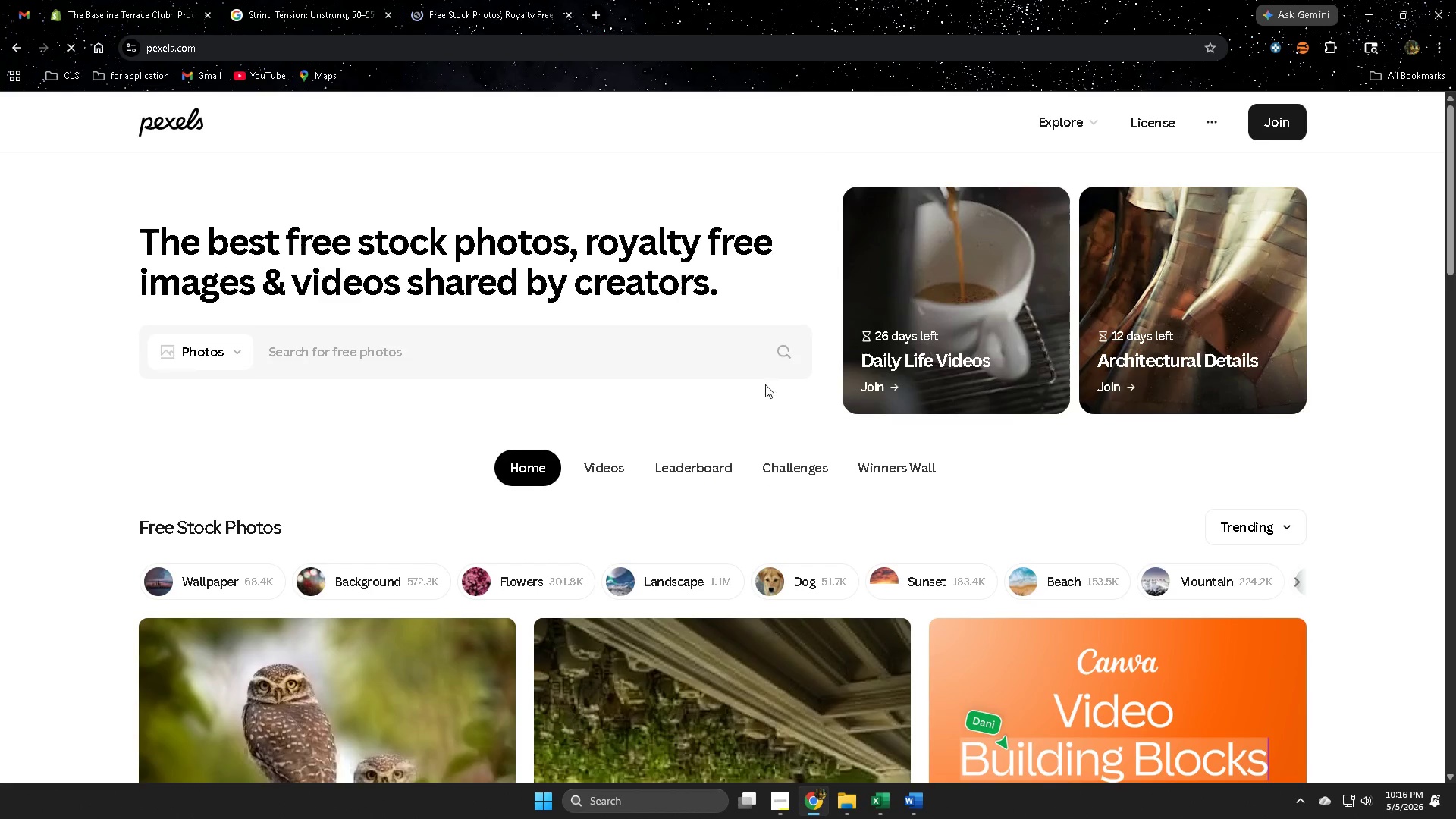 
left_click([779, 360])
 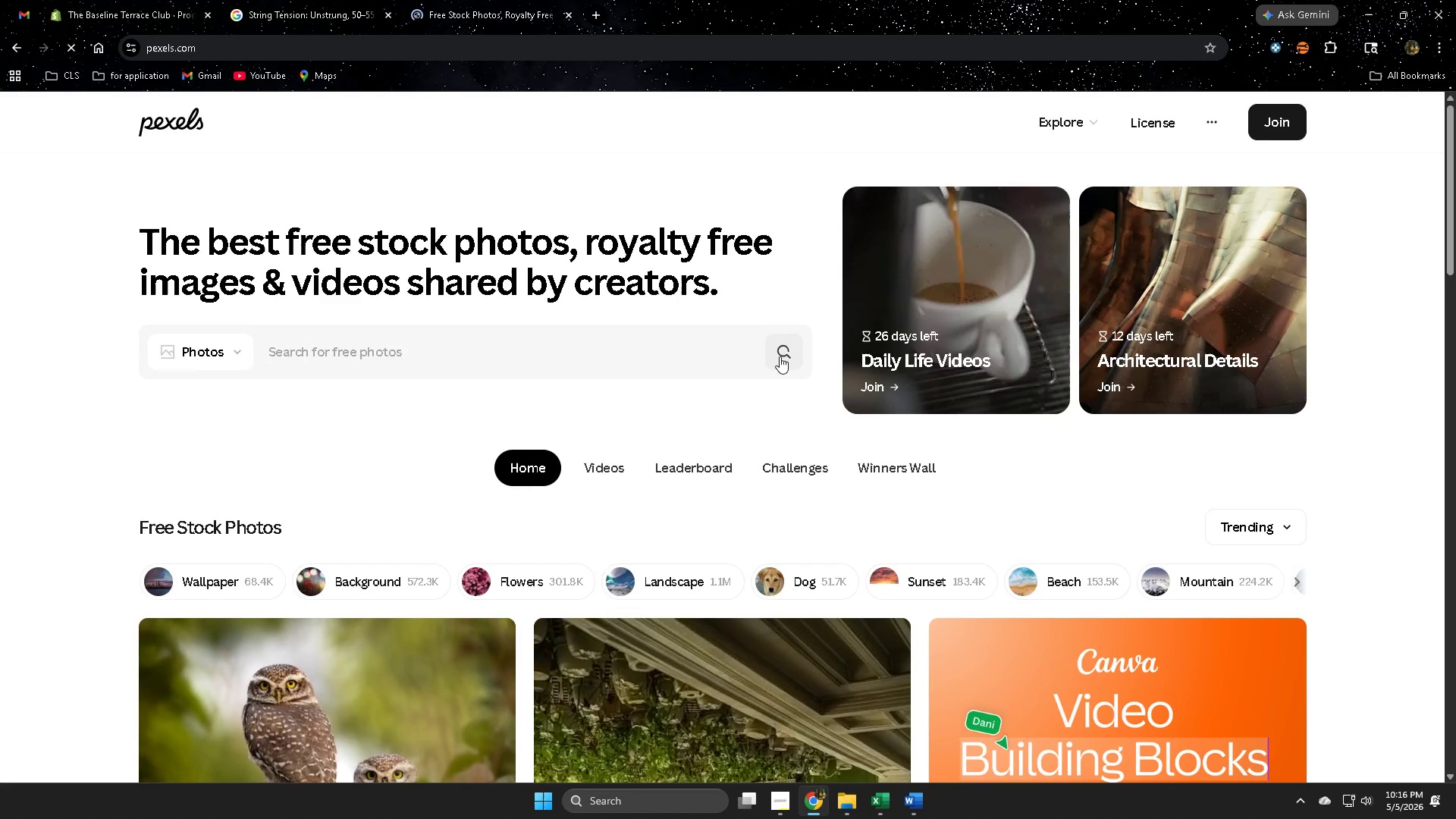 
left_click([780, 354])
 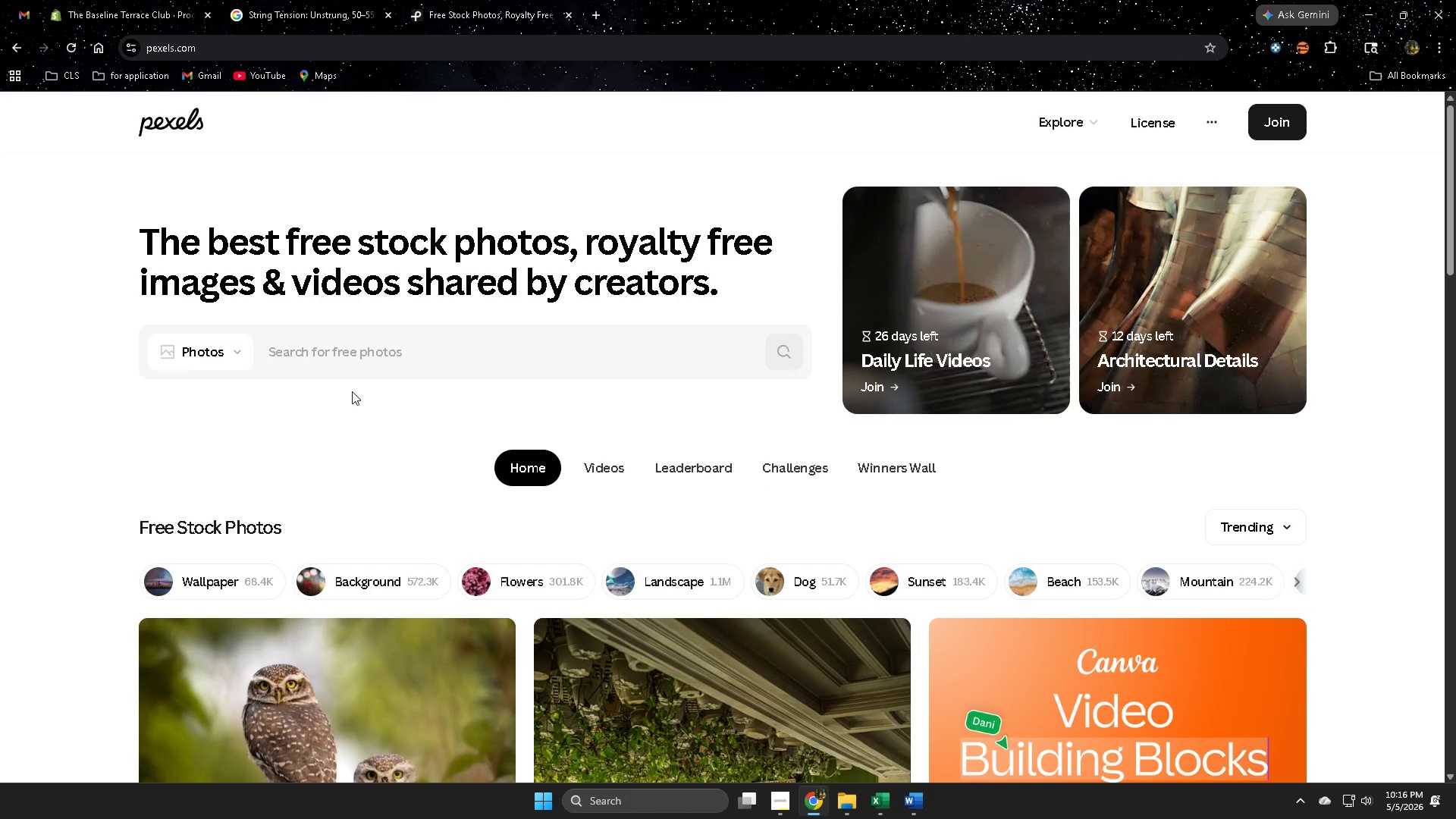 
left_click([365, 355])
 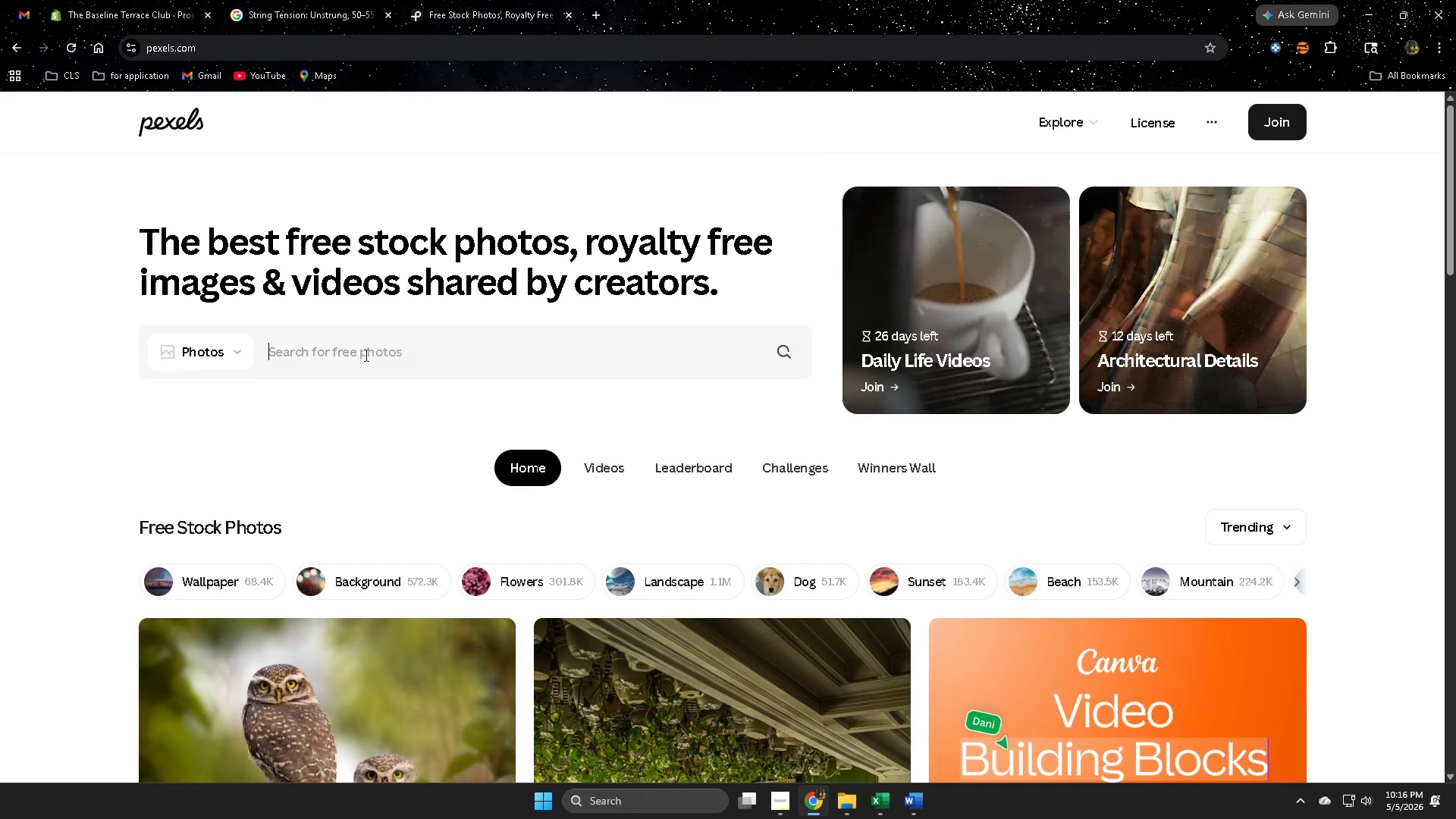 
key(Control+V)
 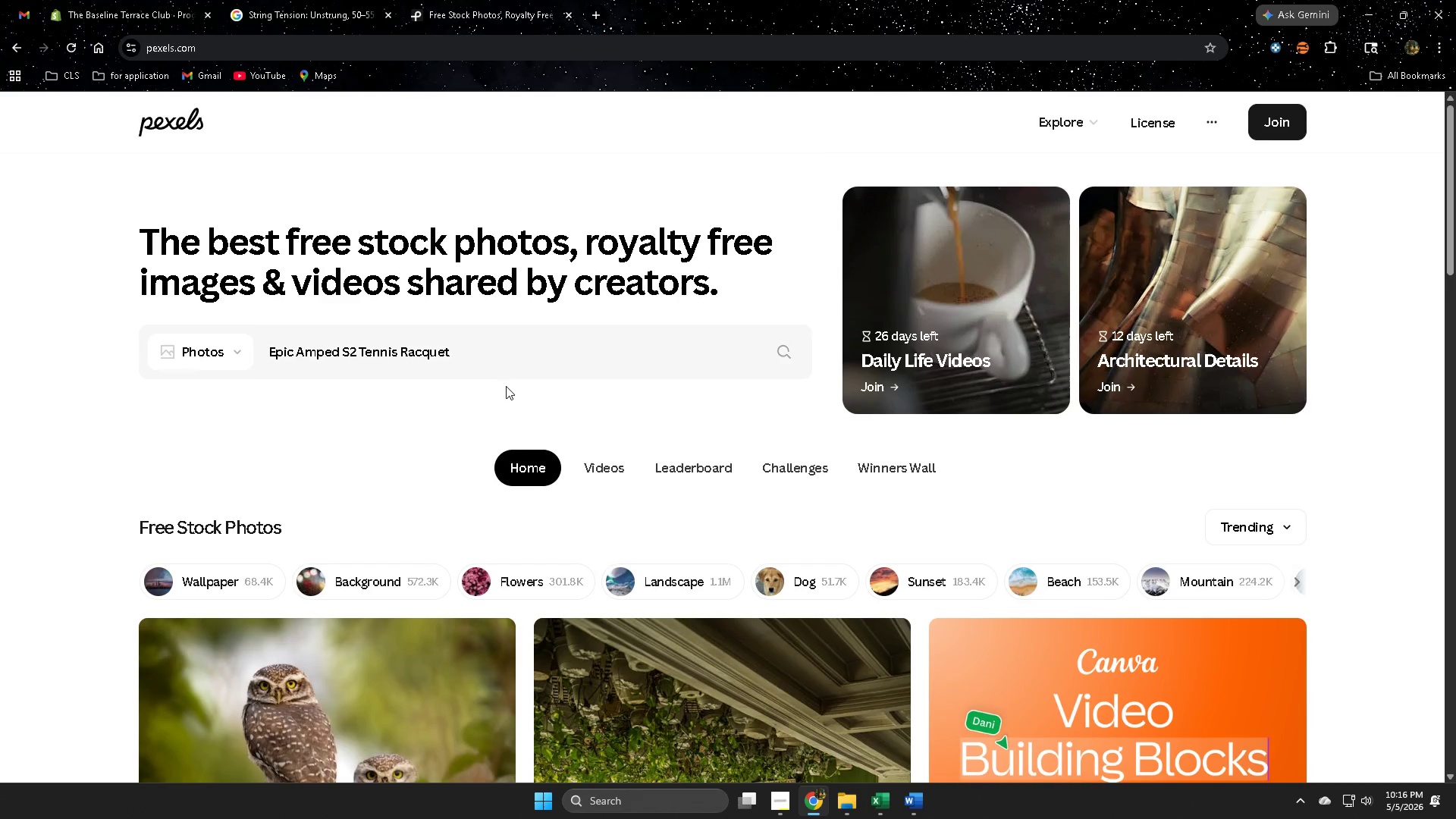 
key(Enter)
 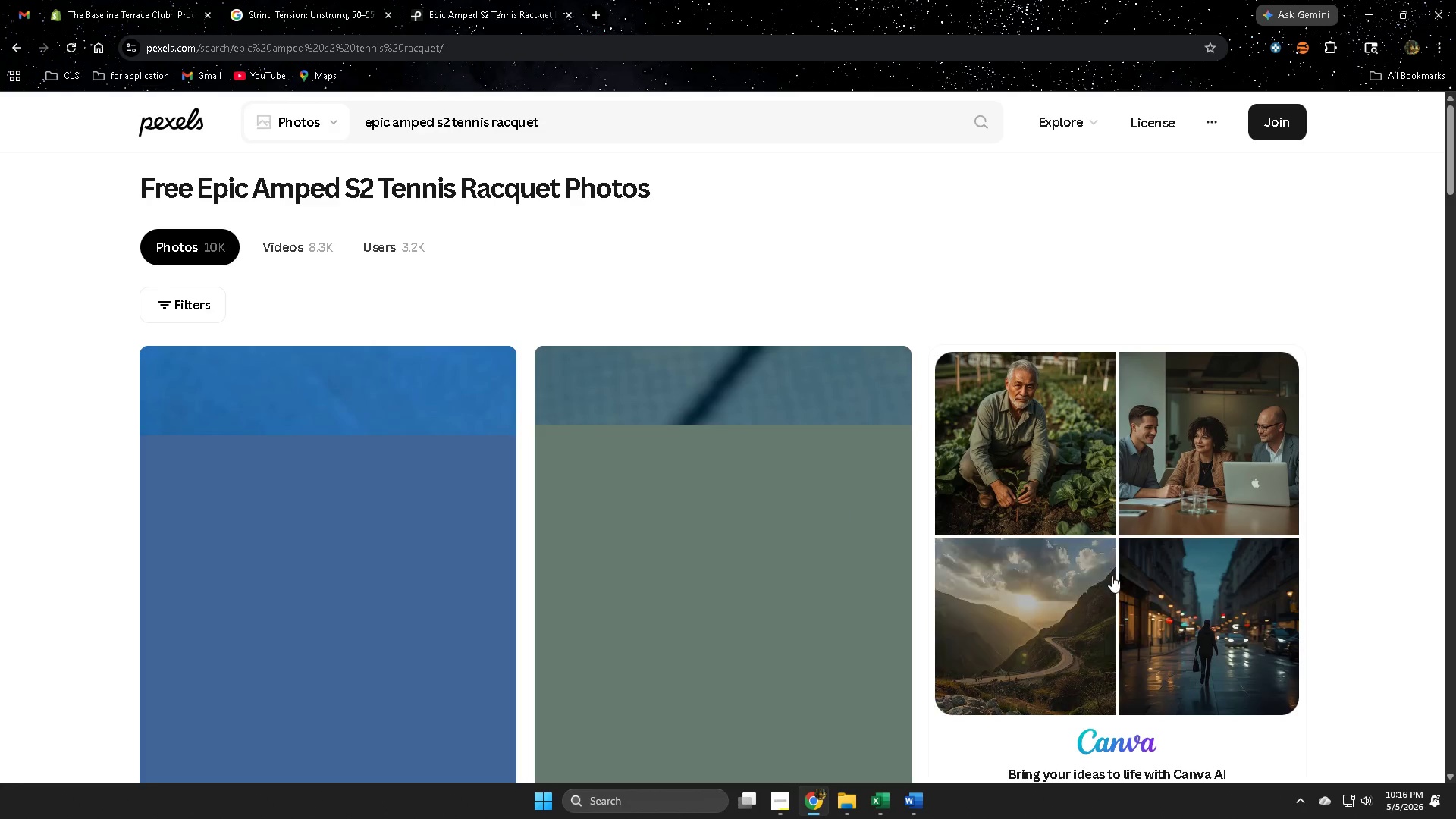 
scroll: coordinate [1430, 494], scroll_direction: down, amount: 17.0
 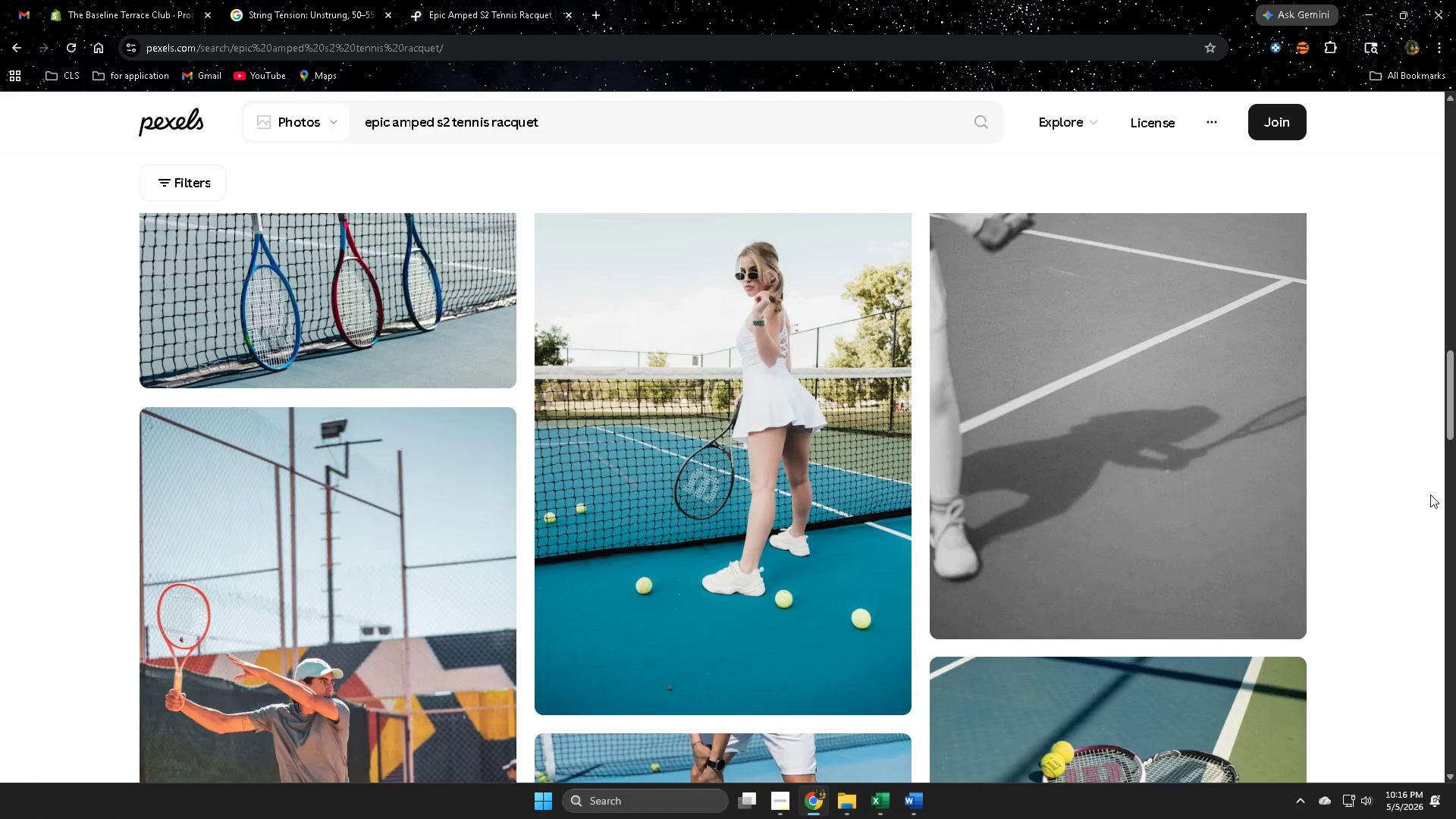 
left_click([108, 0])
 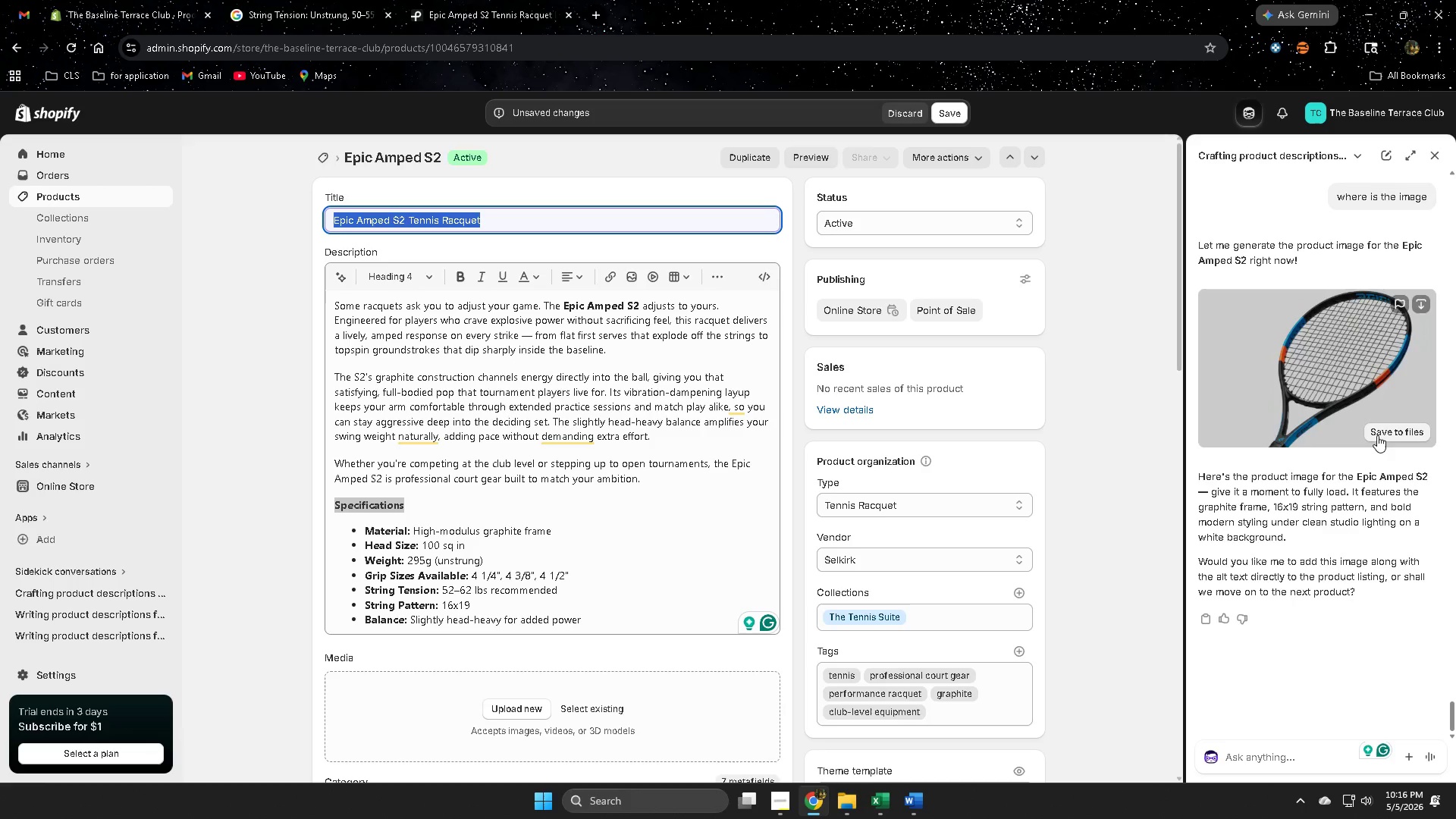 
left_click([1400, 438])
 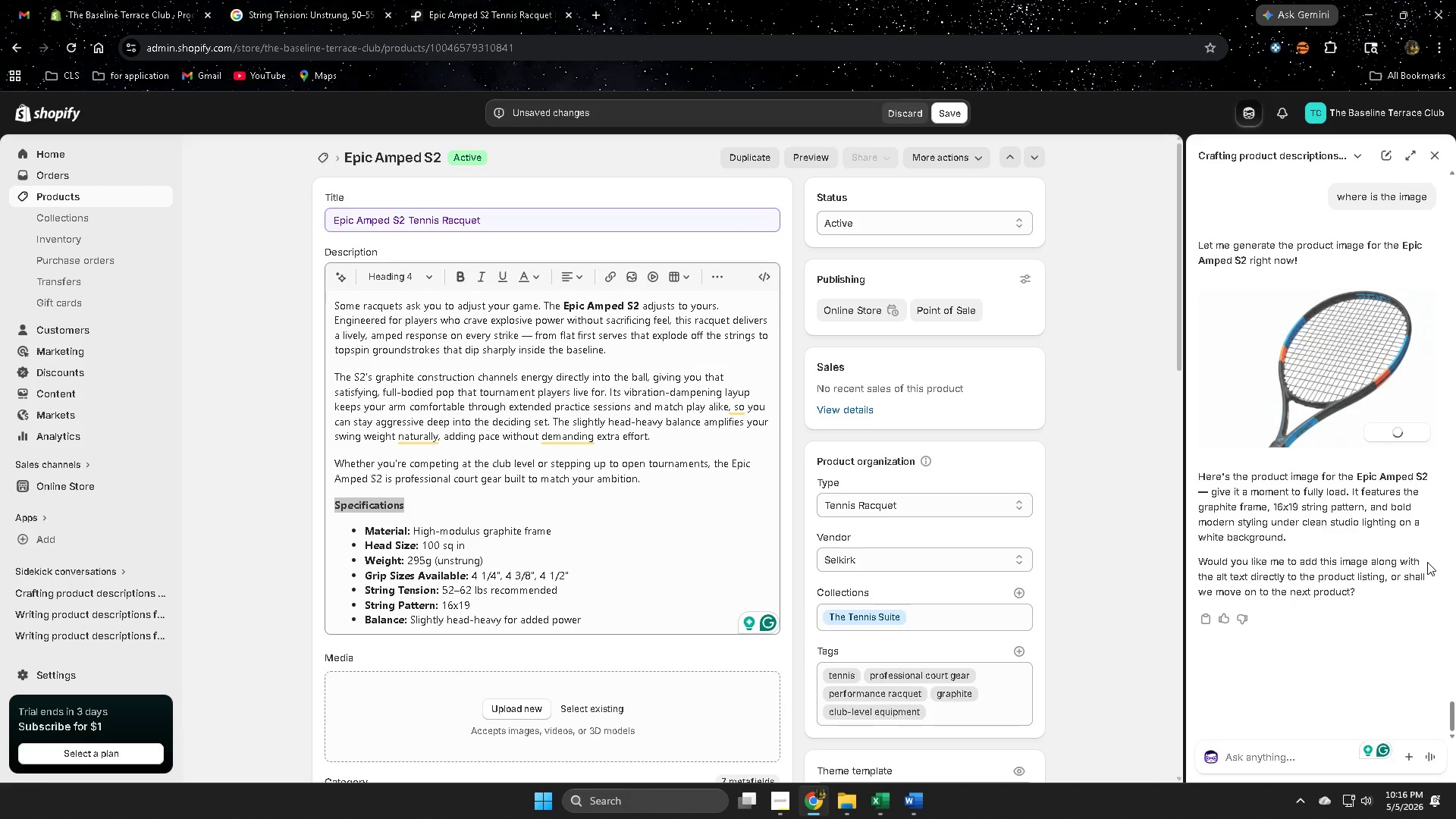 
scroll: coordinate [1294, 509], scroll_direction: up, amount: 1.0
 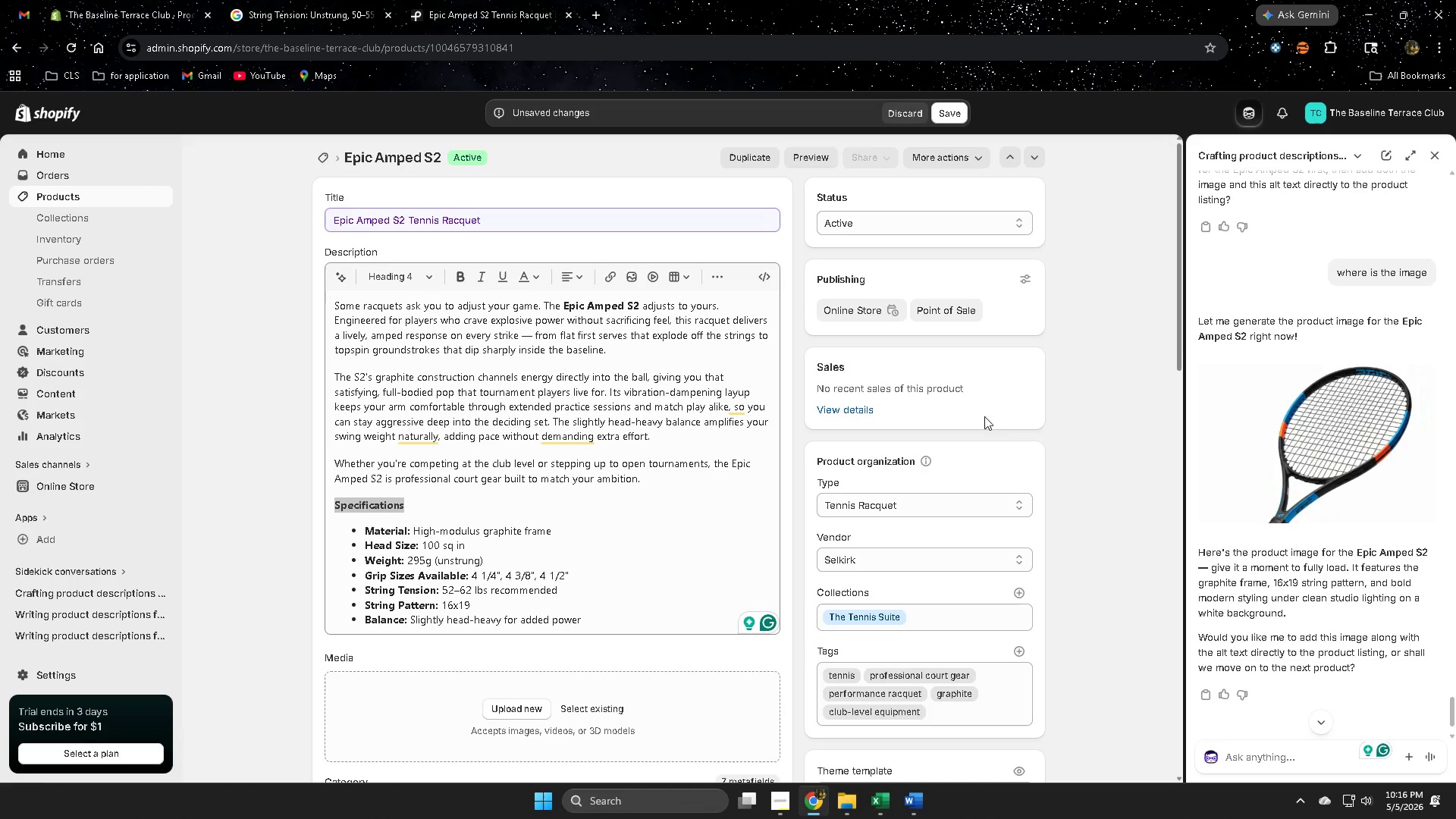 
left_click([1432, 160])
 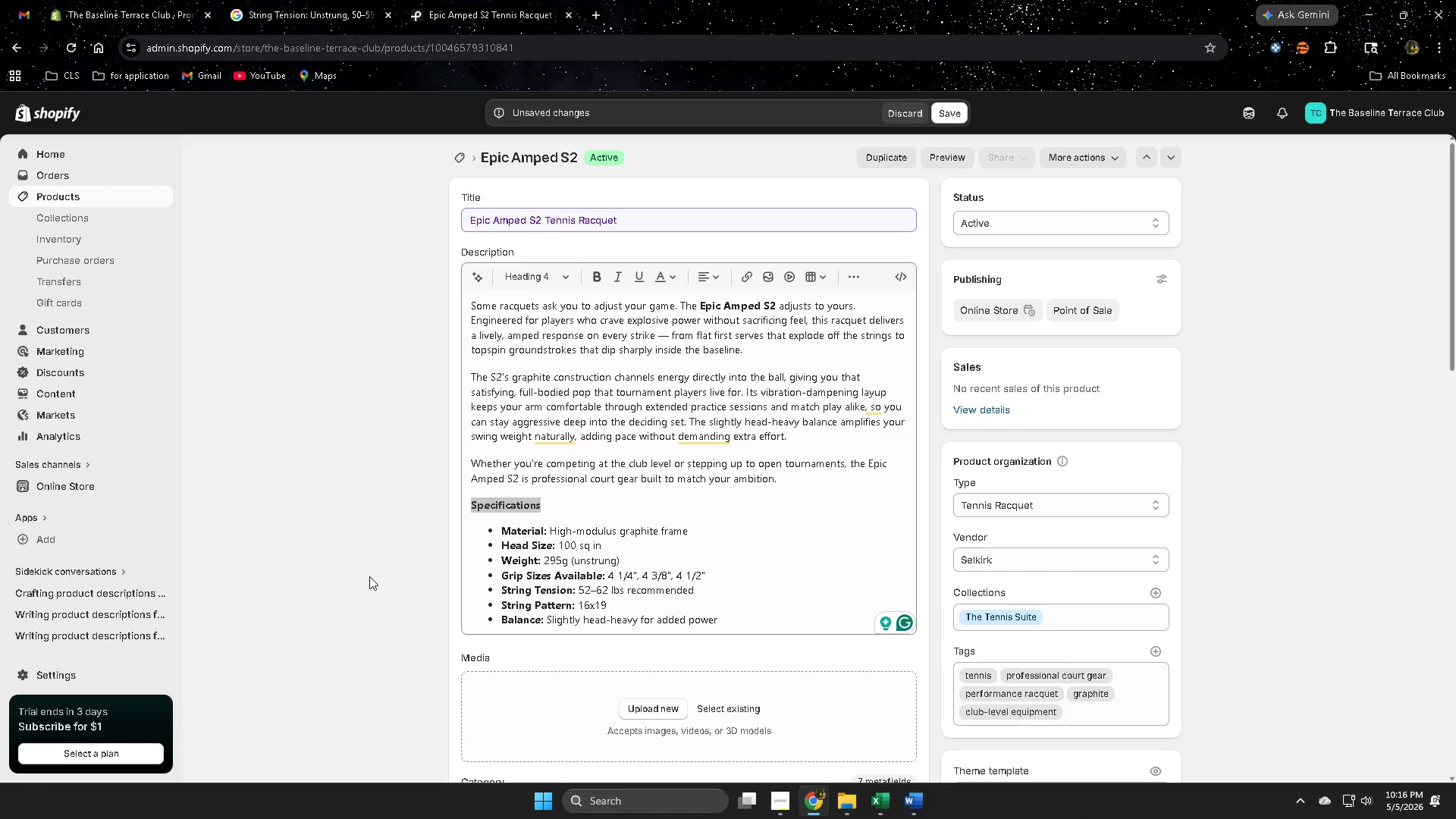 
scroll: coordinate [300, 564], scroll_direction: down, amount: 5.0
 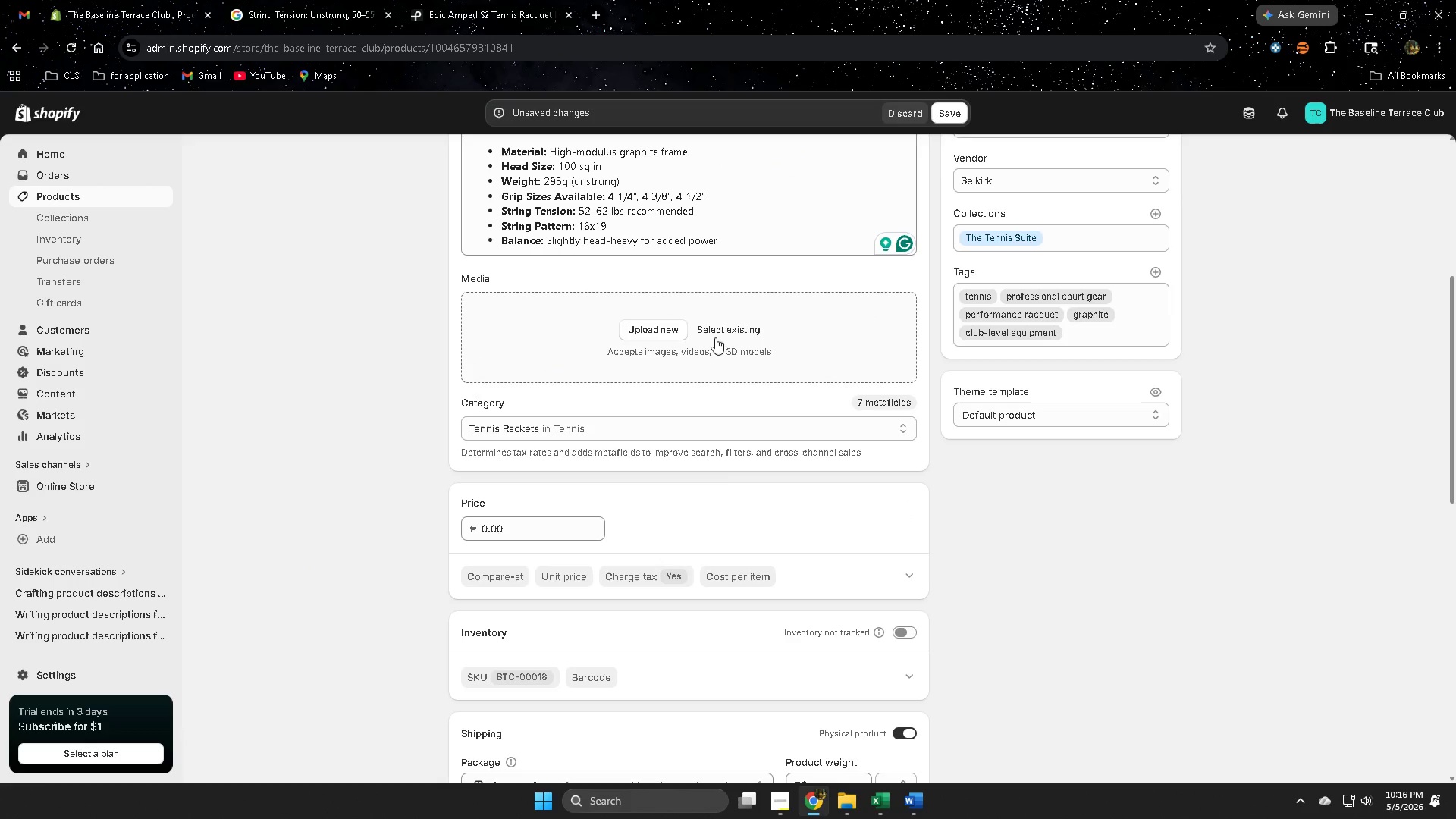 
left_click([717, 334])
 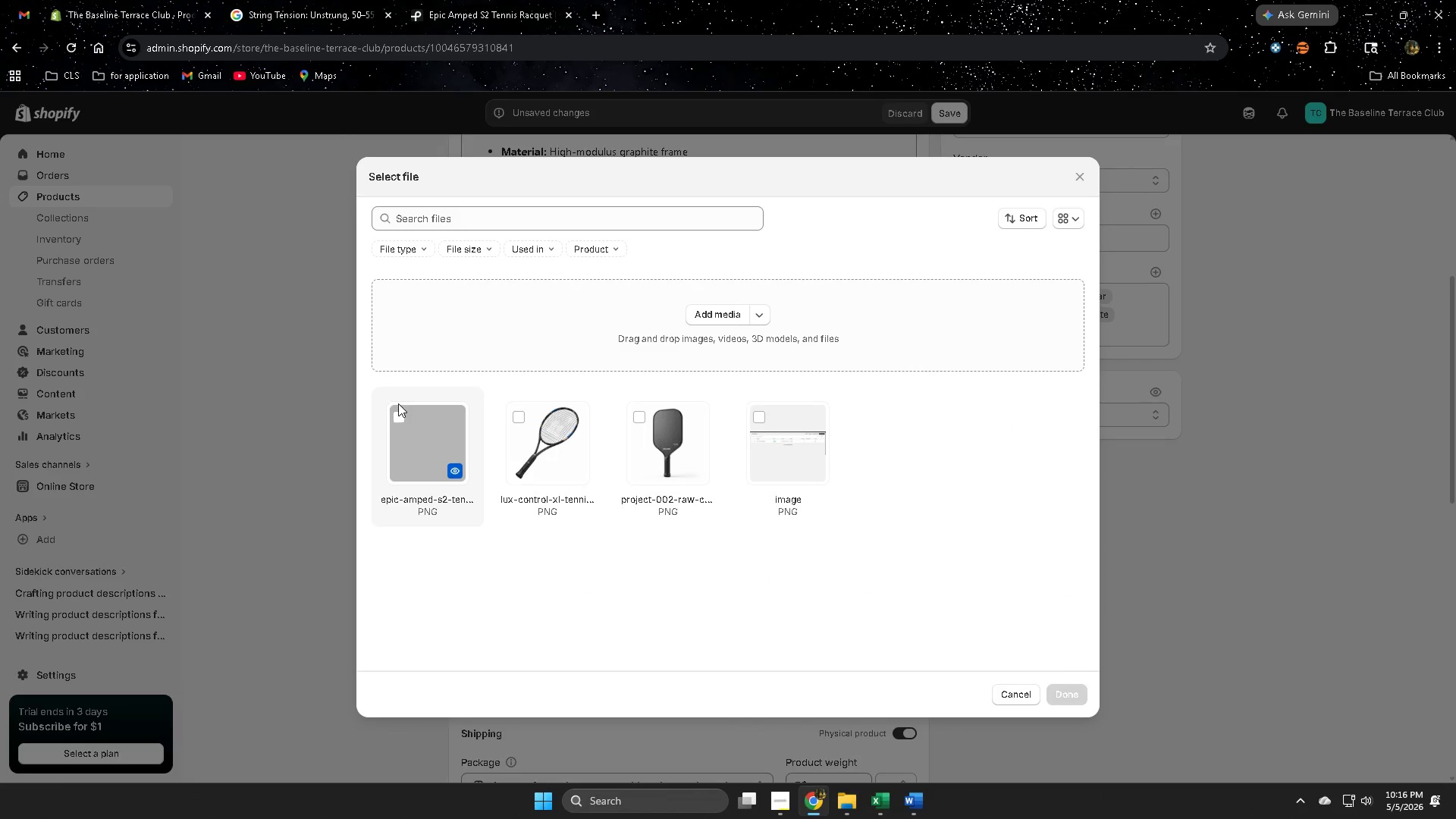 
left_click([394, 421])
 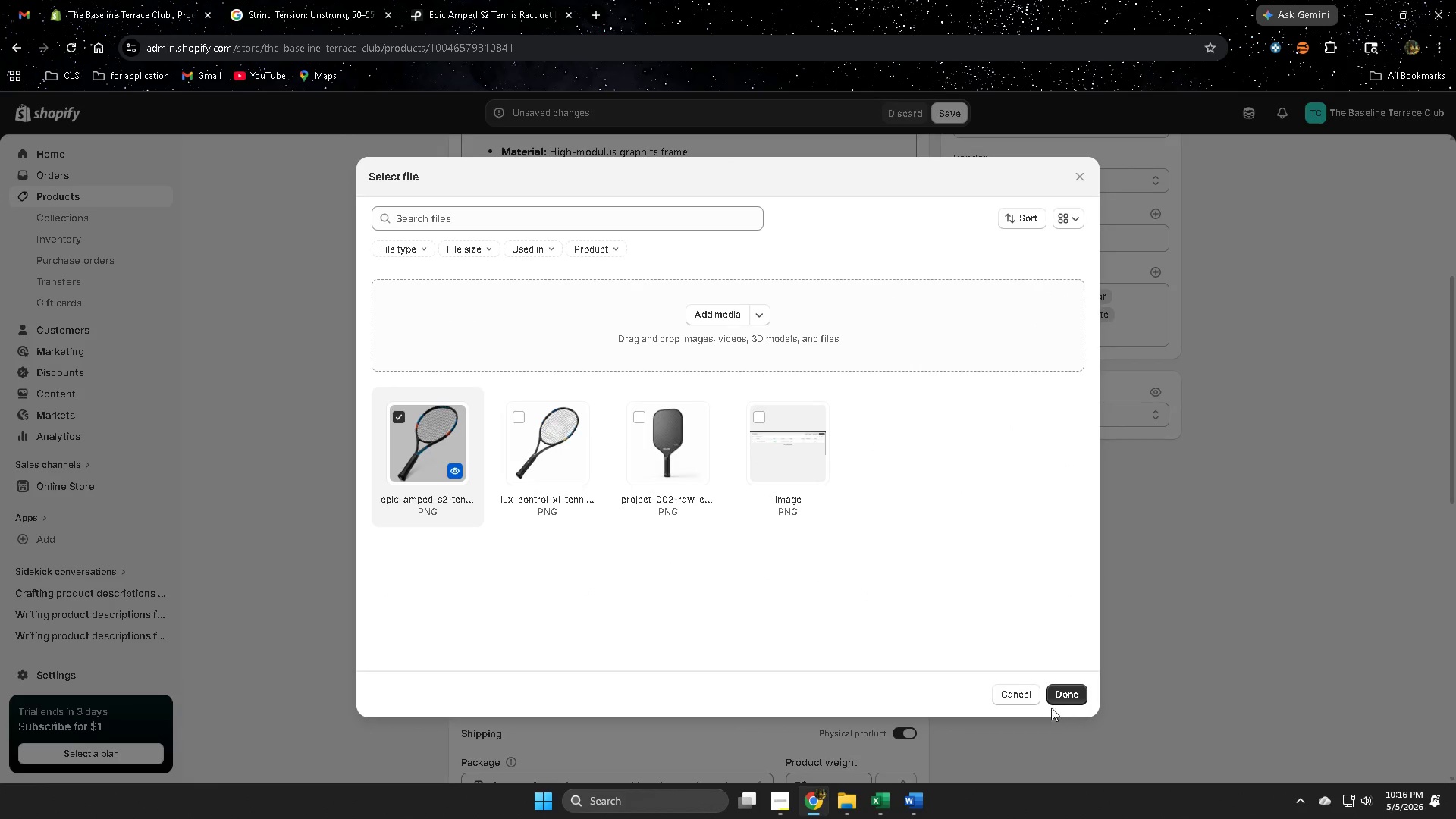 
left_click([1065, 695])
 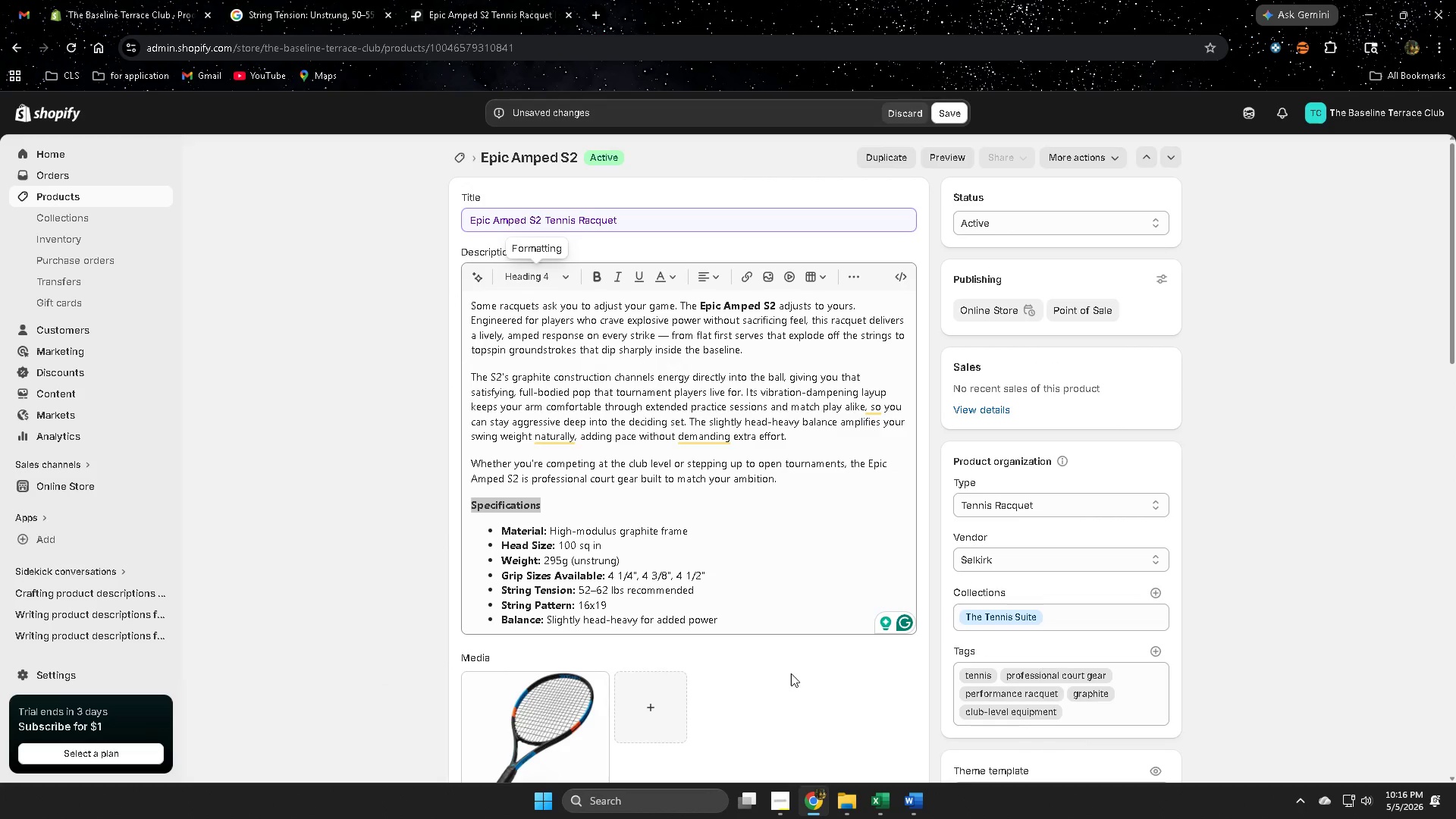 
scroll: coordinate [984, 605], scroll_direction: down, amount: 18.0
 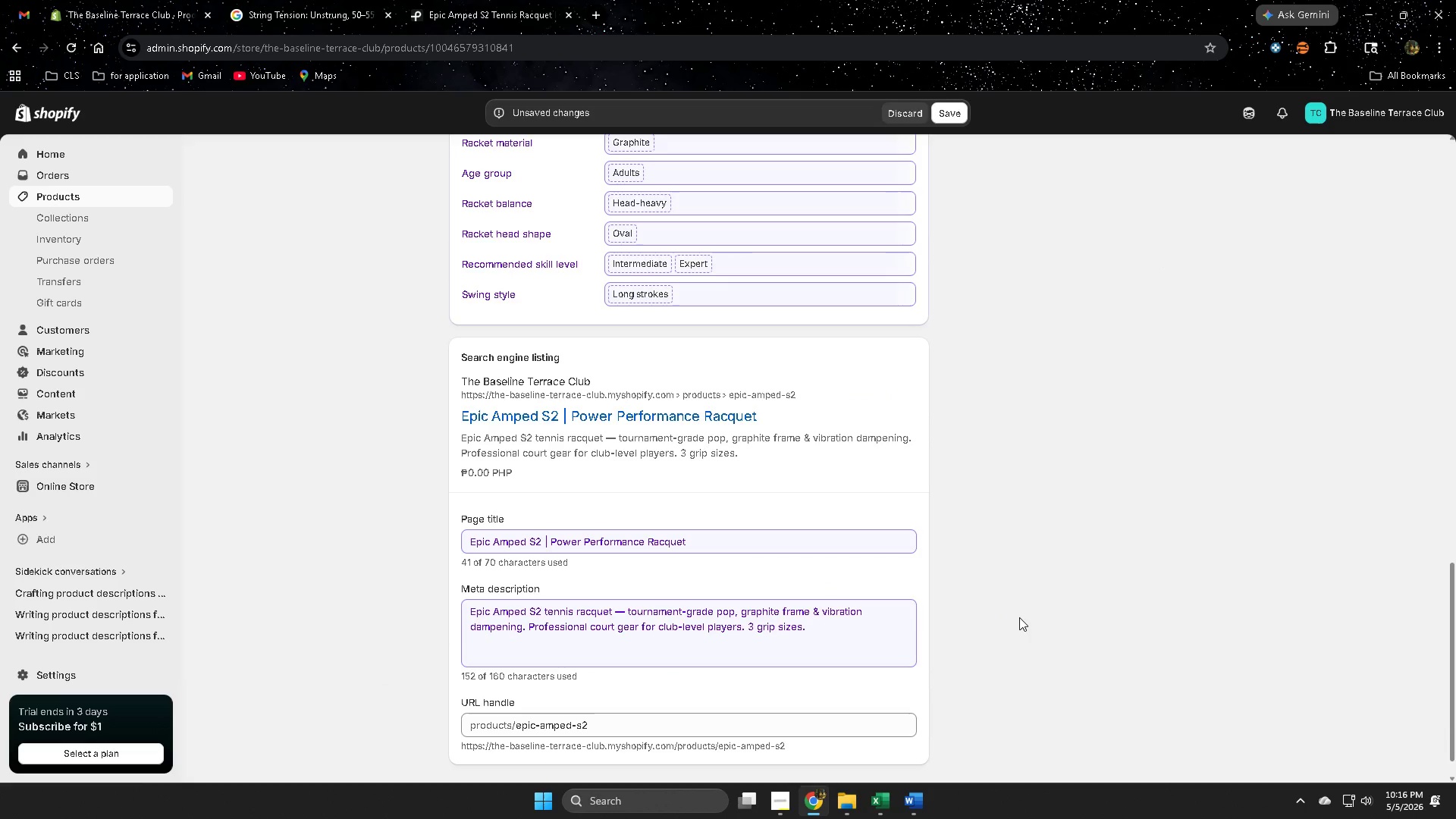 
scroll: coordinate [973, 595], scroll_direction: up, amount: 12.0
 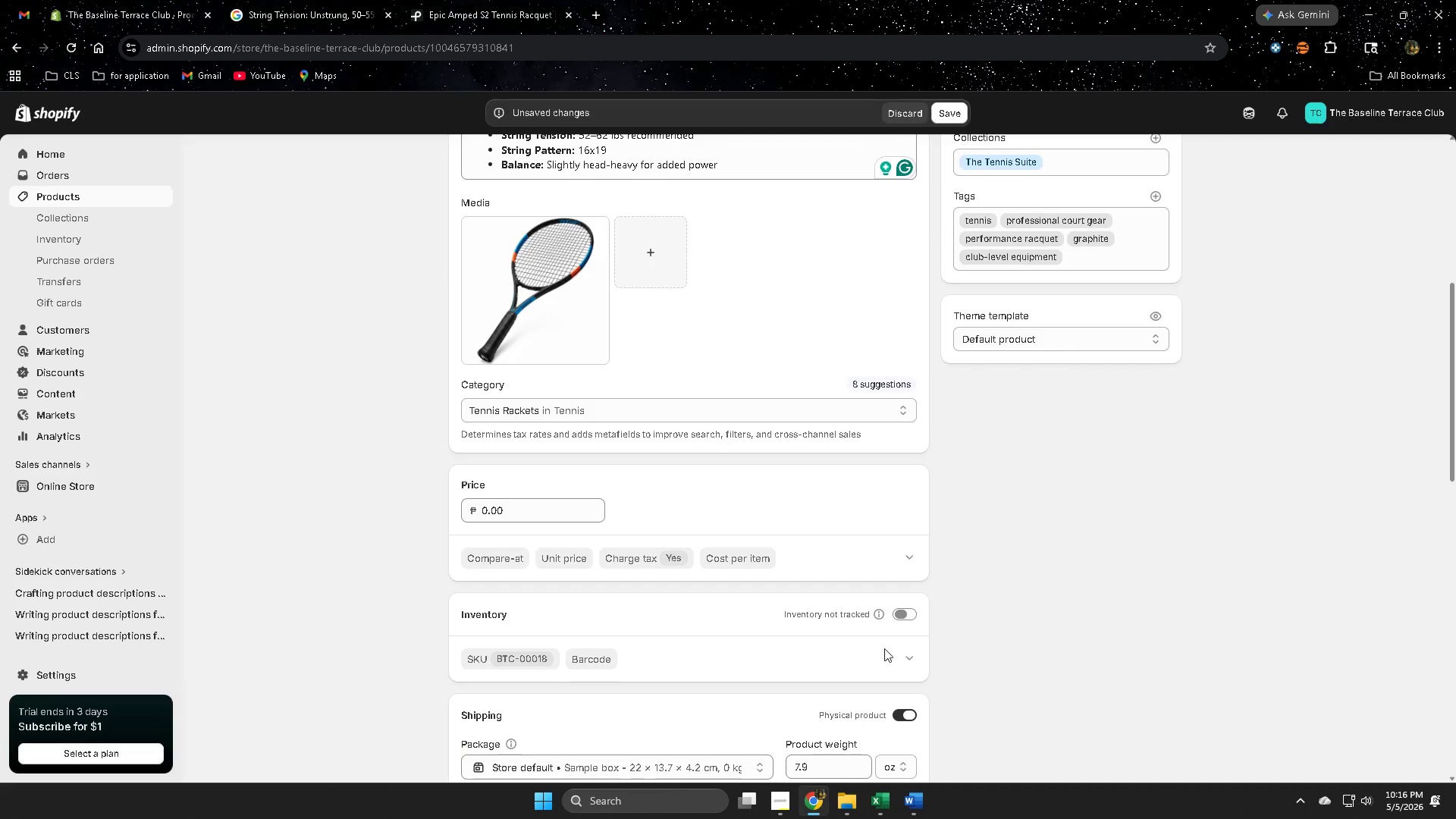 
scroll: coordinate [591, 527], scroll_direction: down, amount: 4.0
 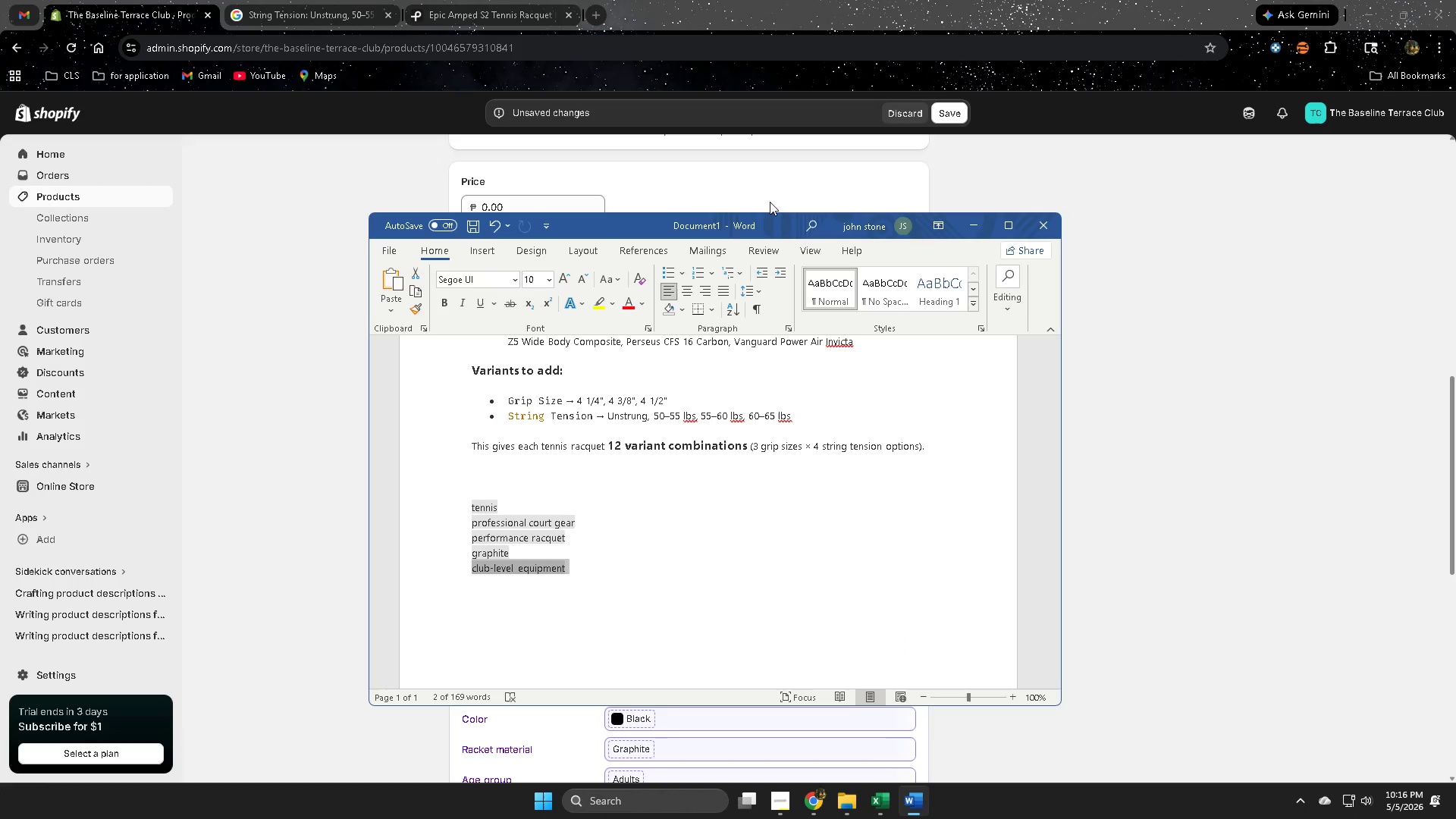 
left_click([267, 308])
 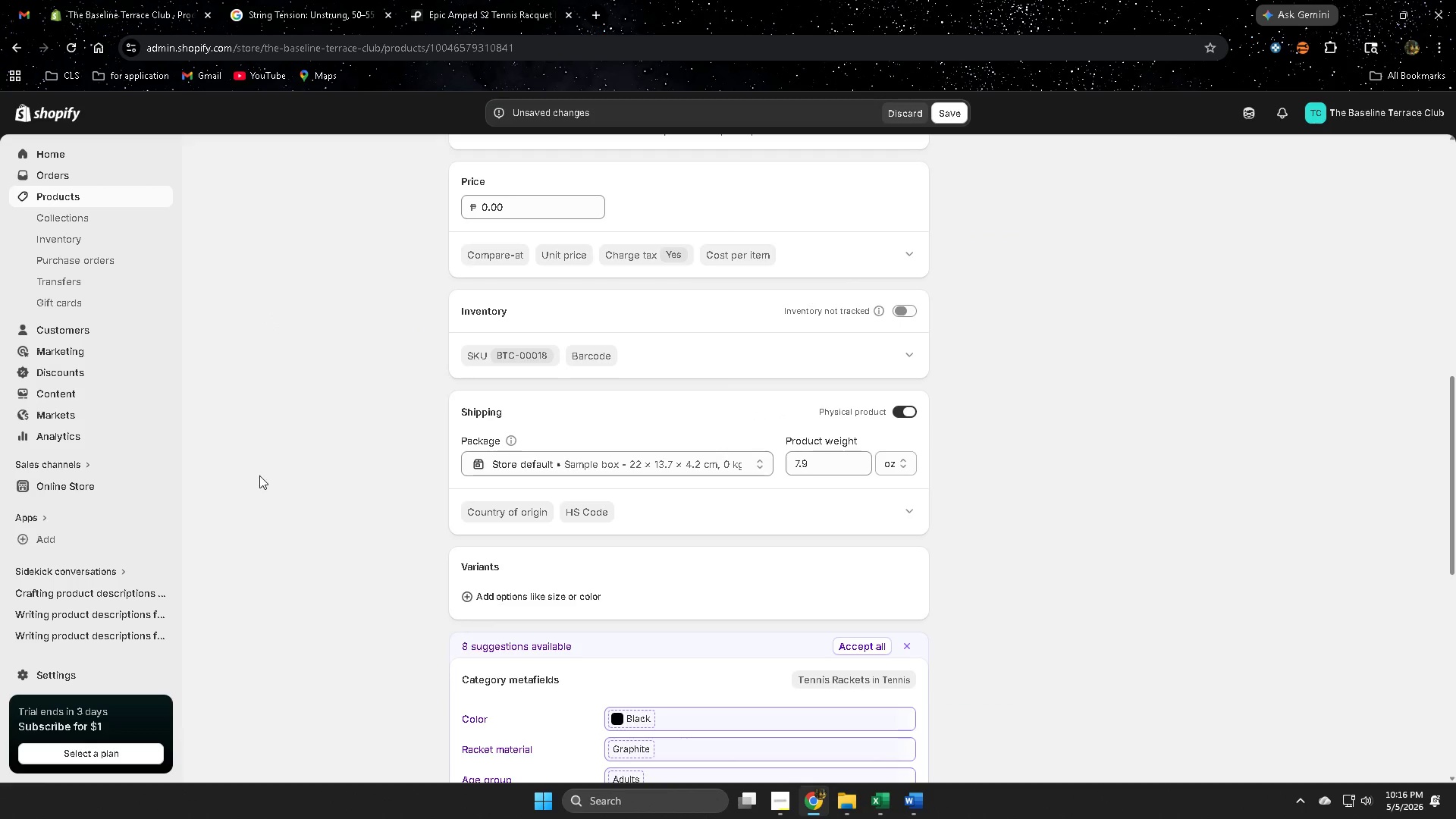 
scroll: coordinate [454, 487], scroll_direction: down, amount: 1.0
 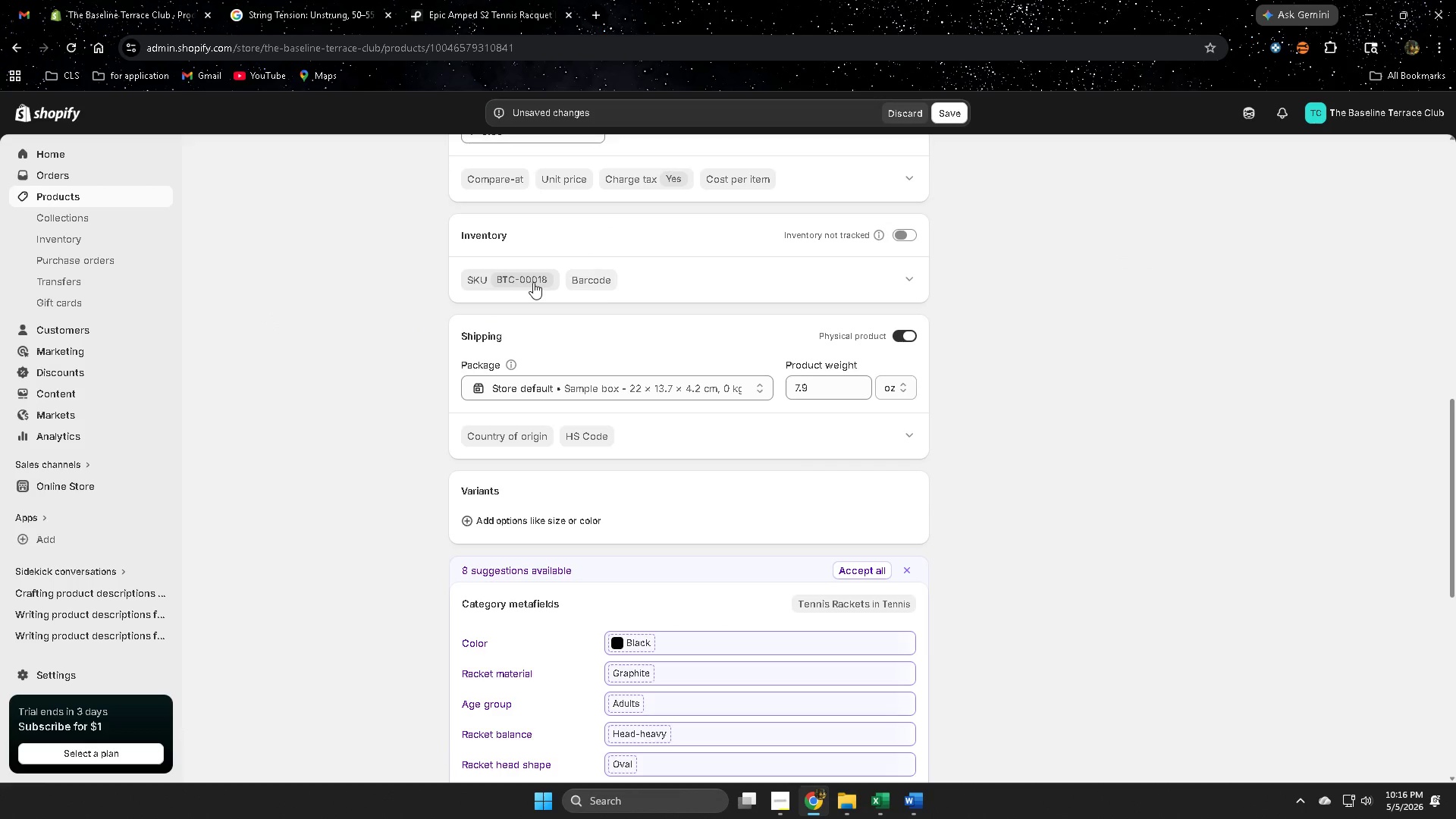 
left_click([915, 279])
 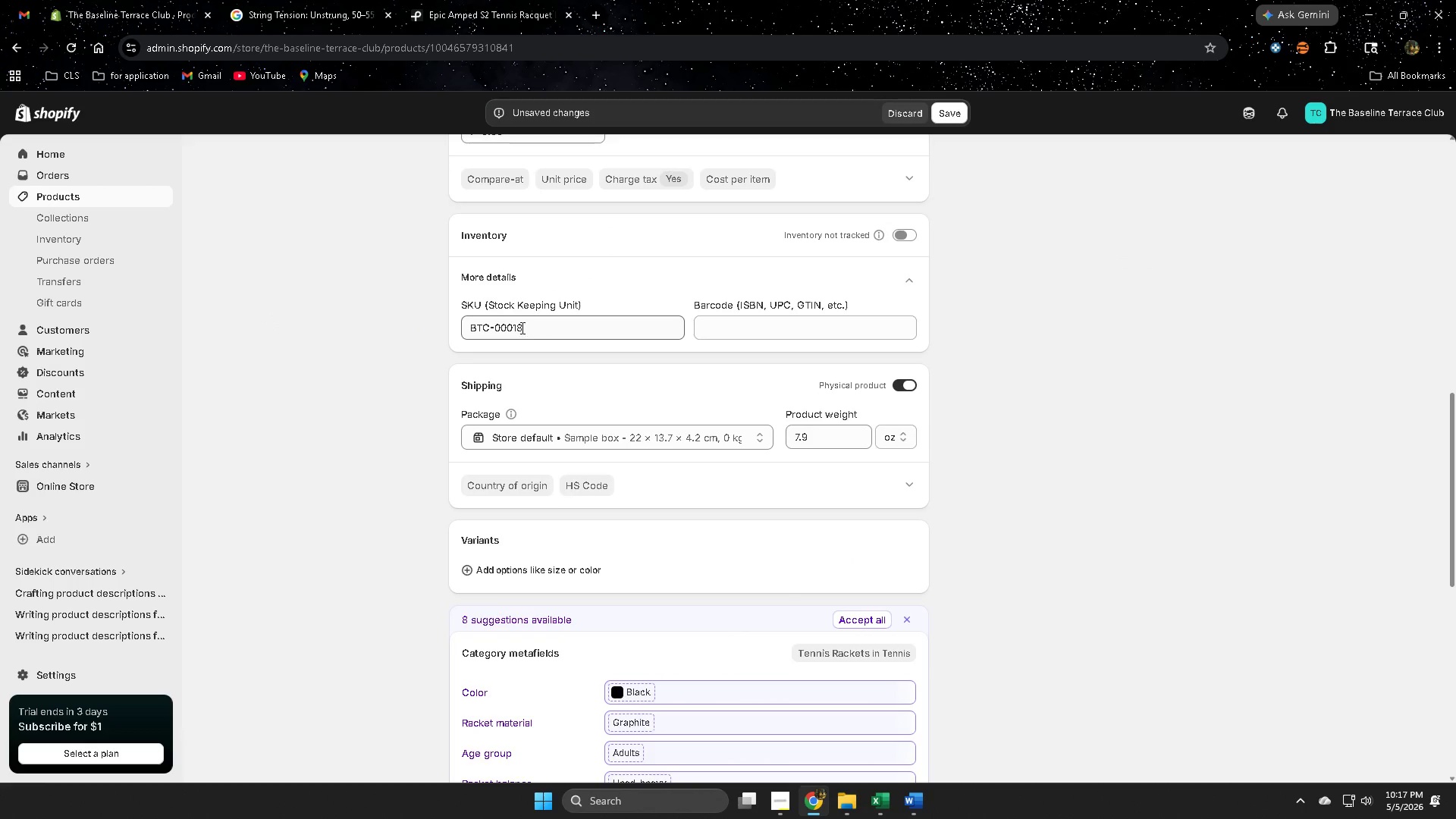 
double_click([507, 329])
 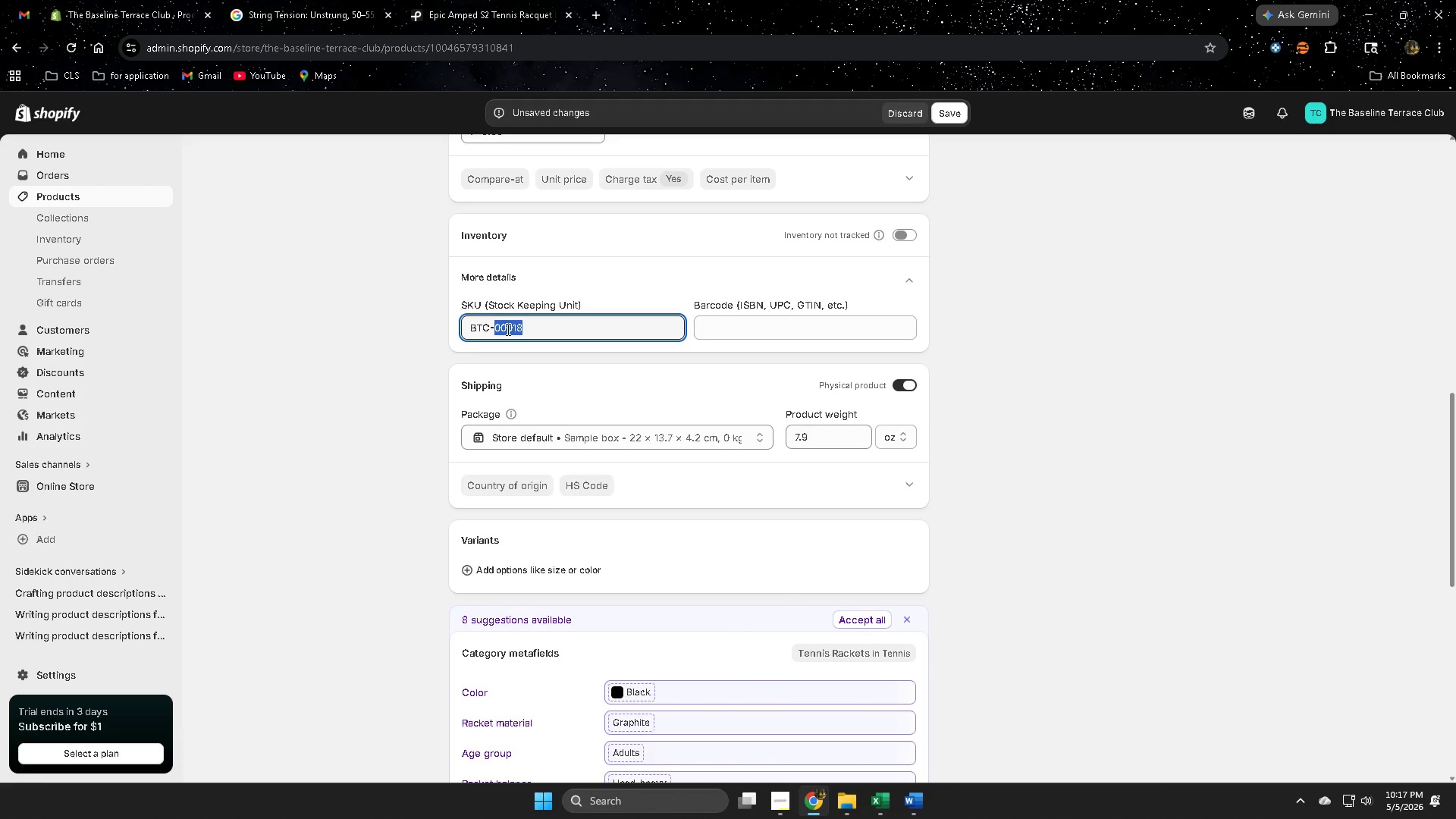 
triple_click([507, 329])
 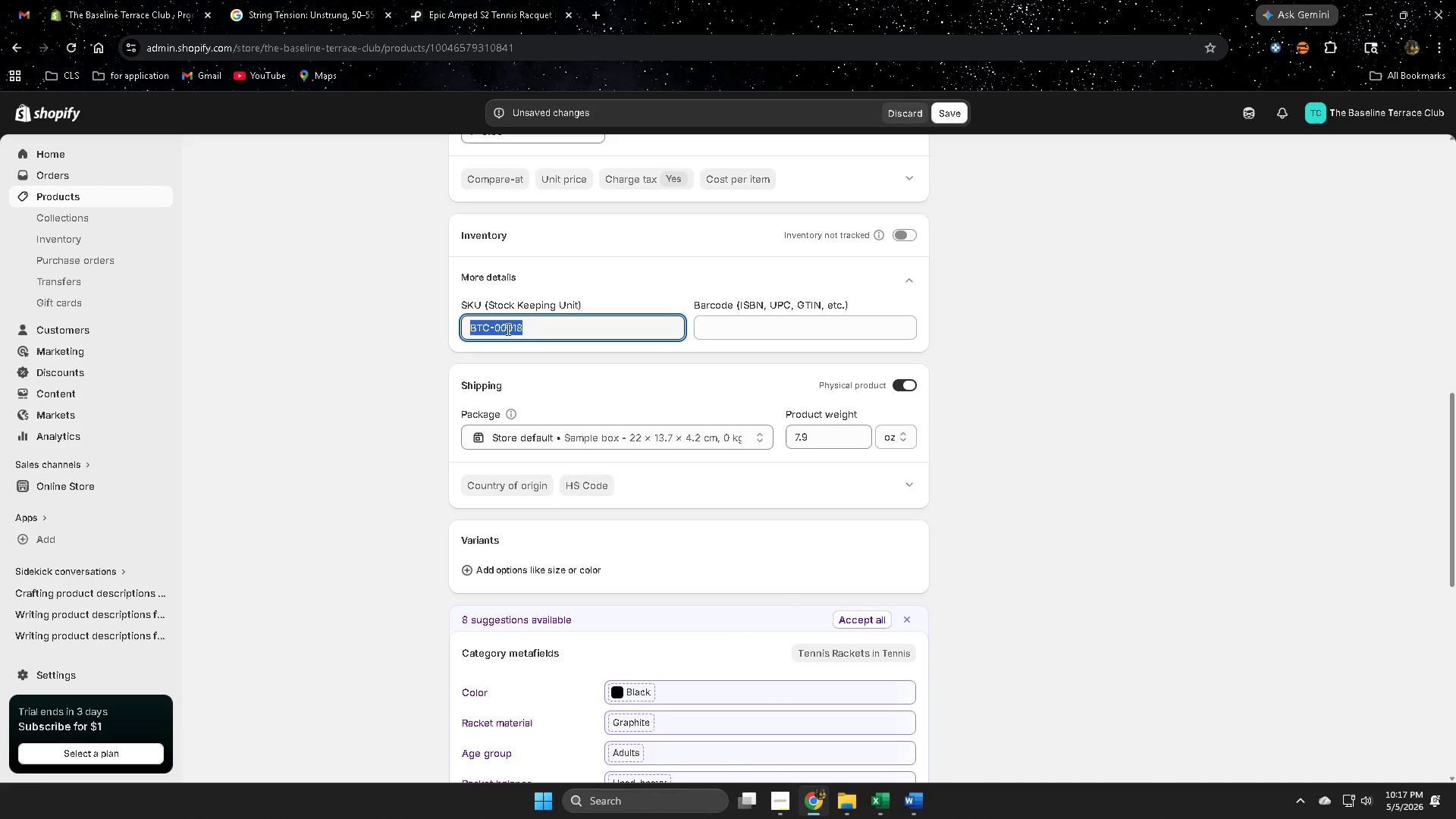 
key(Control+ControlLeft)
 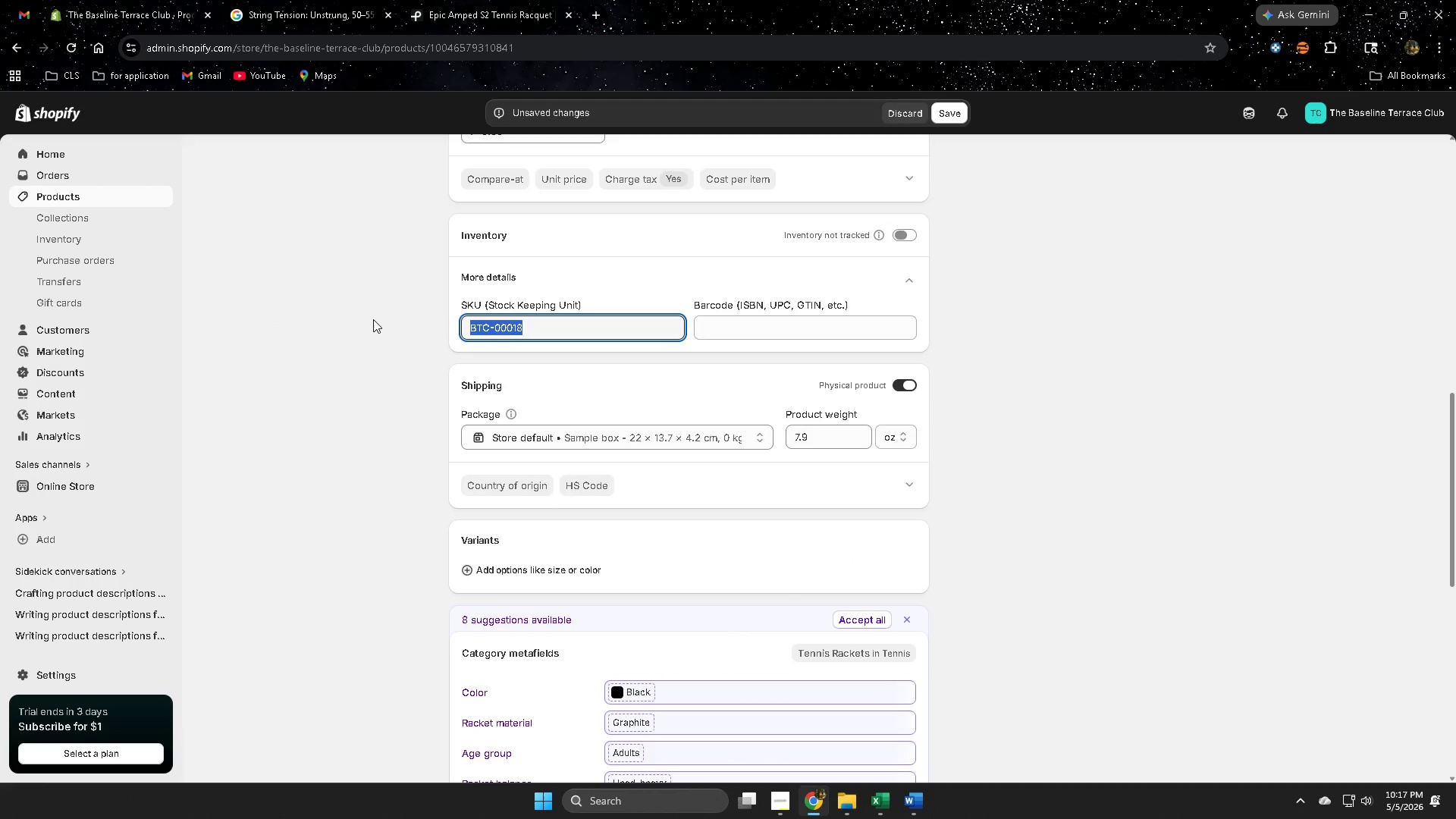 
key(Control+C)
 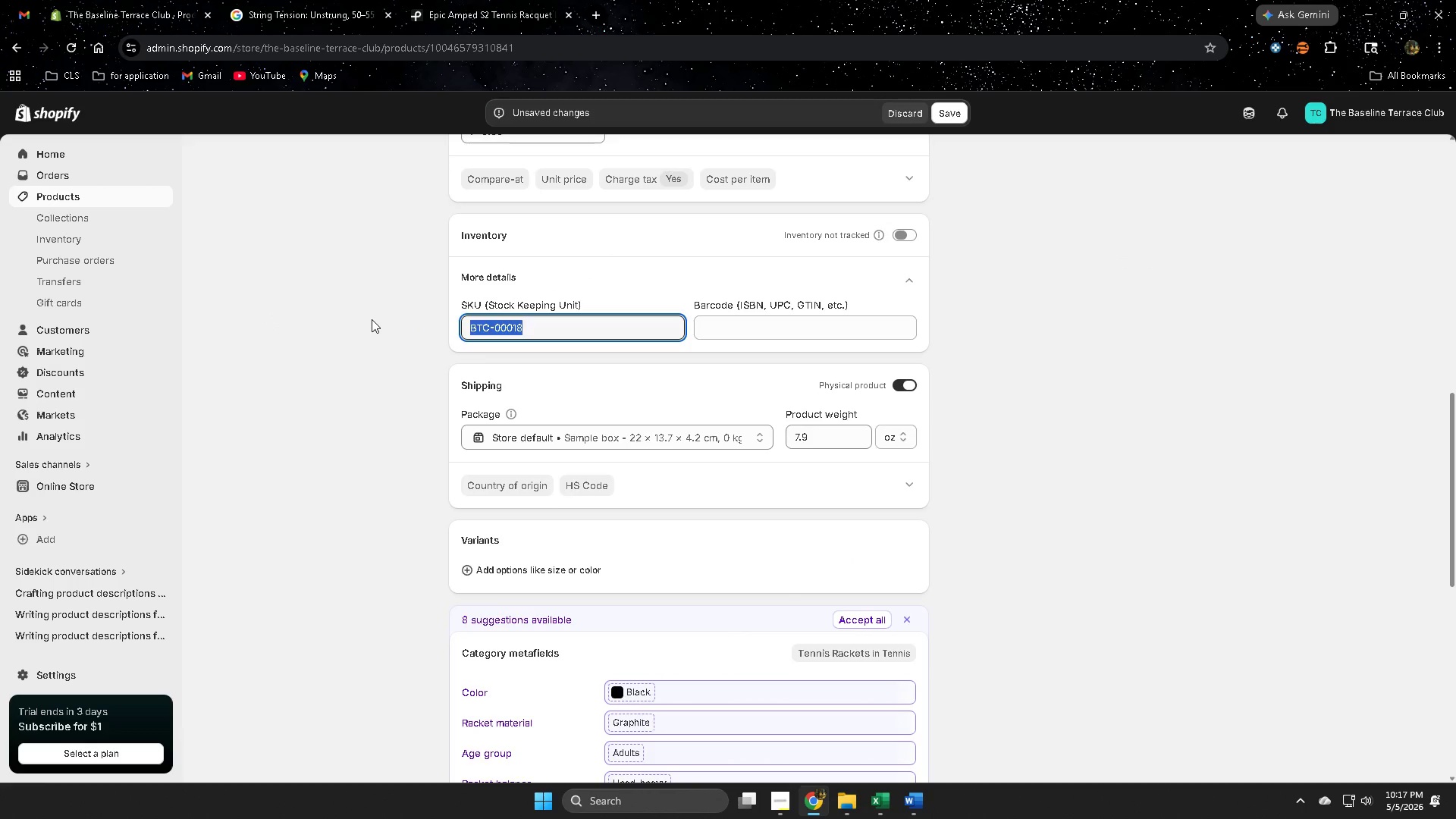 
left_click([372, 319])
 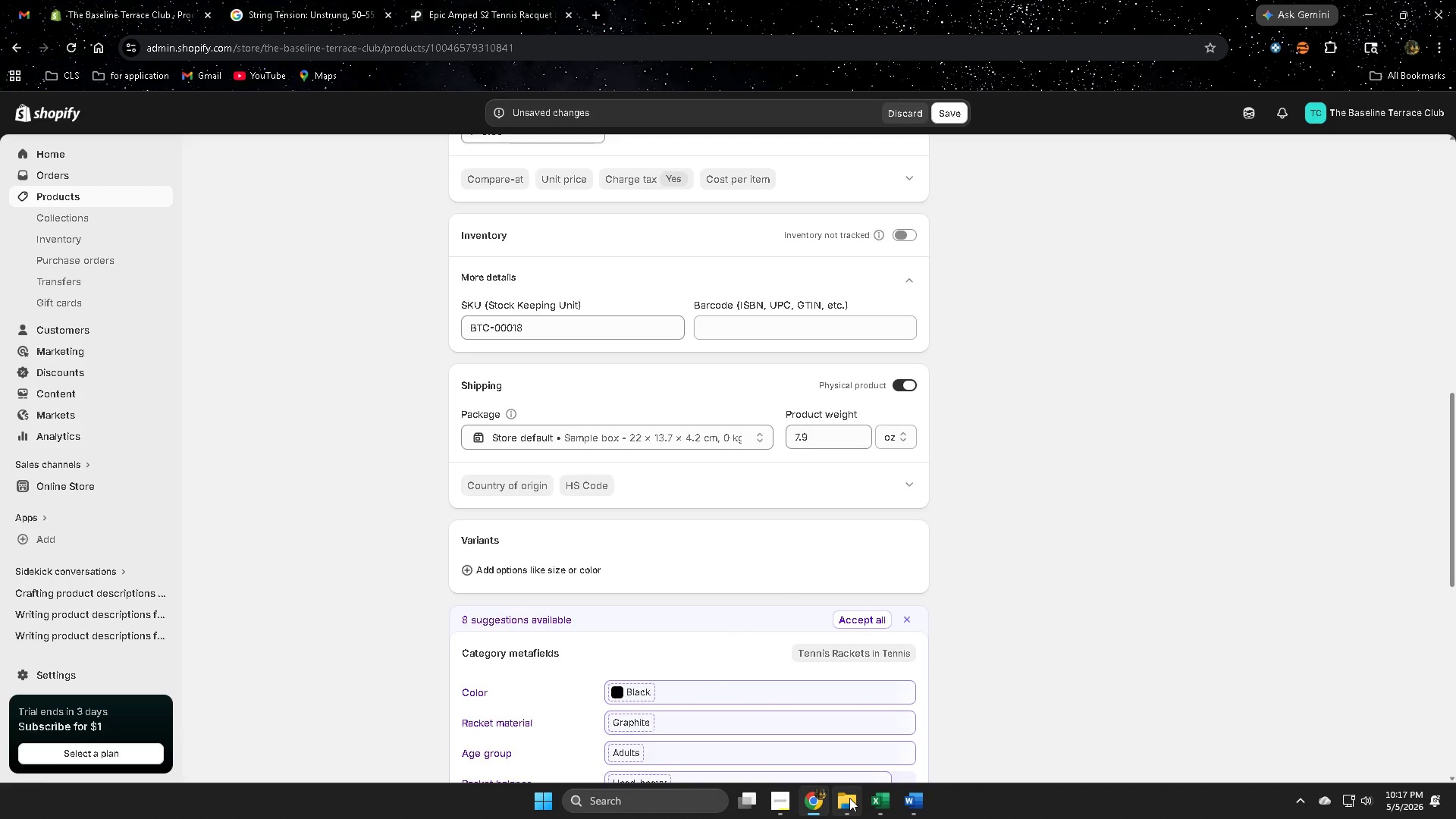 
left_click([872, 801])
 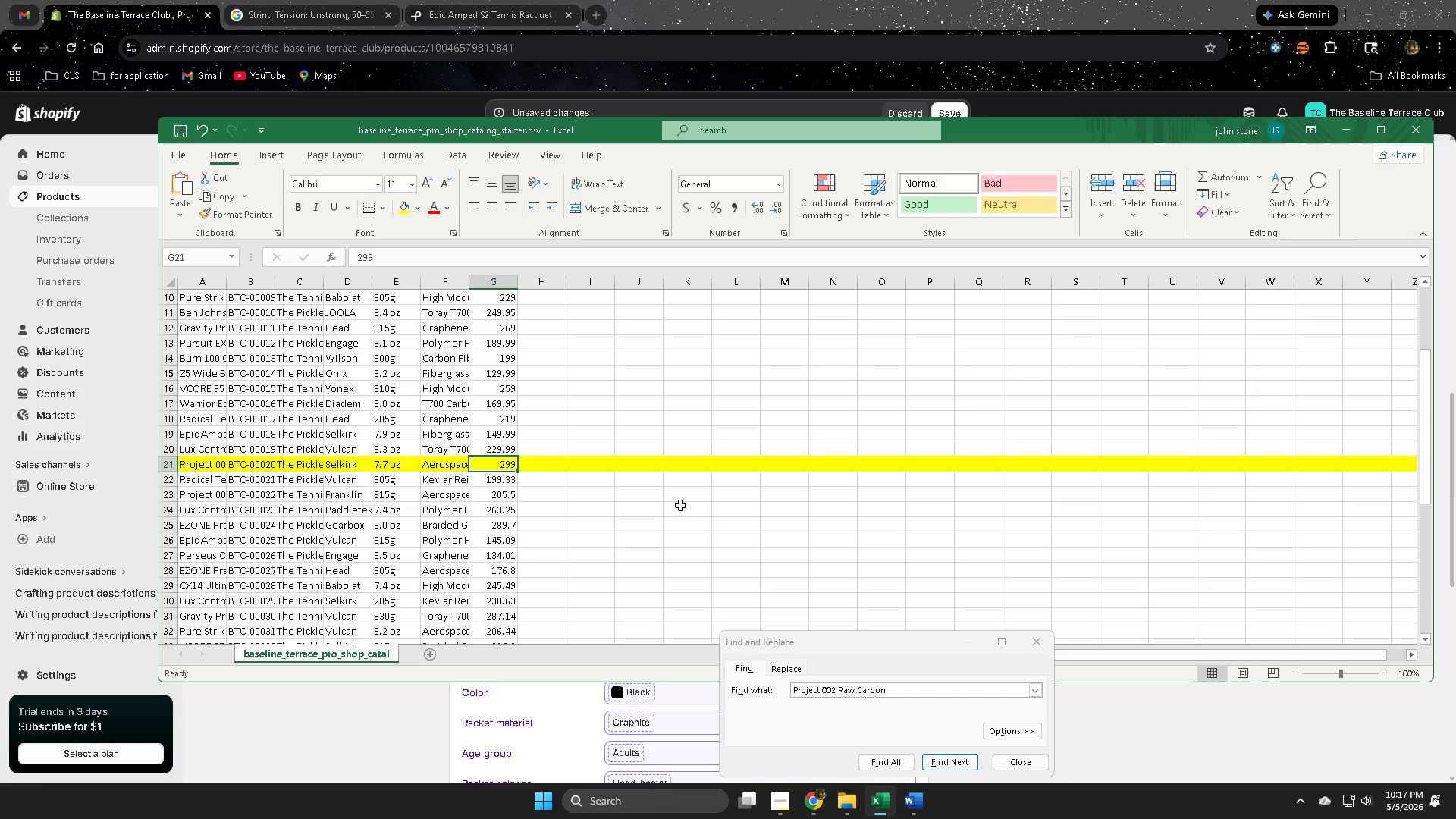 
left_click([671, 392])
 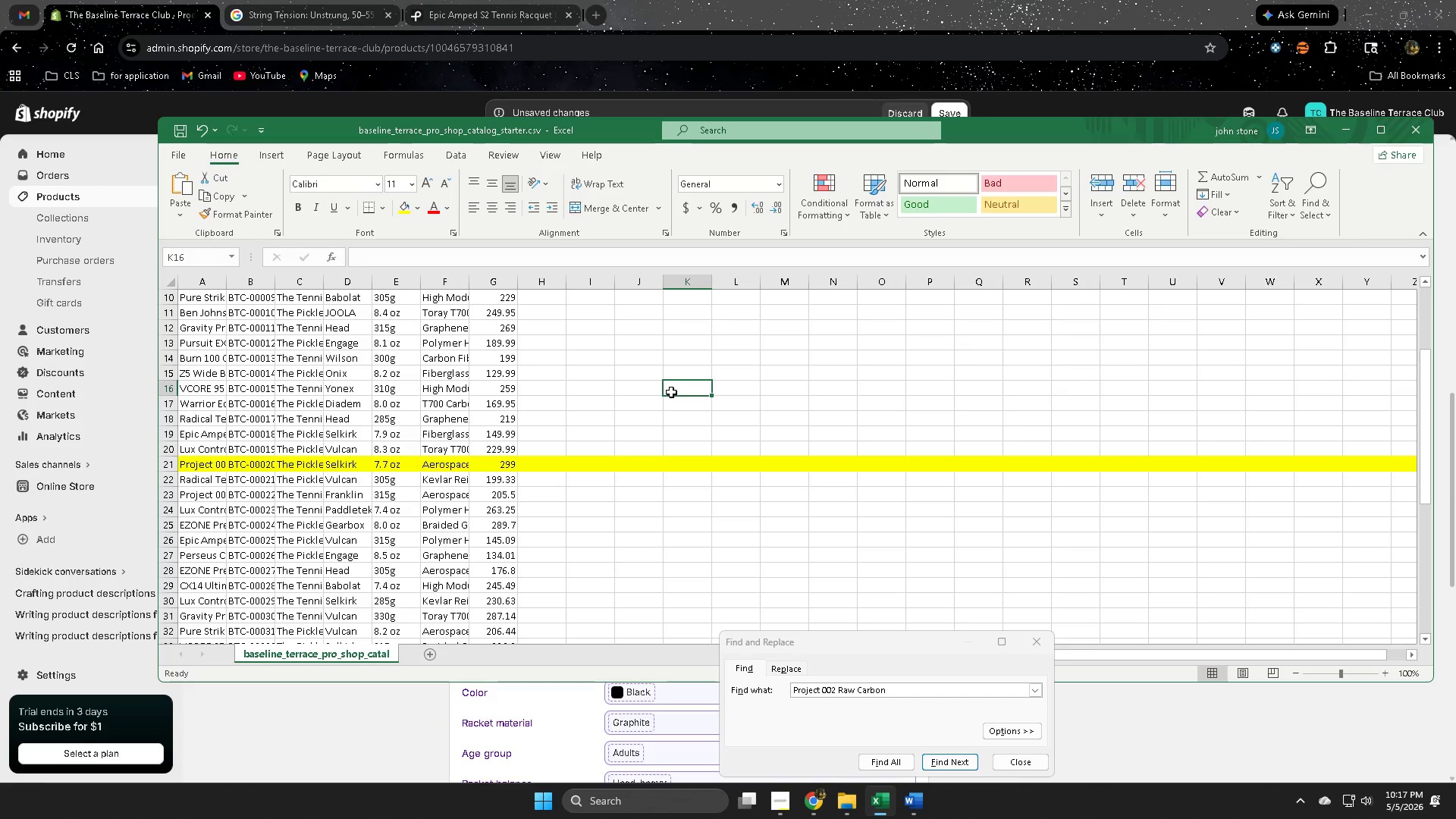 
key(Control+F)
 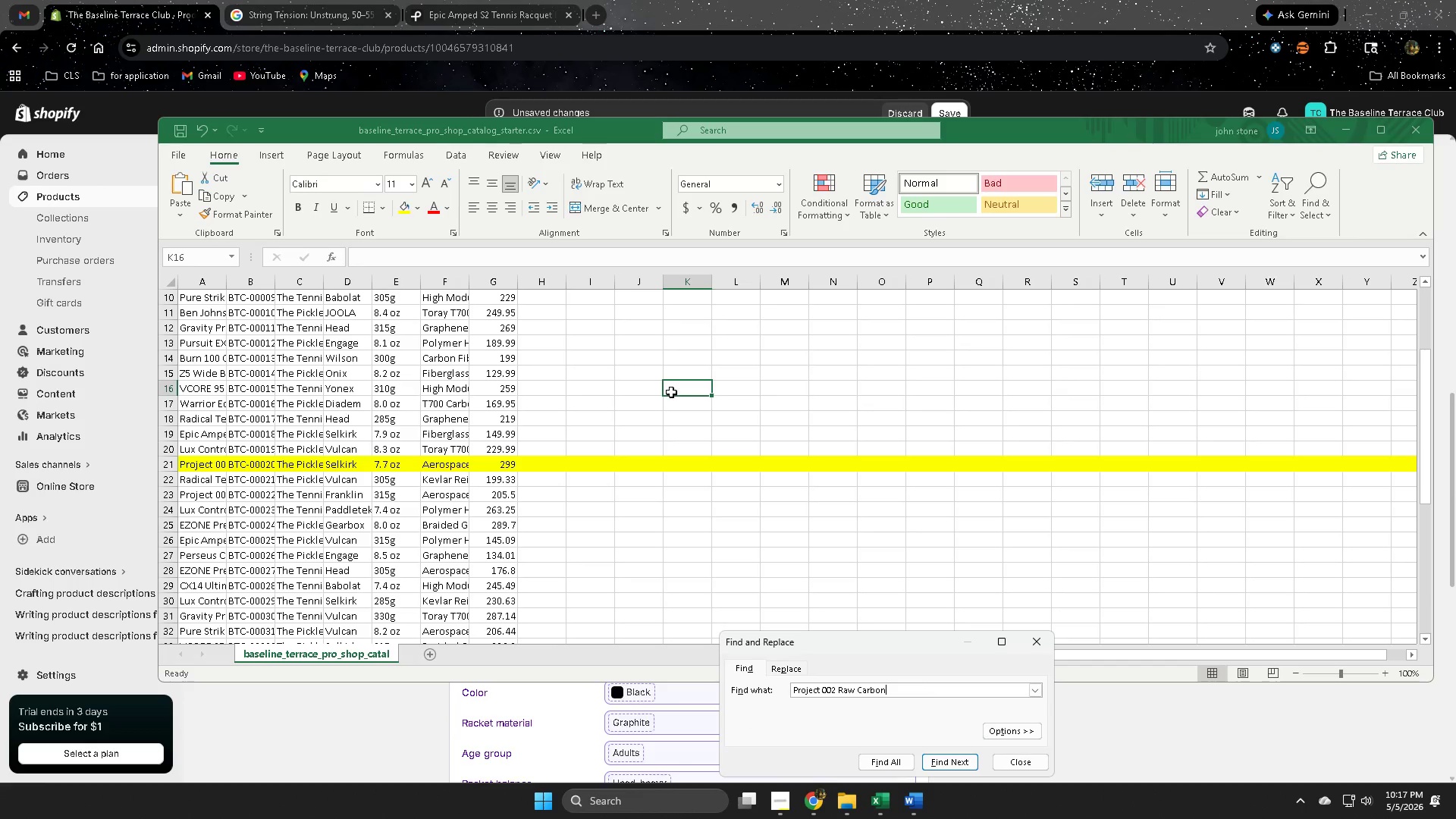 
key(Control+V)
 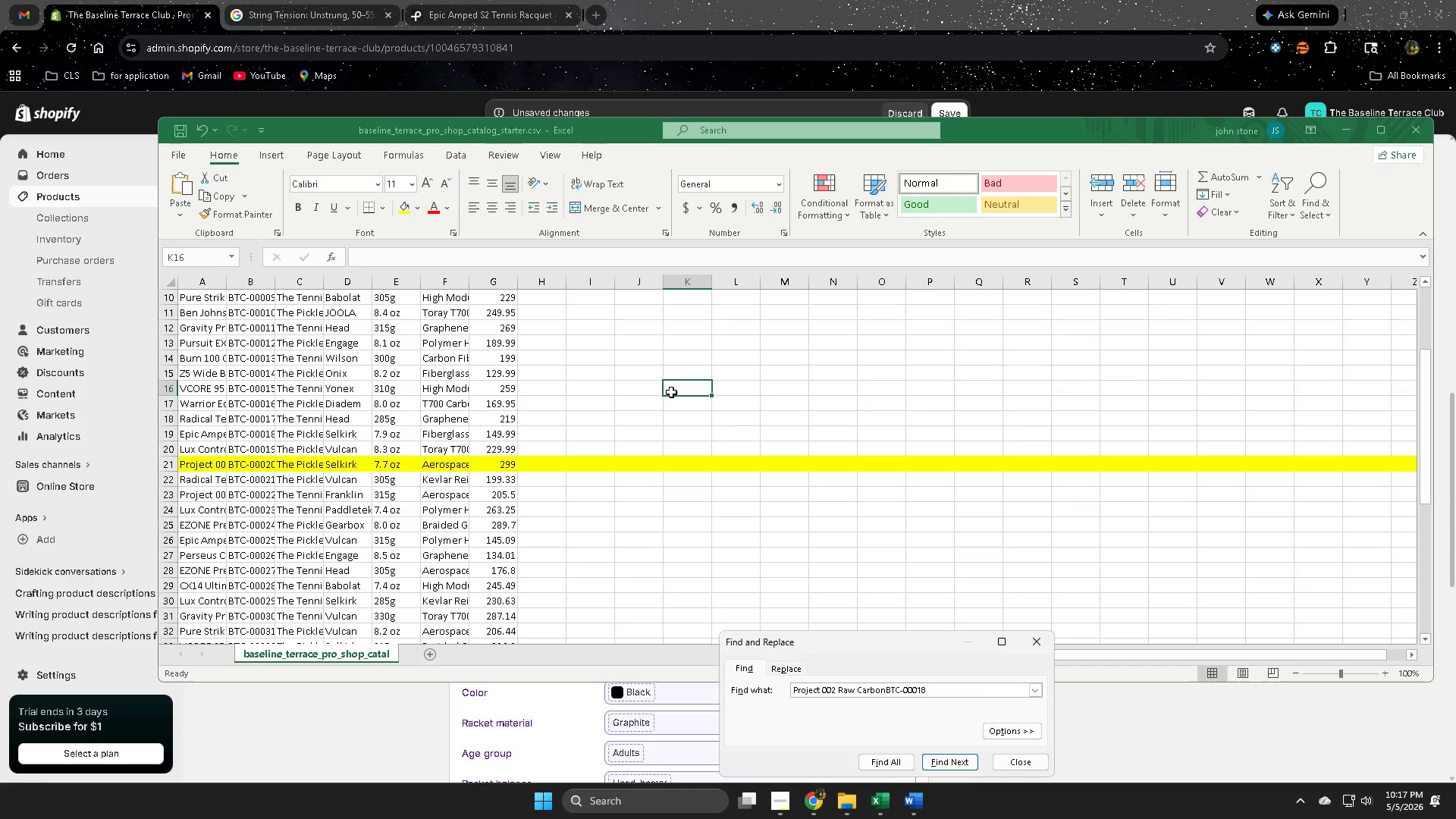 
key(Enter)
 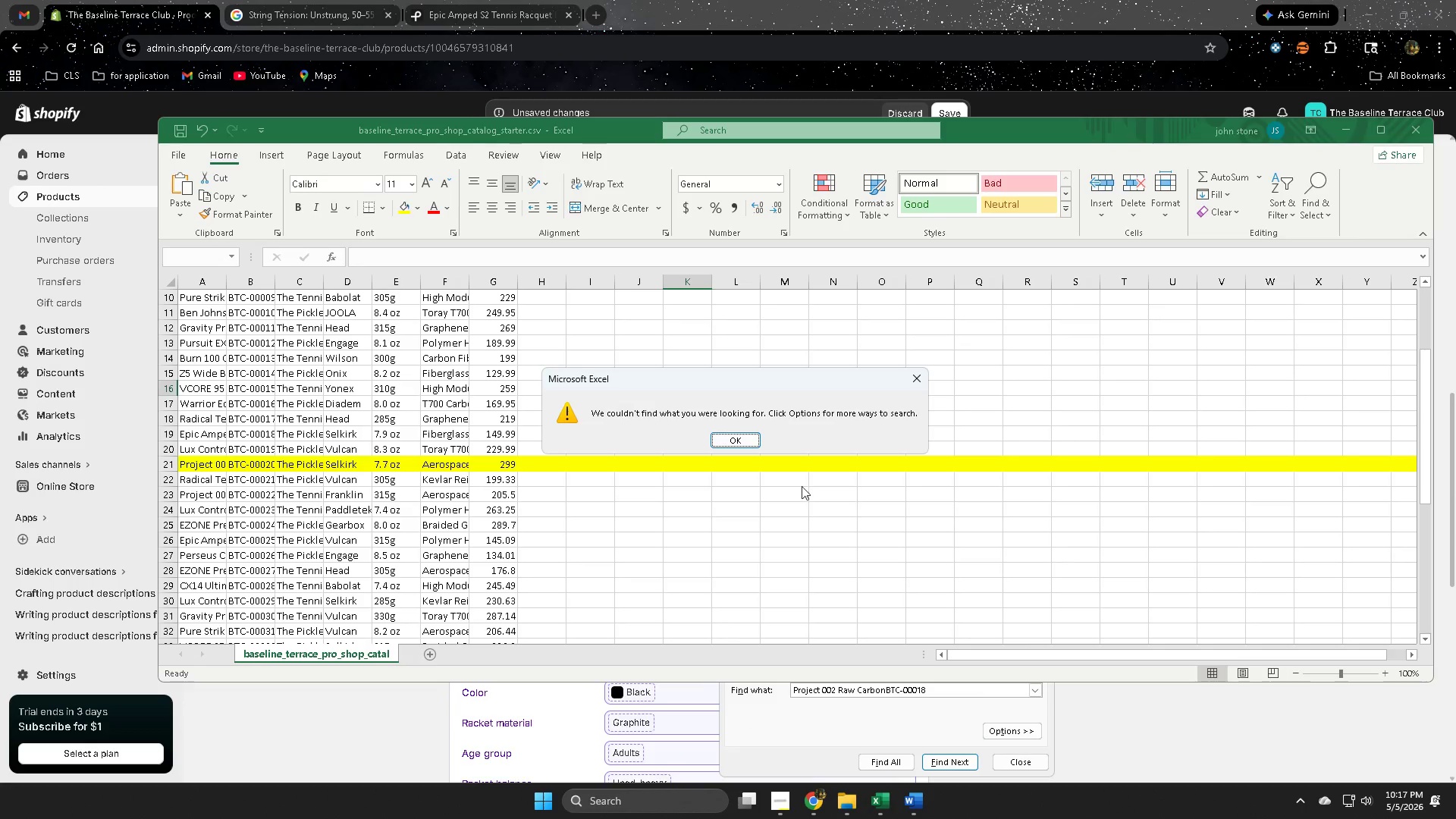 
left_click([756, 441])
 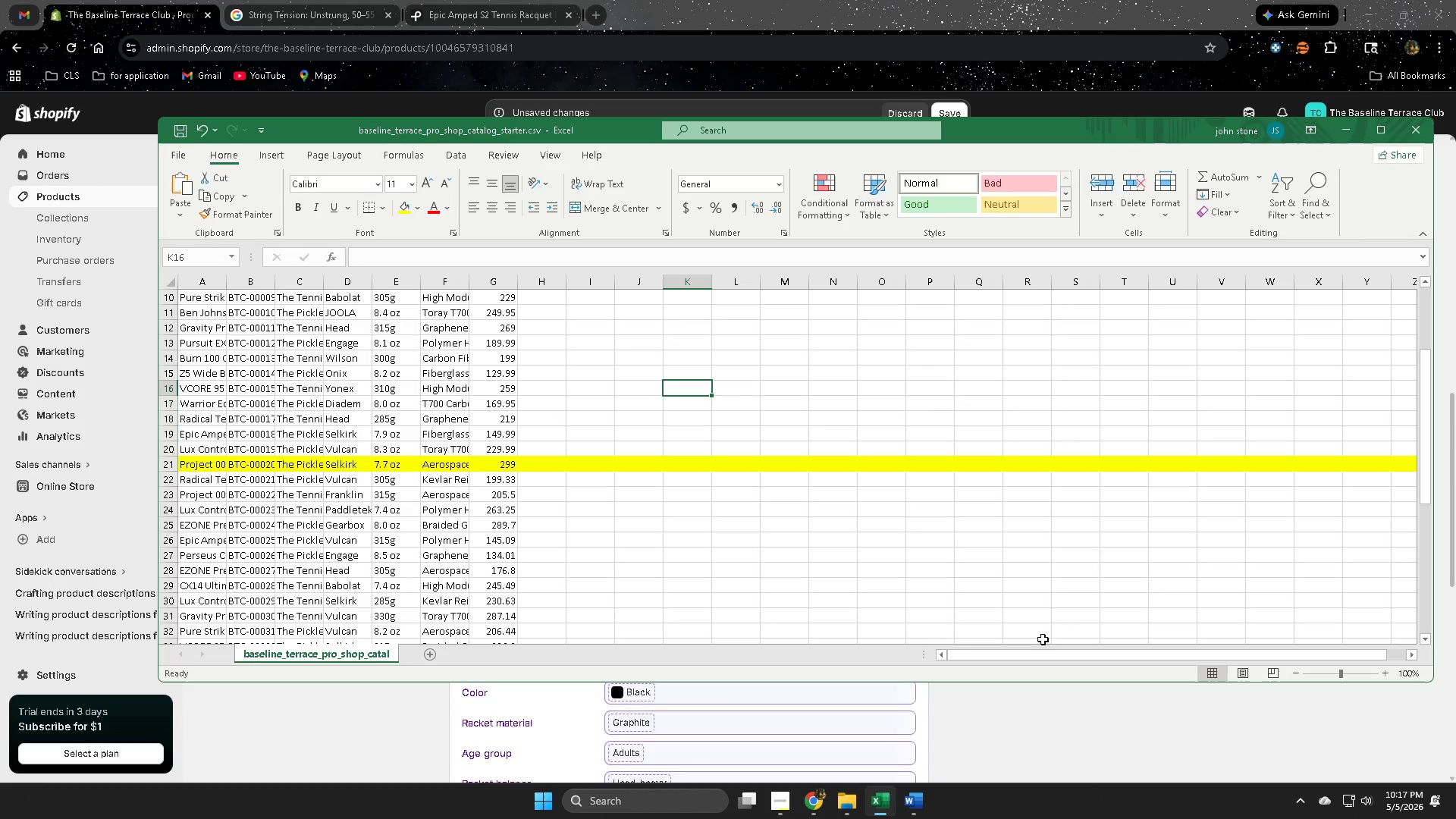 
double_click([858, 375])
 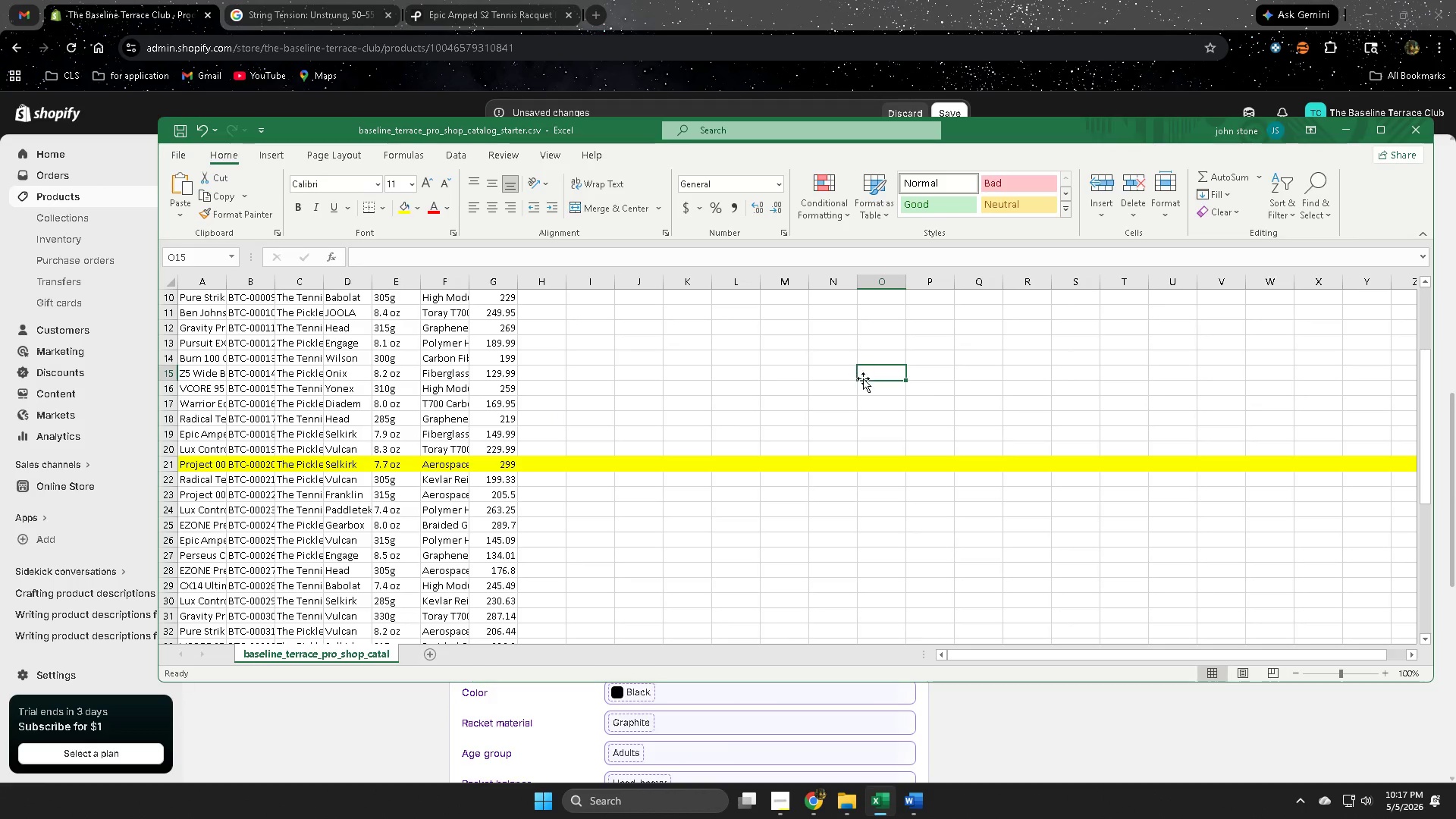 
key(Control+F)
 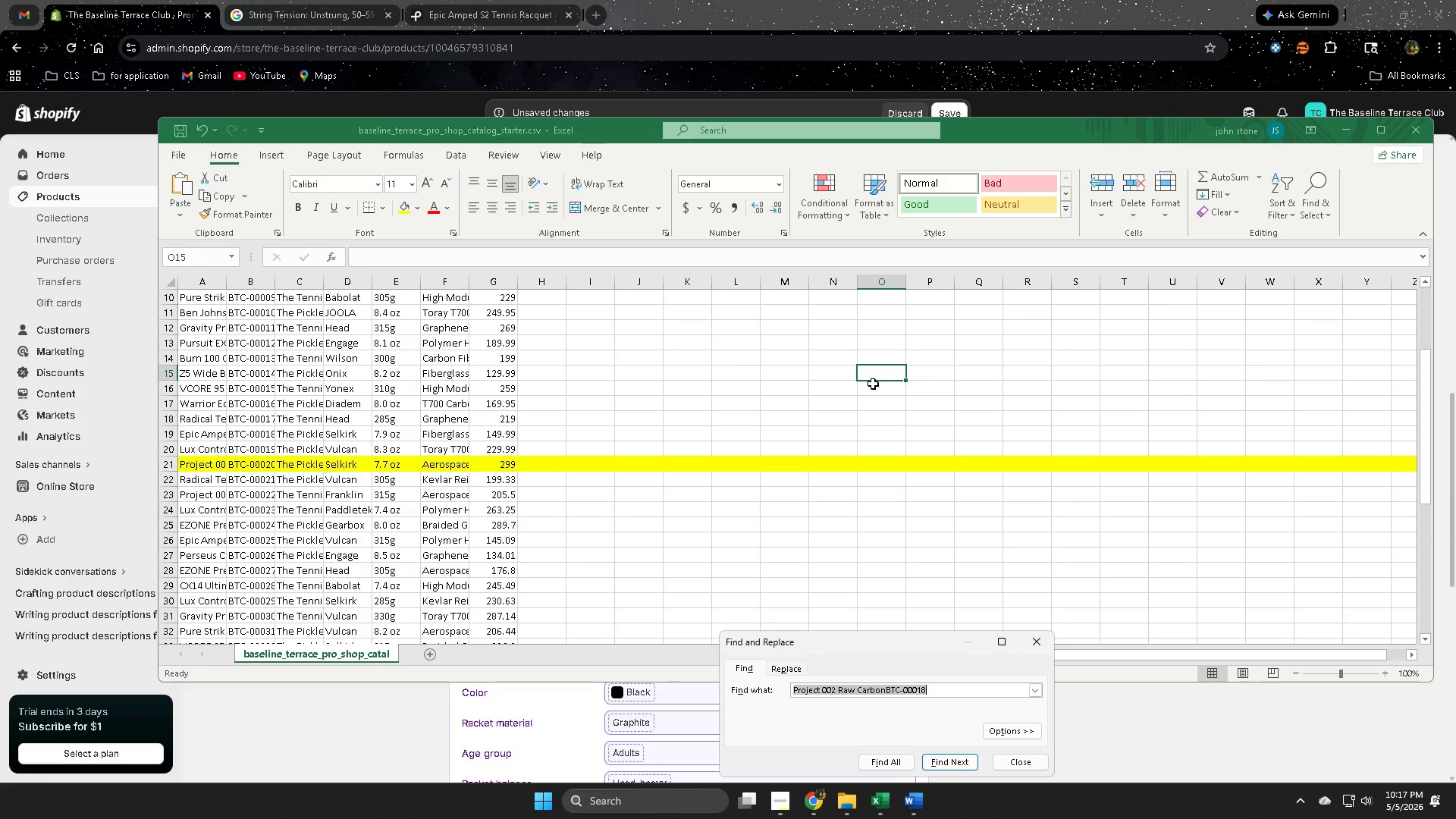 
key(Control+V)
 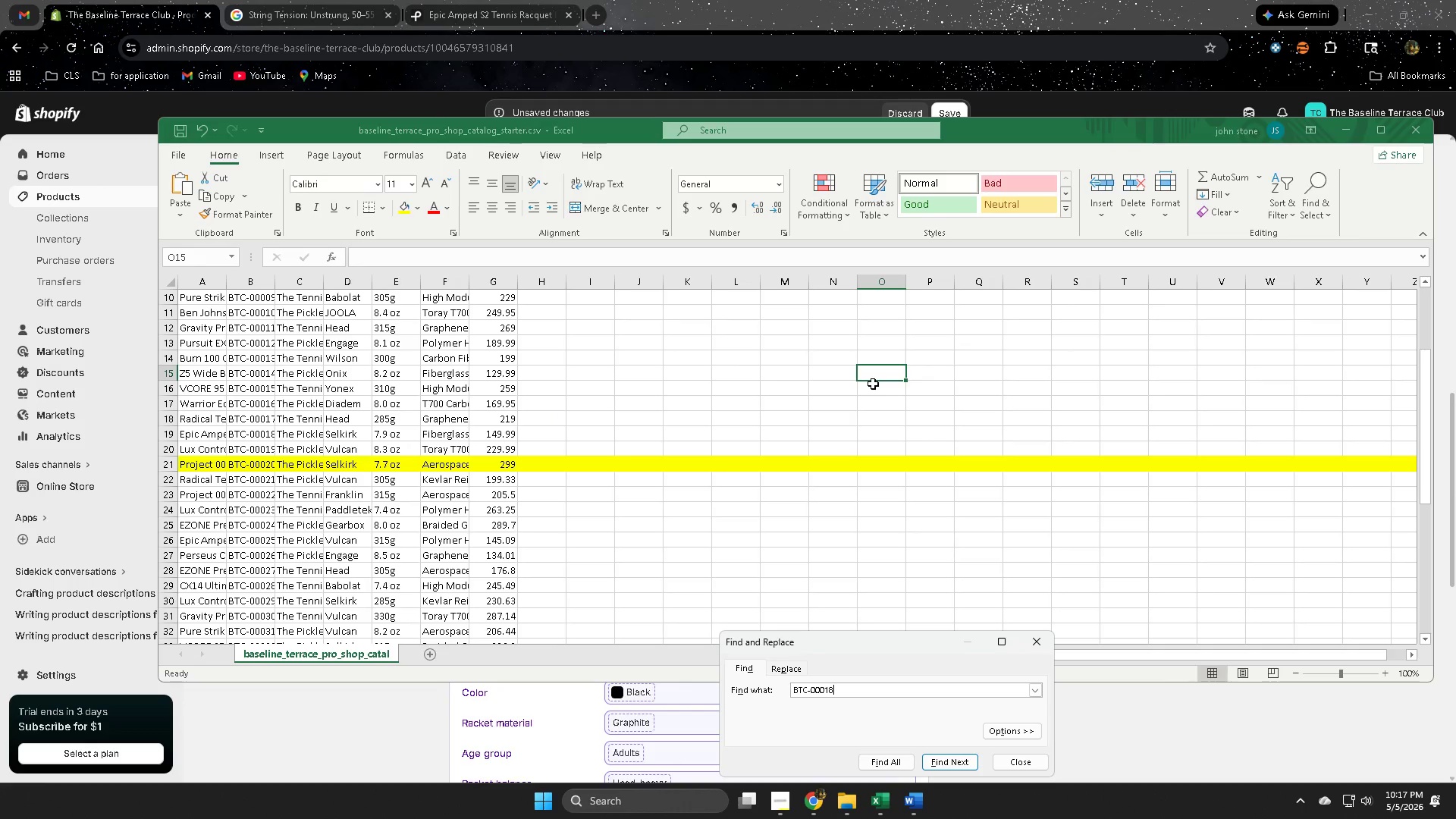 
key(Enter)
 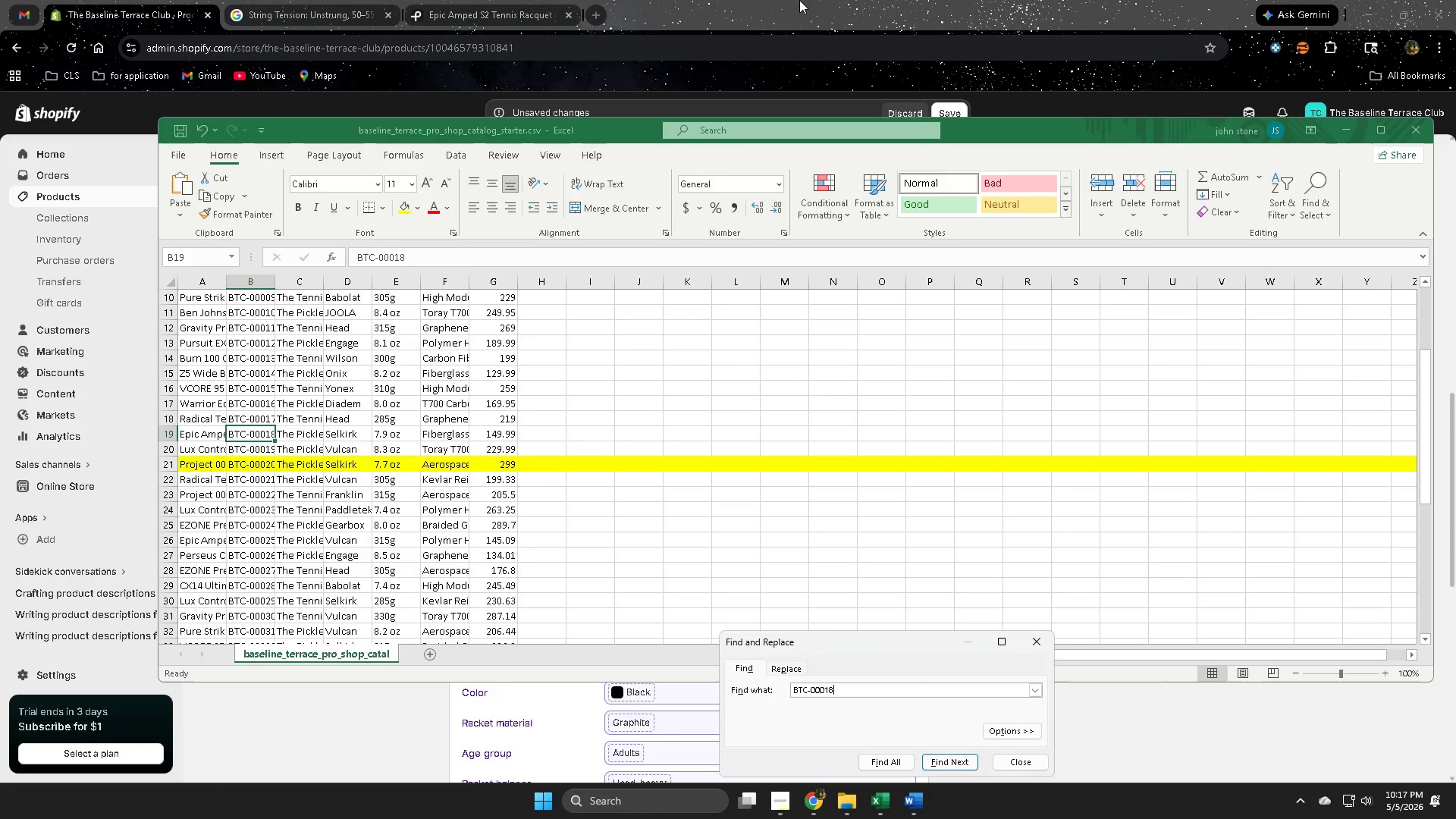 
scroll: coordinate [447, 682], scroll_direction: down, amount: 3.0
 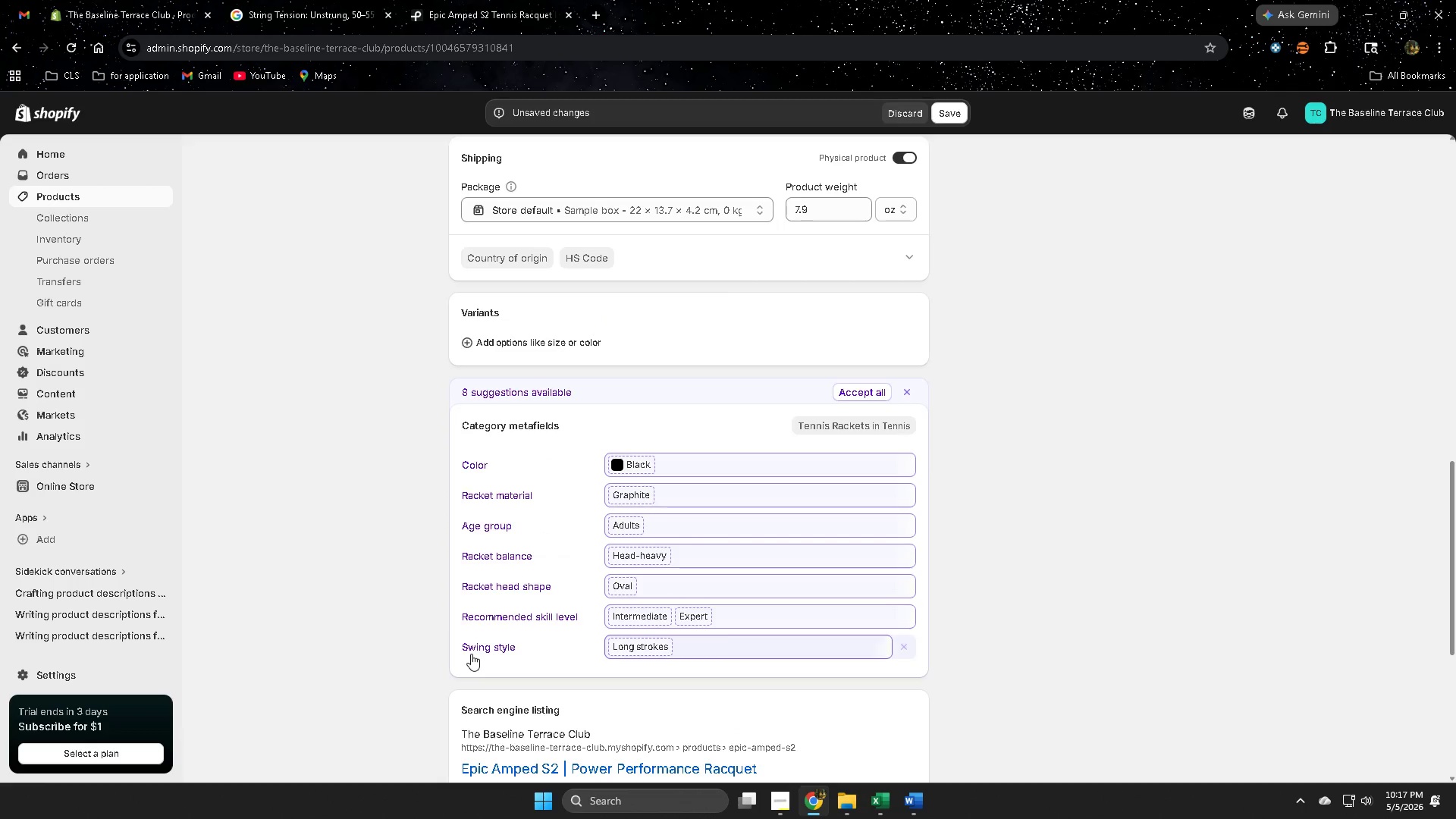 
scroll: coordinate [494, 613], scroll_direction: up, amount: 7.0
 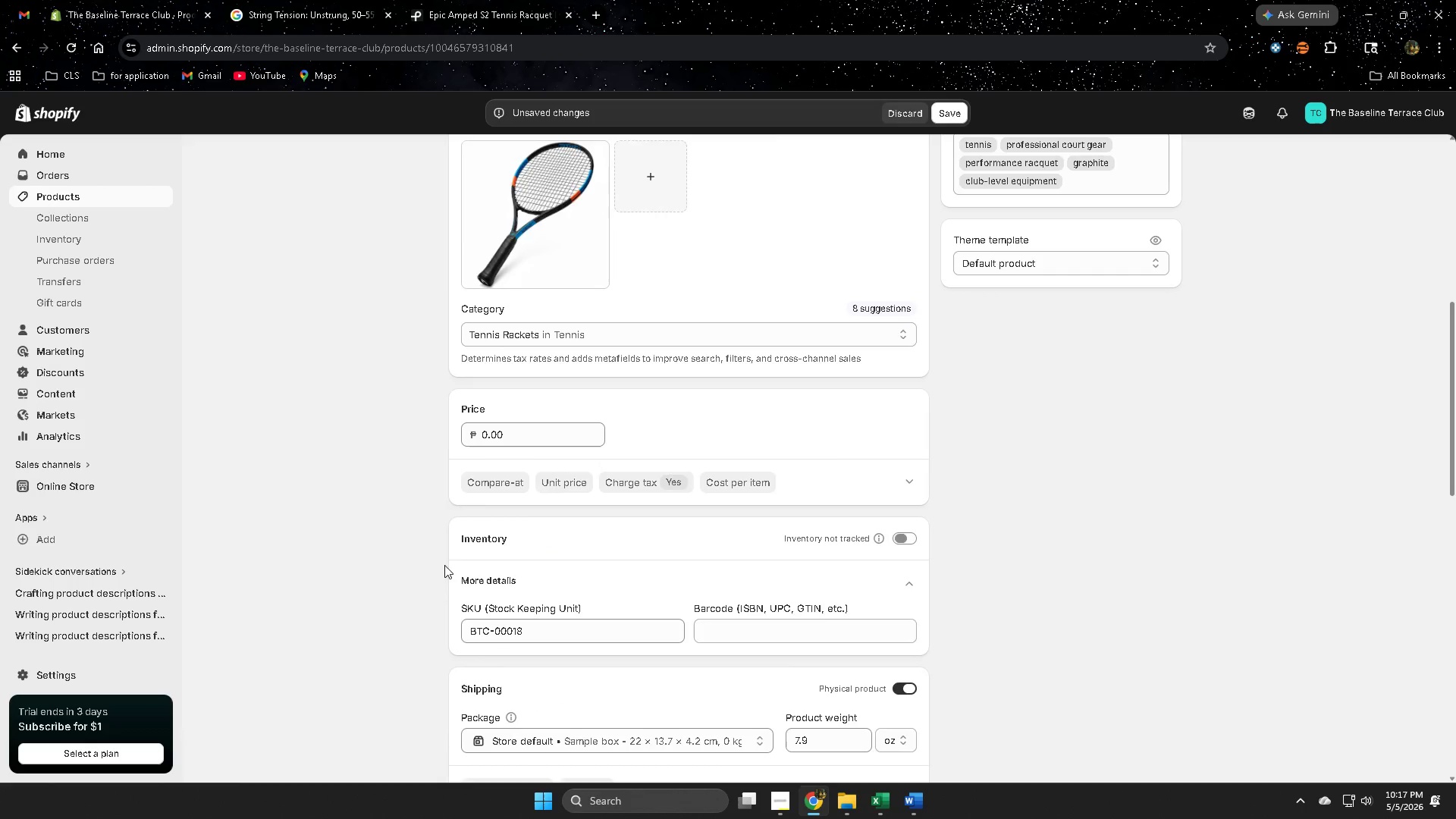 
scroll: coordinate [504, 555], scroll_direction: down, amount: 4.0
 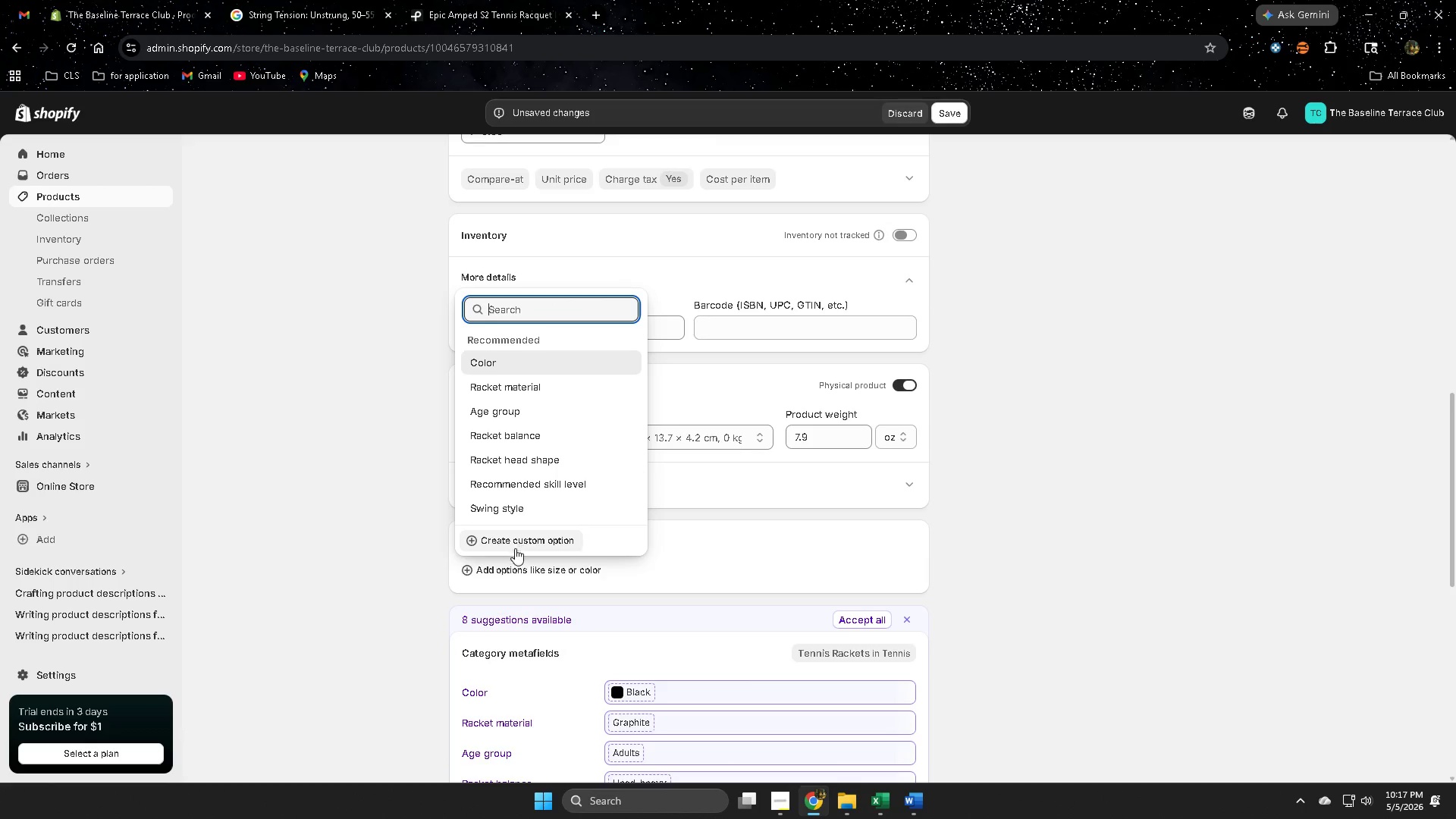 
left_click([520, 542])
 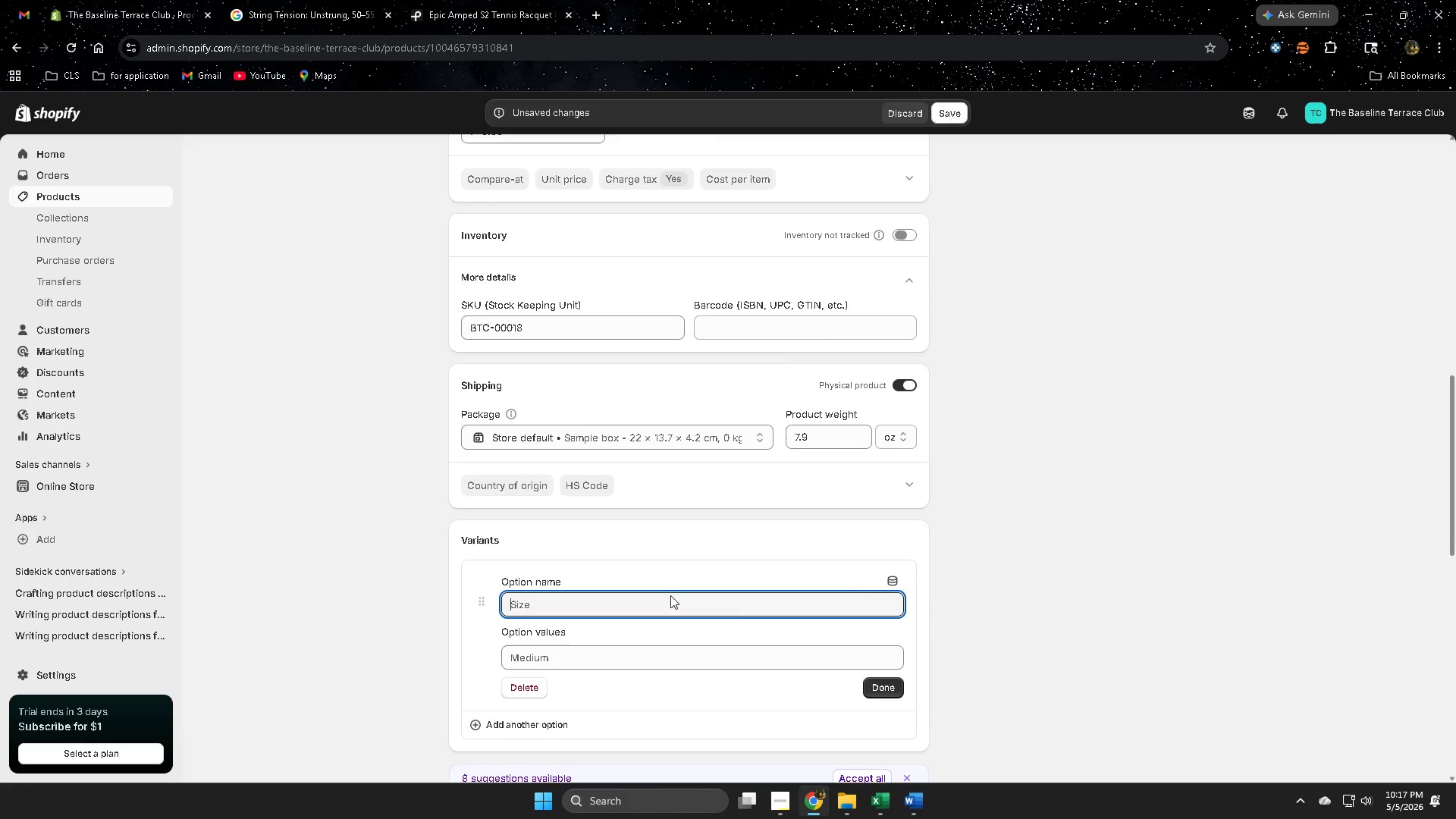 
scroll: coordinate [753, 615], scroll_direction: down, amount: 1.0
 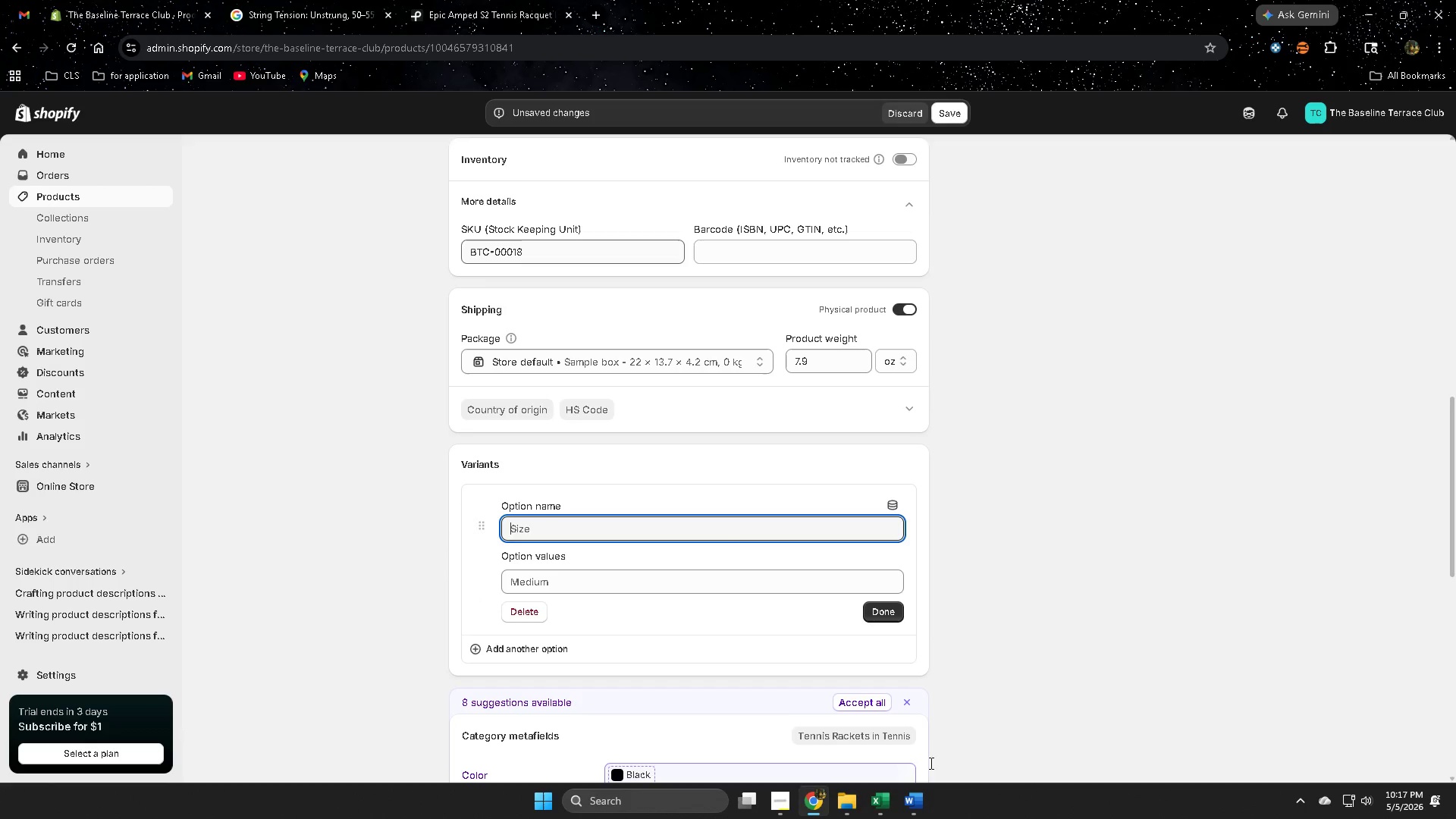 
left_click([911, 800])
 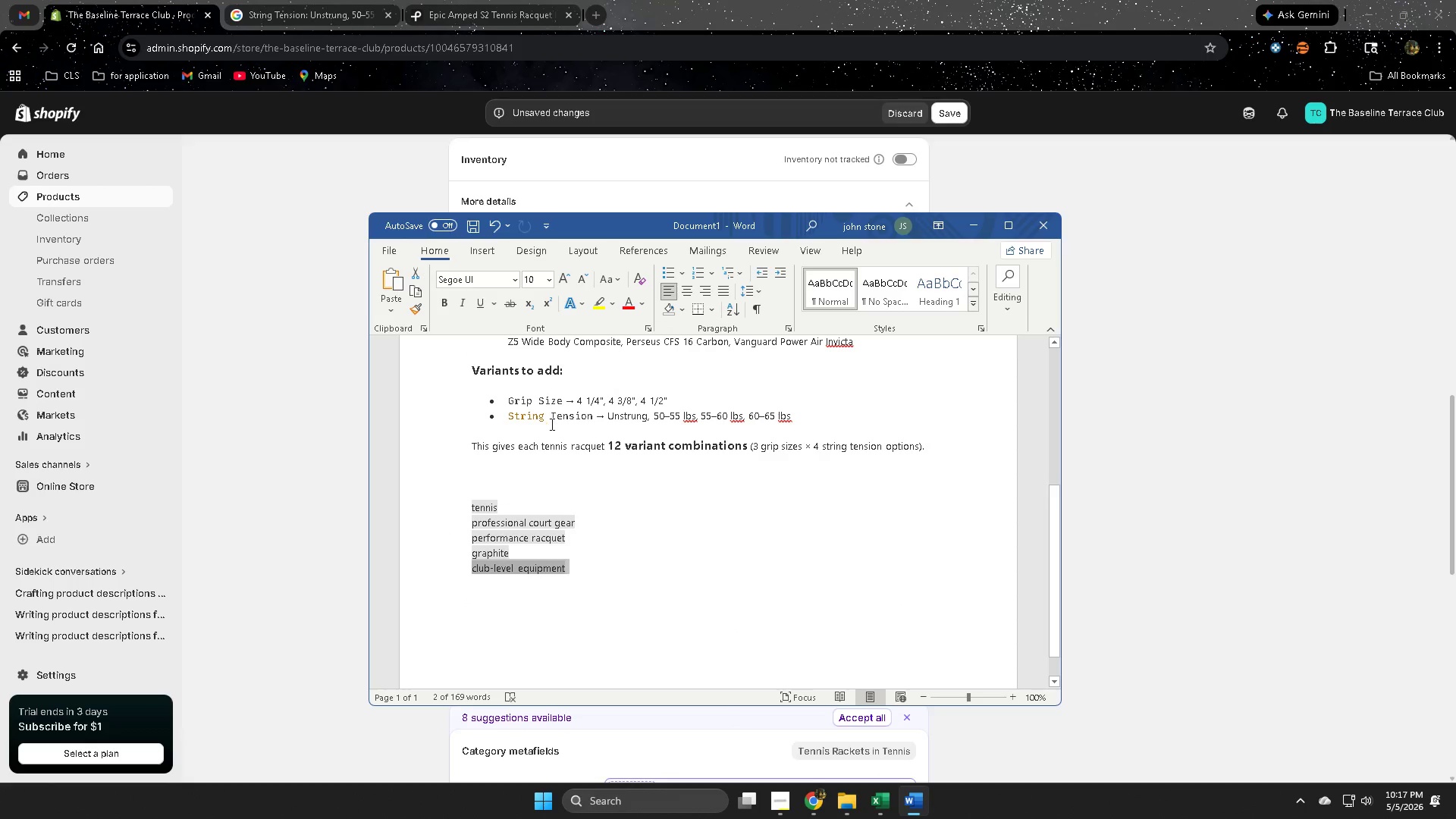 
scroll: coordinate [561, 482], scroll_direction: up, amount: 1.0
 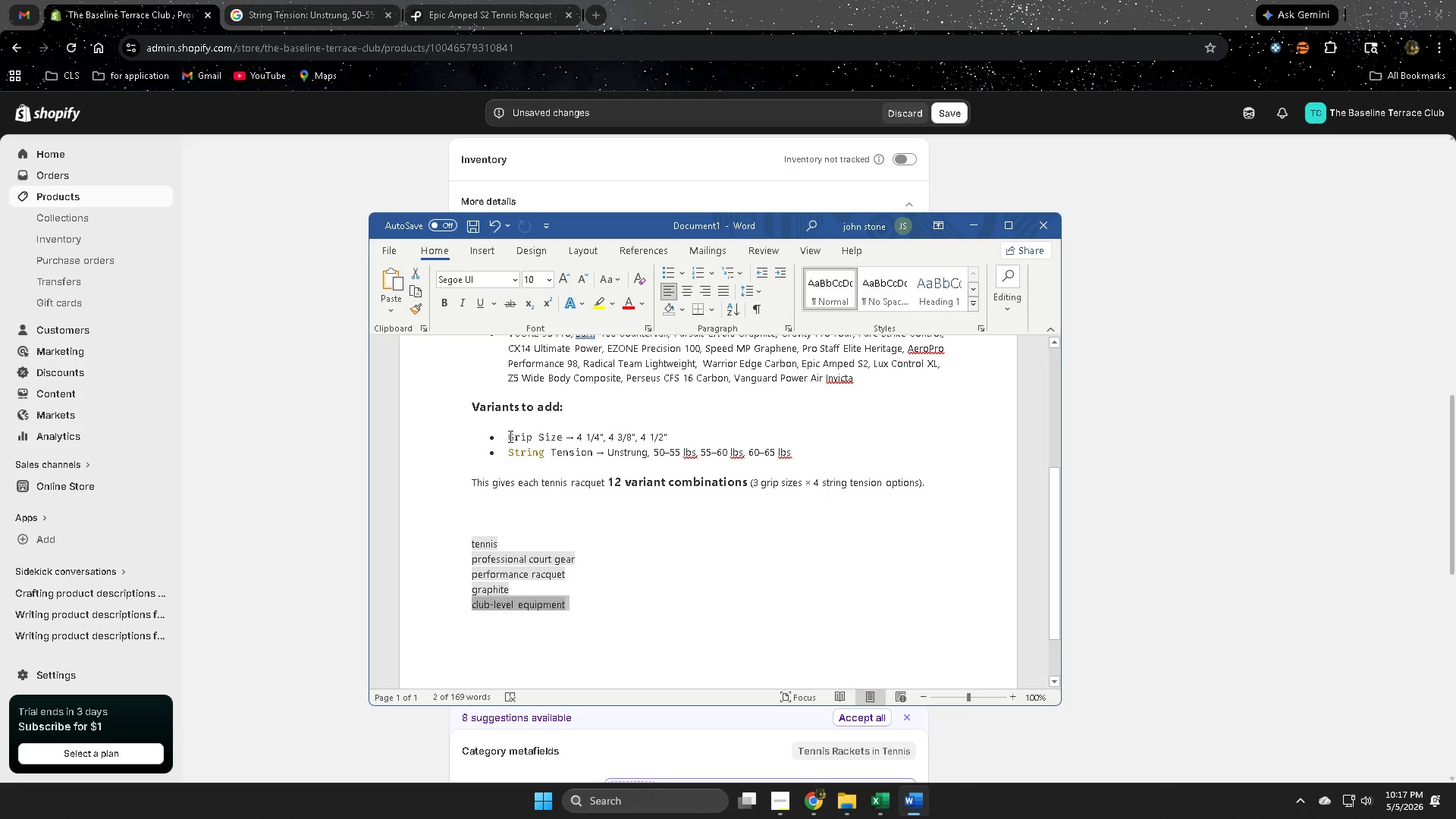 
left_click([509, 436])
 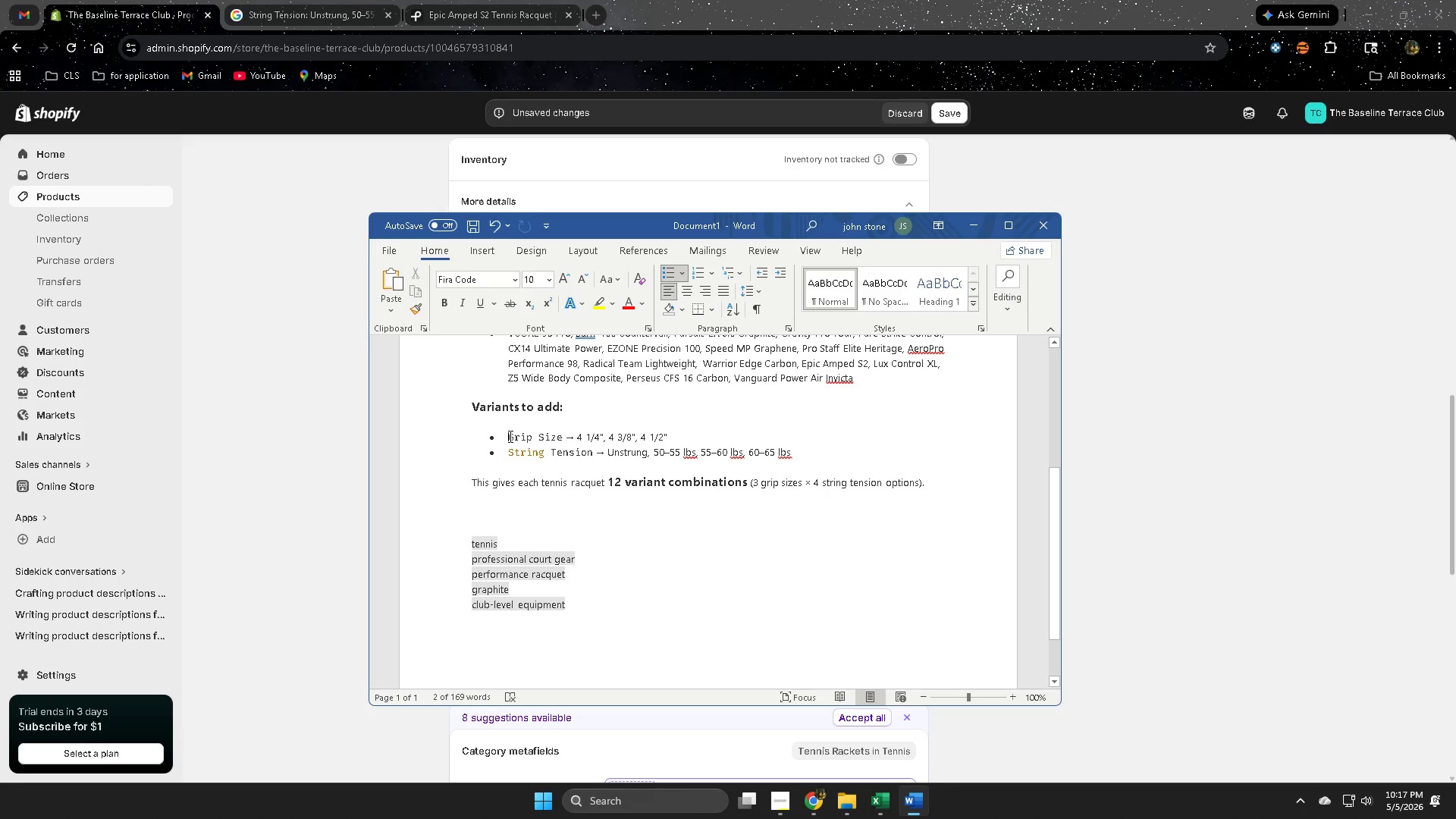 
left_click_drag(start_coordinate=[509, 436], to_coordinate=[554, 440])
 